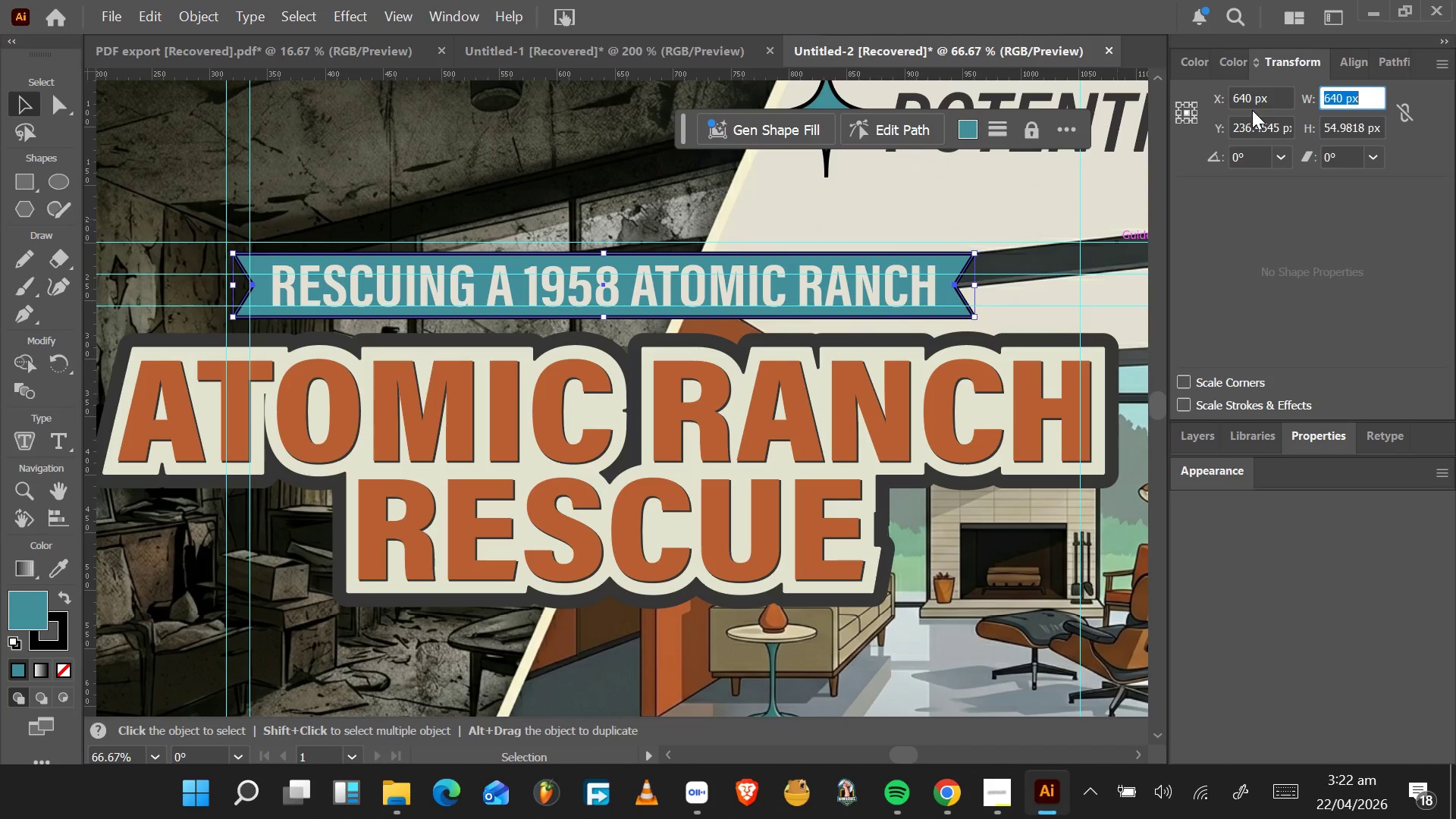 
key(ArrowDown)
 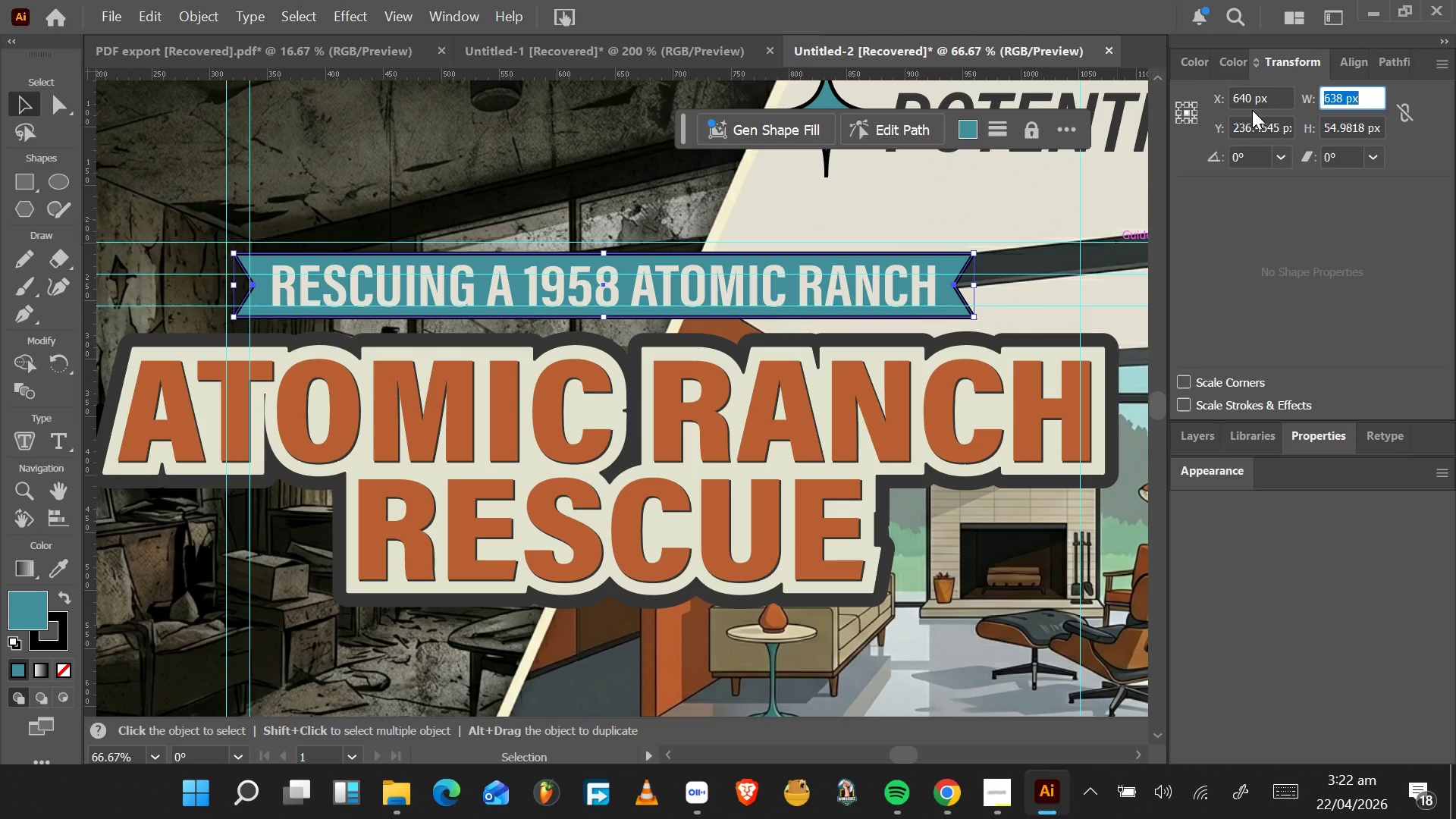 
key(ArrowDown)
 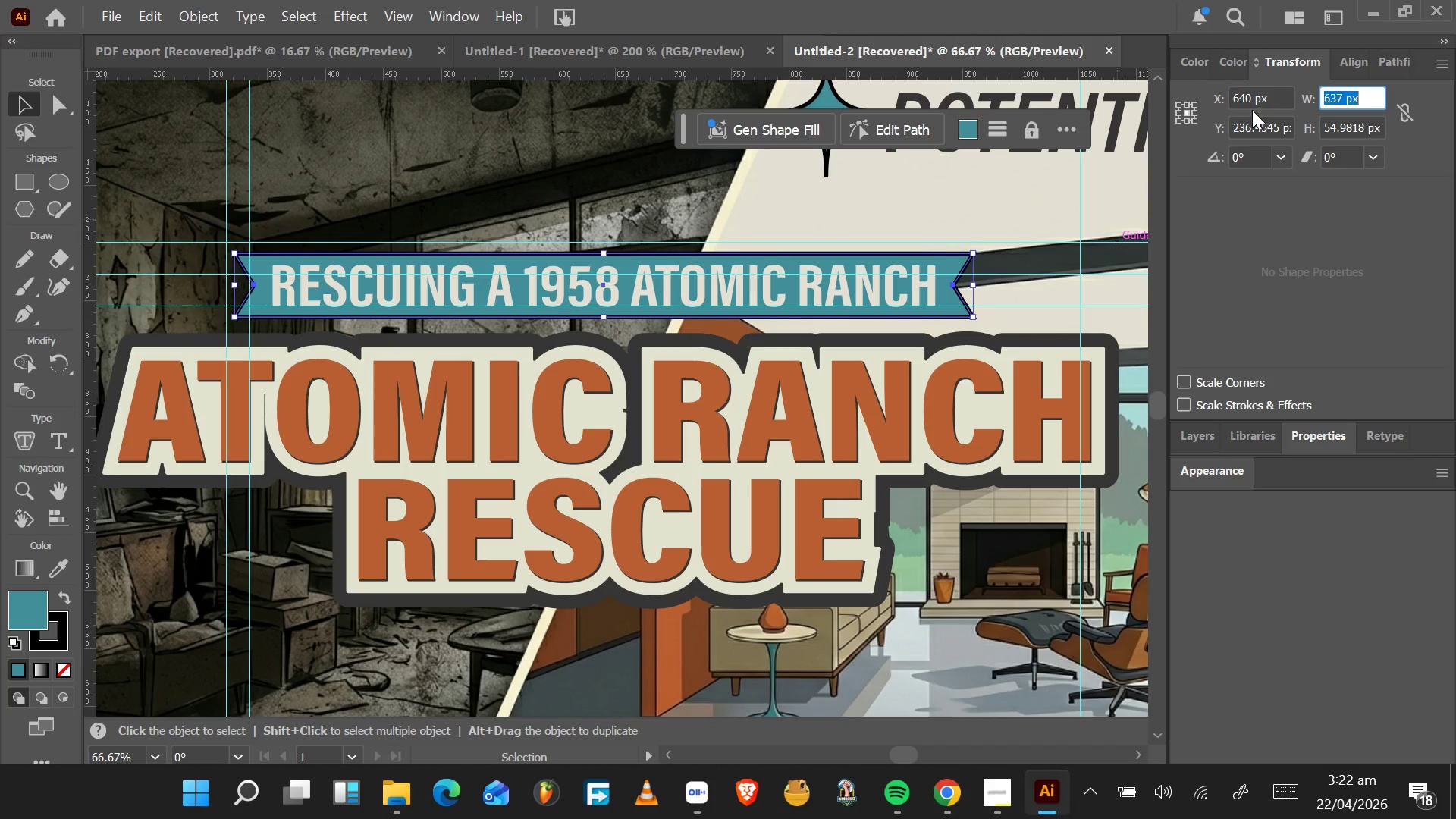 
key(ArrowDown)
 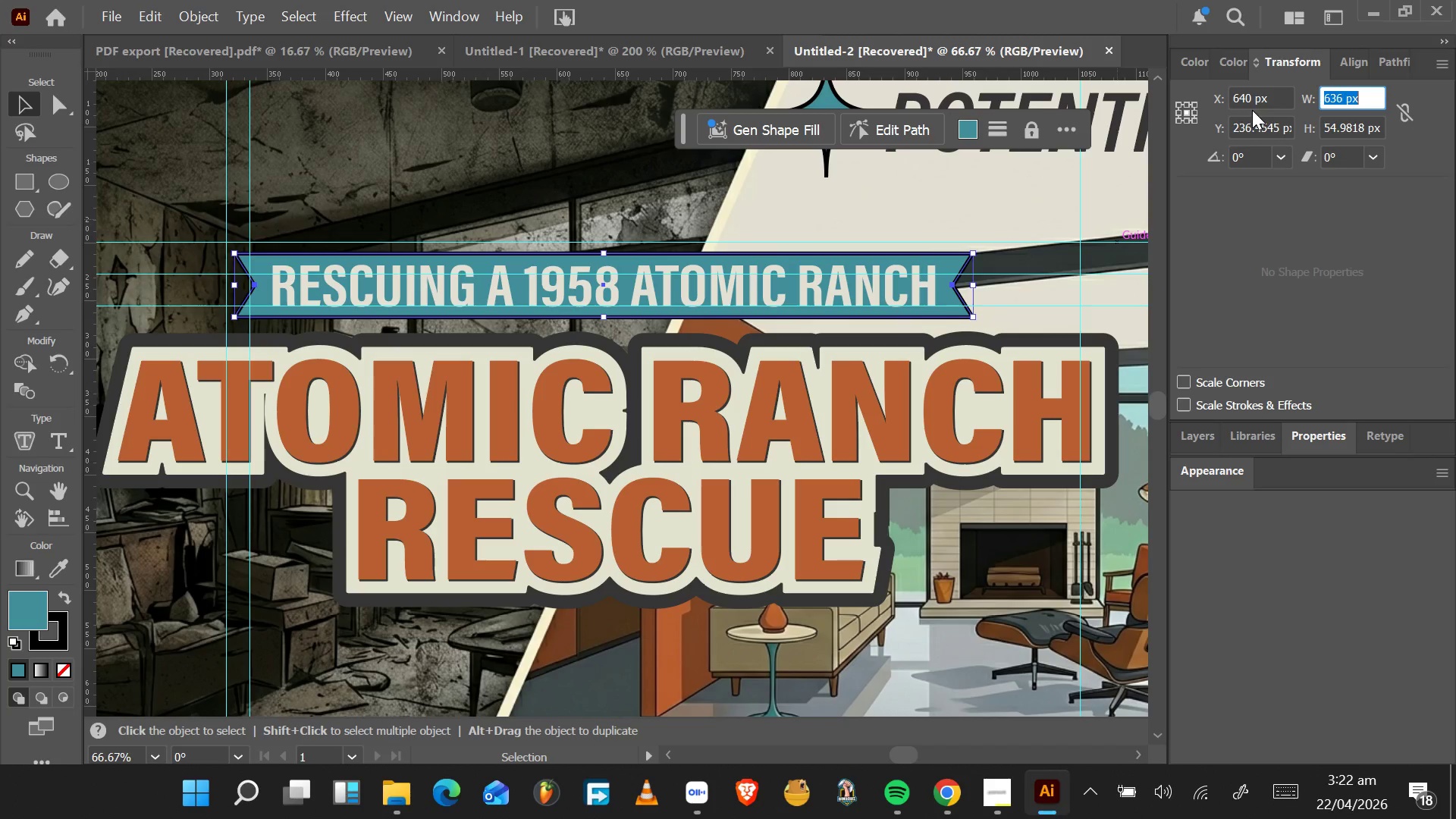 
key(ArrowDown)
 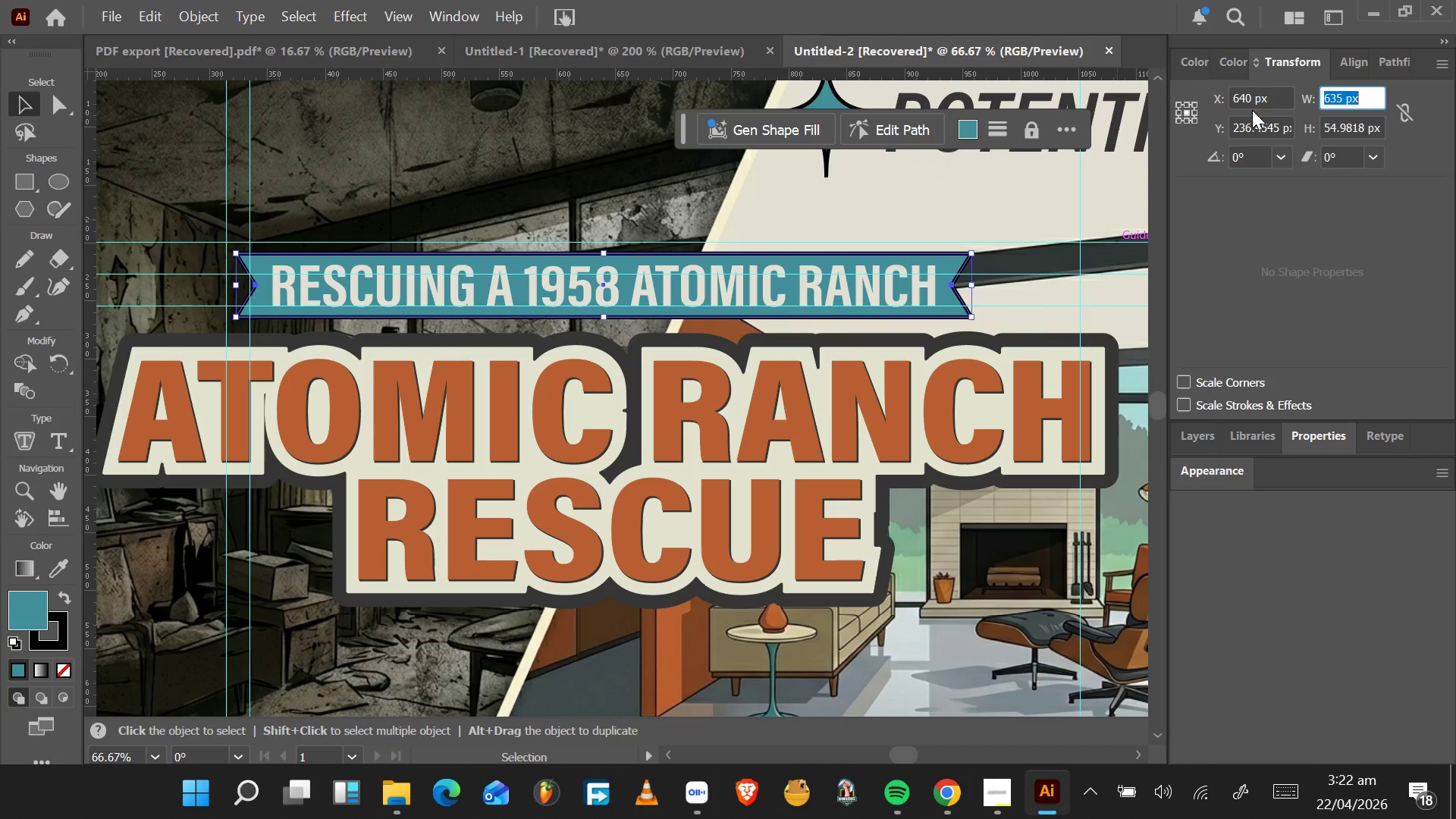 
key(ArrowDown)
 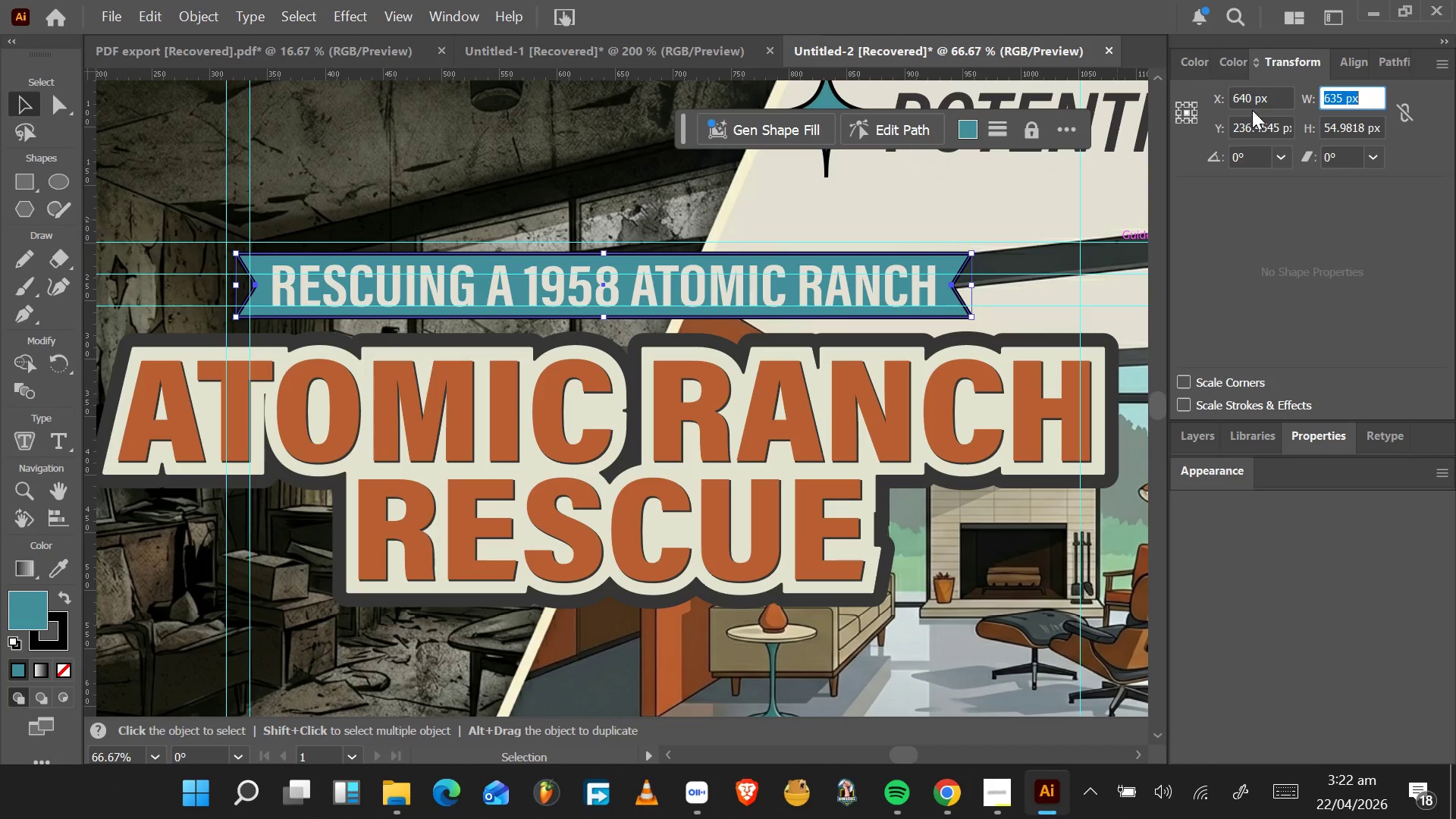 
key(ArrowDown)
 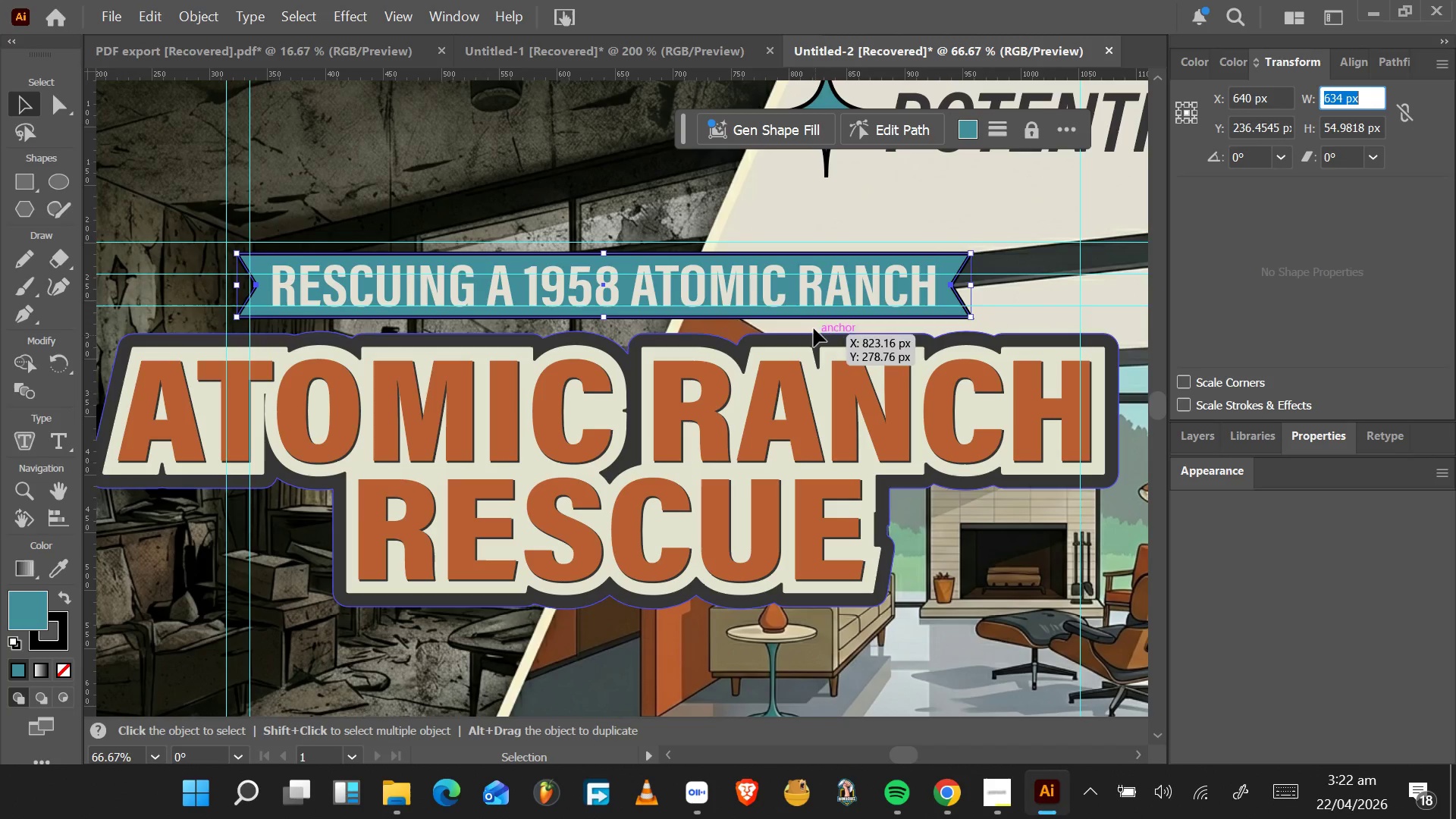 
left_click([766, 278])
 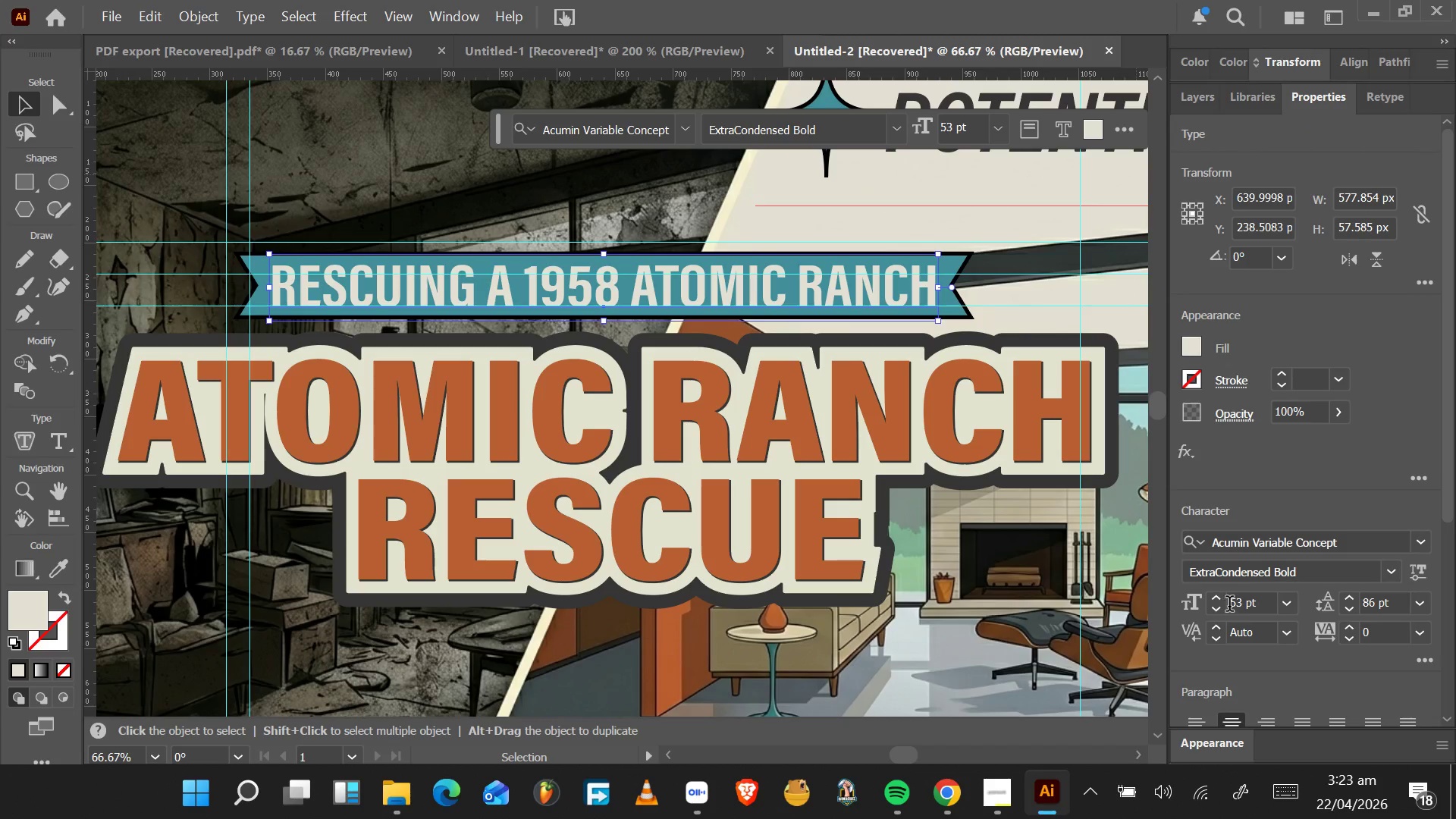 
wait(6.36)
 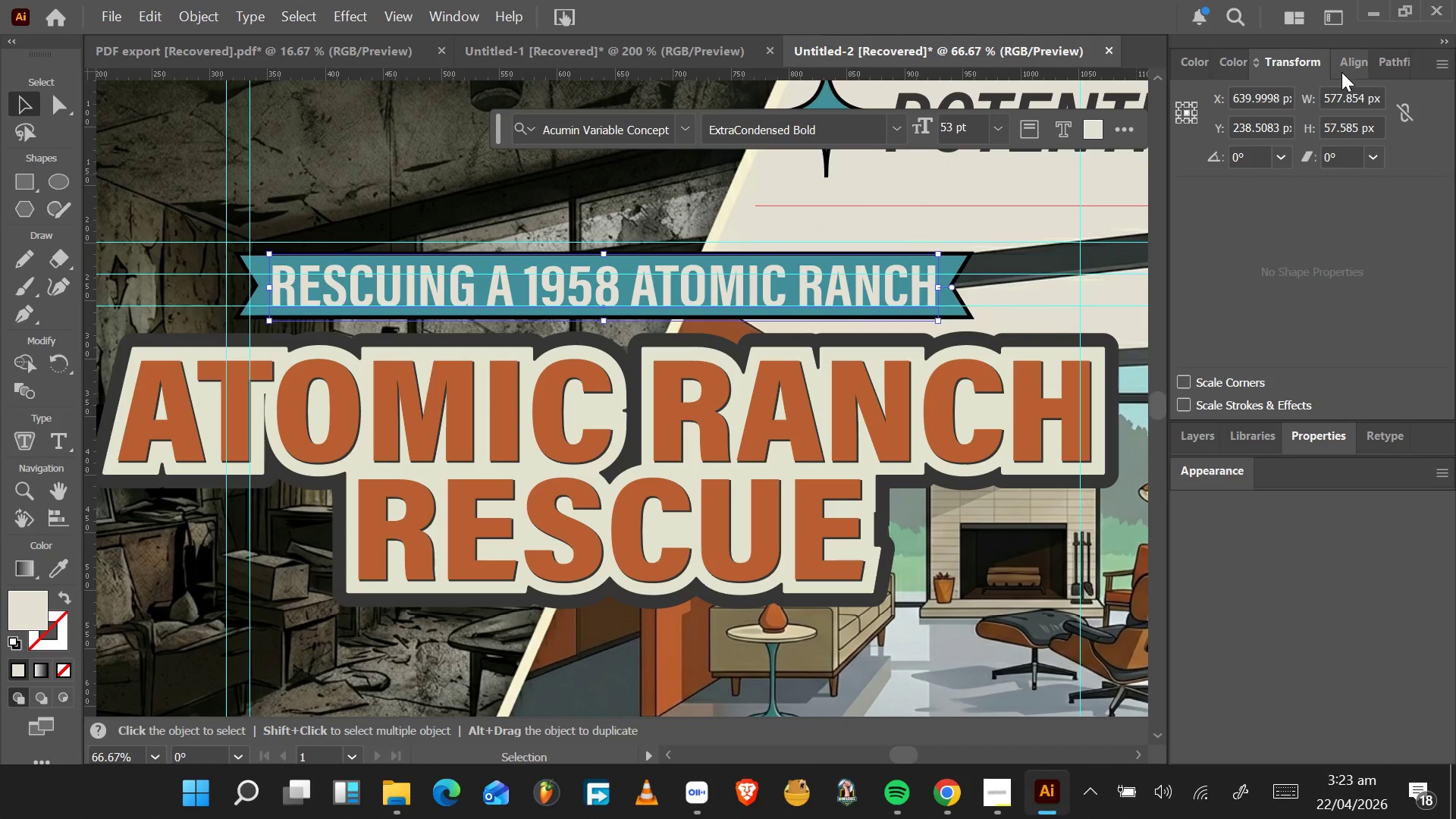 
key(ArrowDown)
 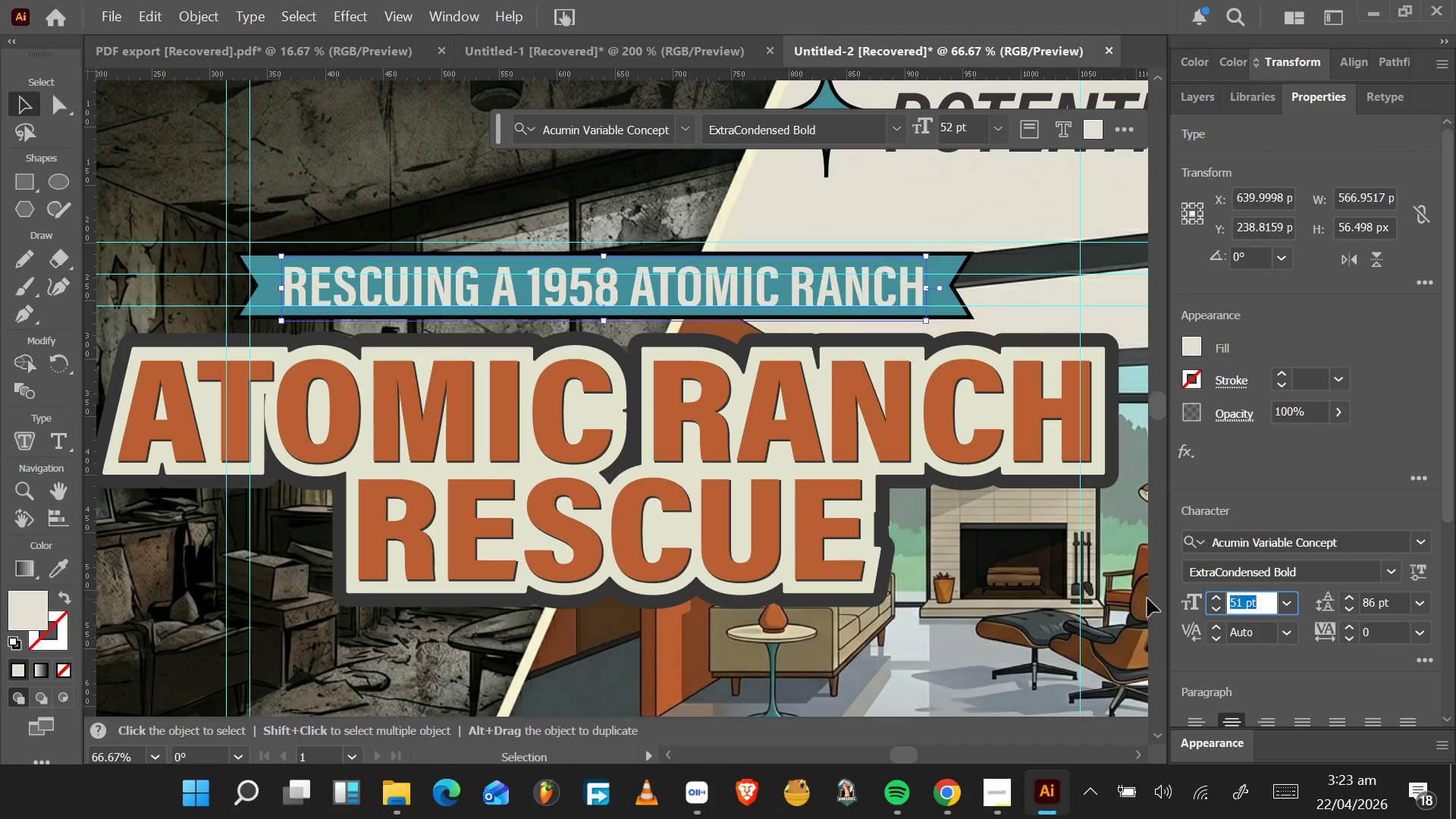 
key(ArrowDown)
 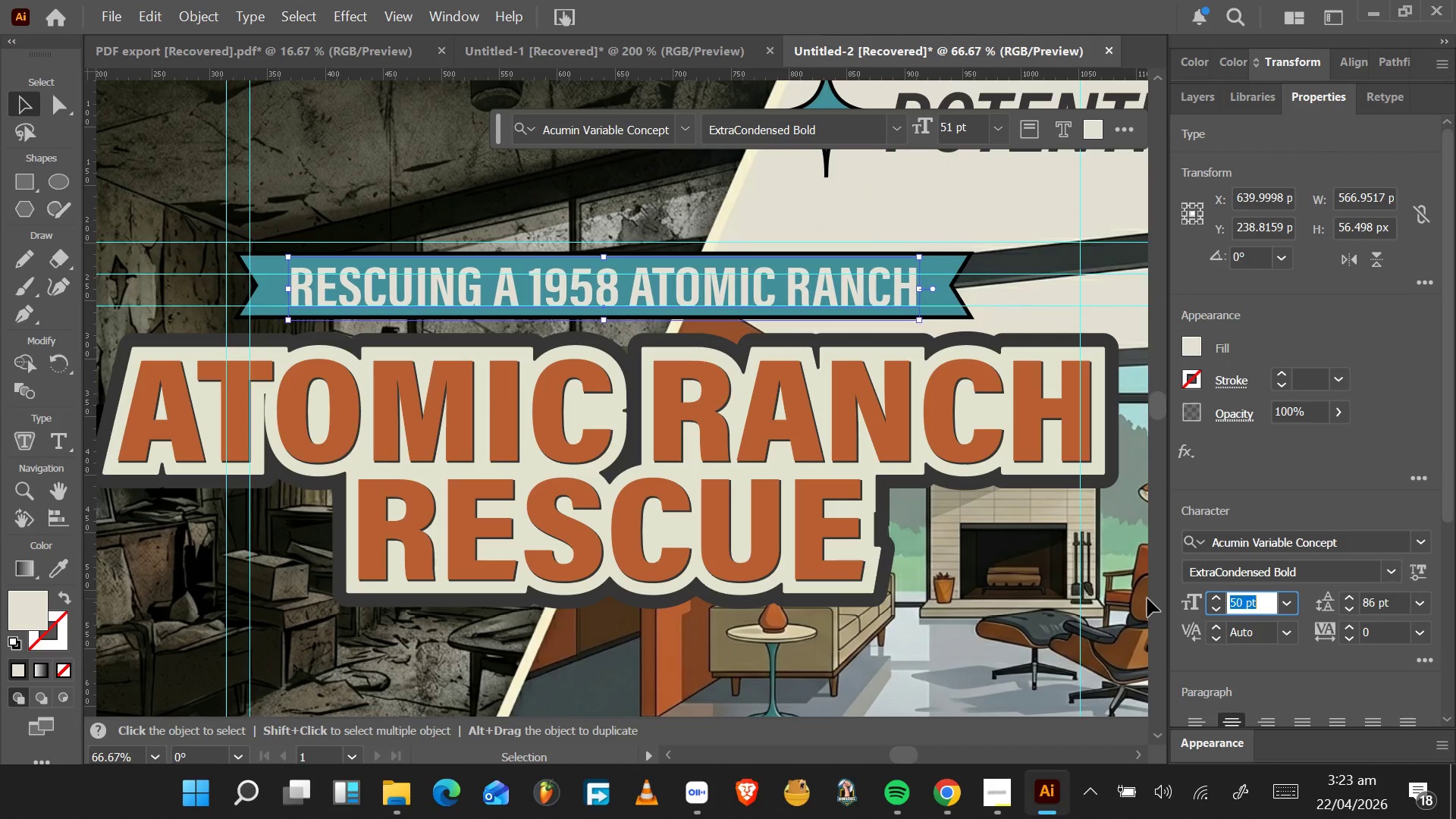 
key(ArrowDown)
 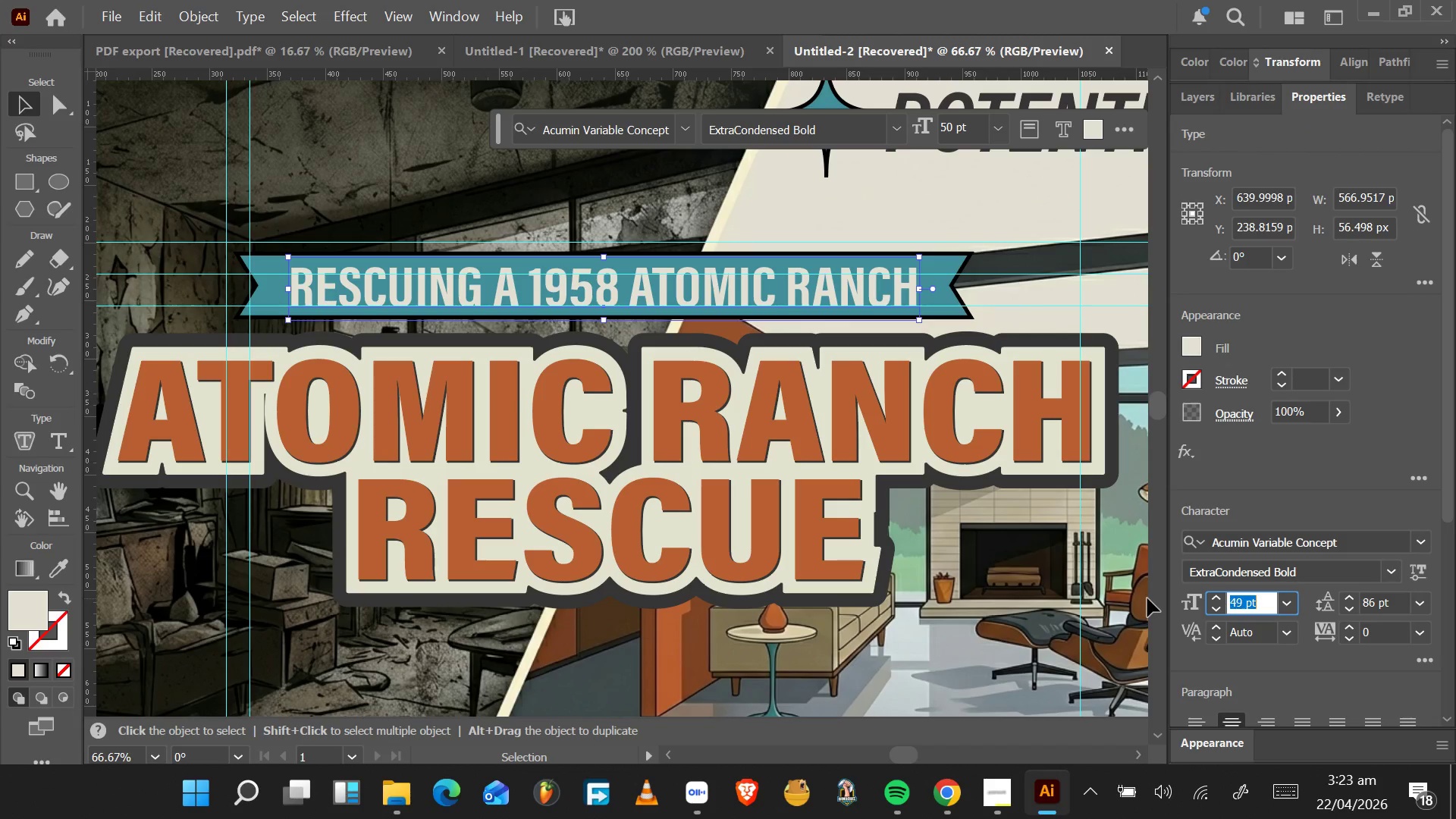 
key(ArrowDown)
 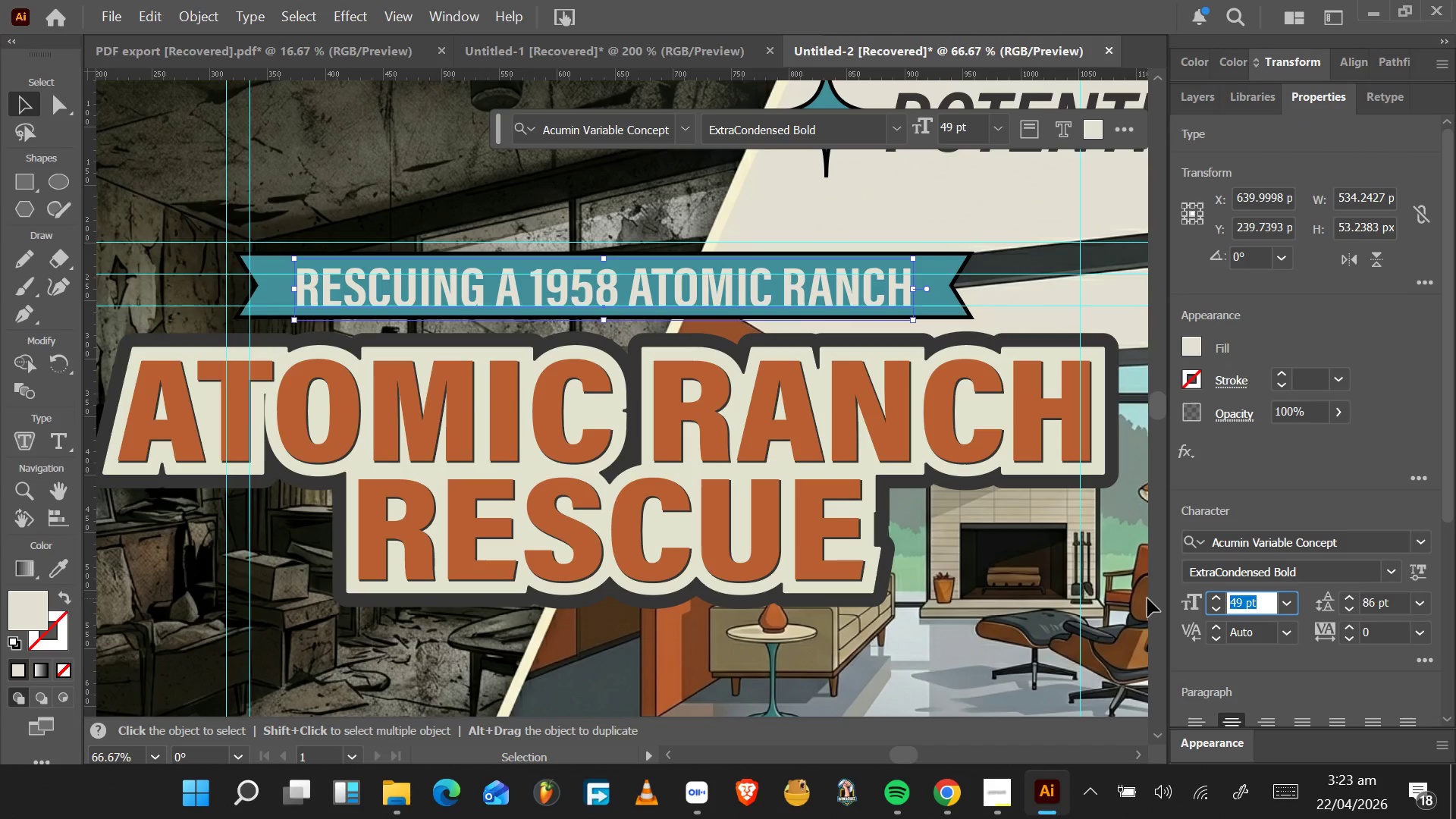 
key(Alt+Tab)
 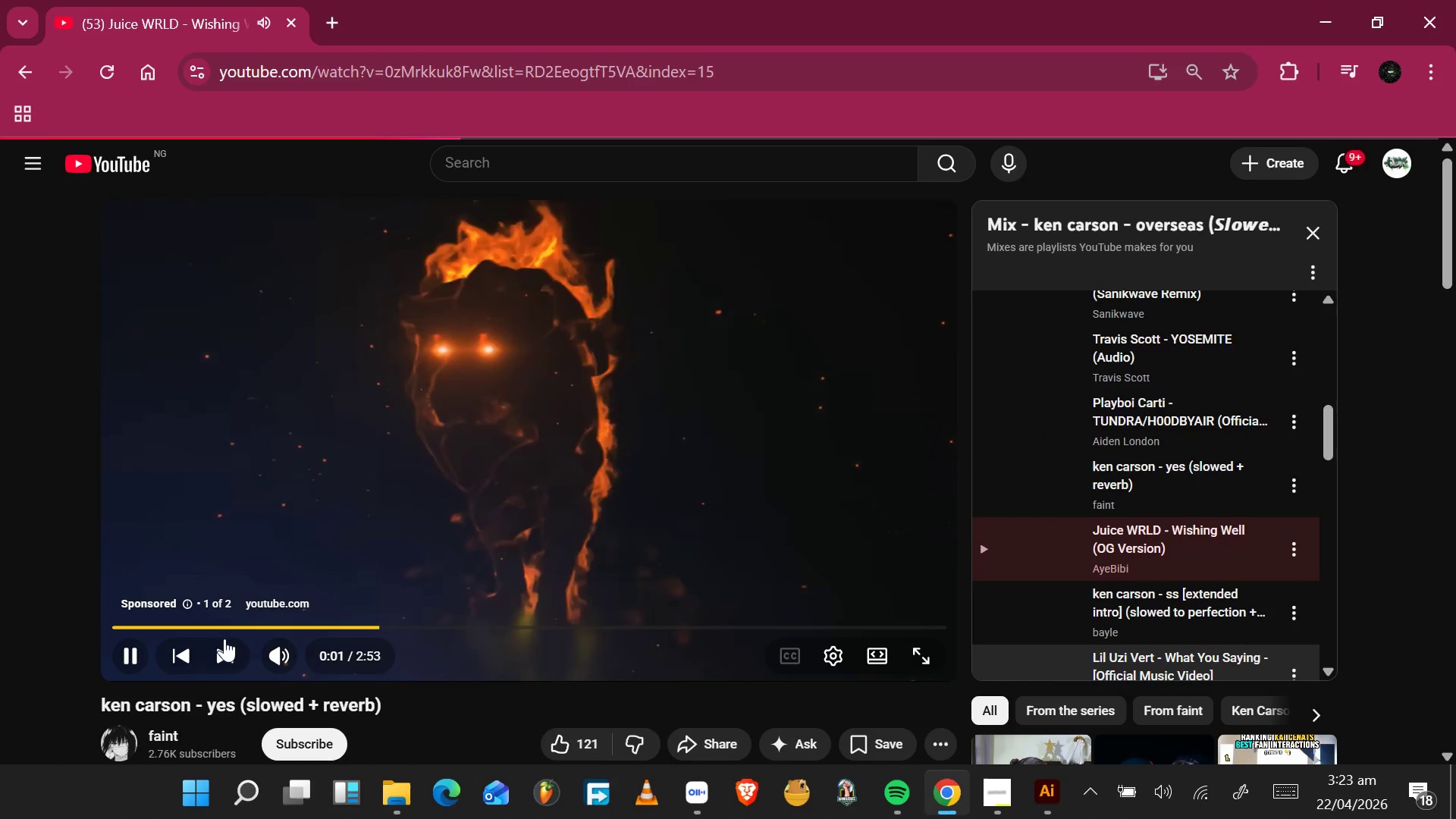 
left_click([175, 659])
 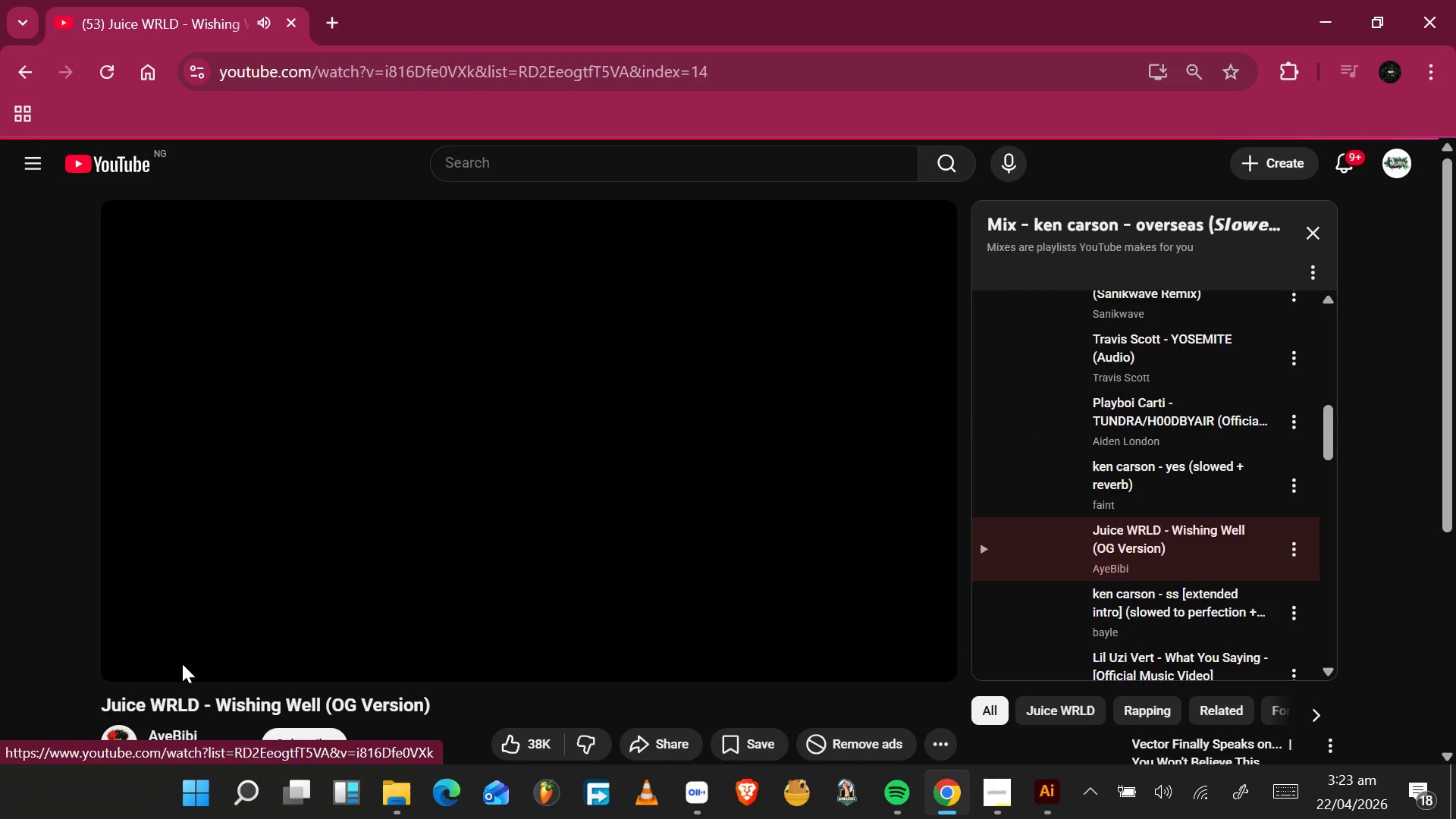 
key(Alt+Tab)
 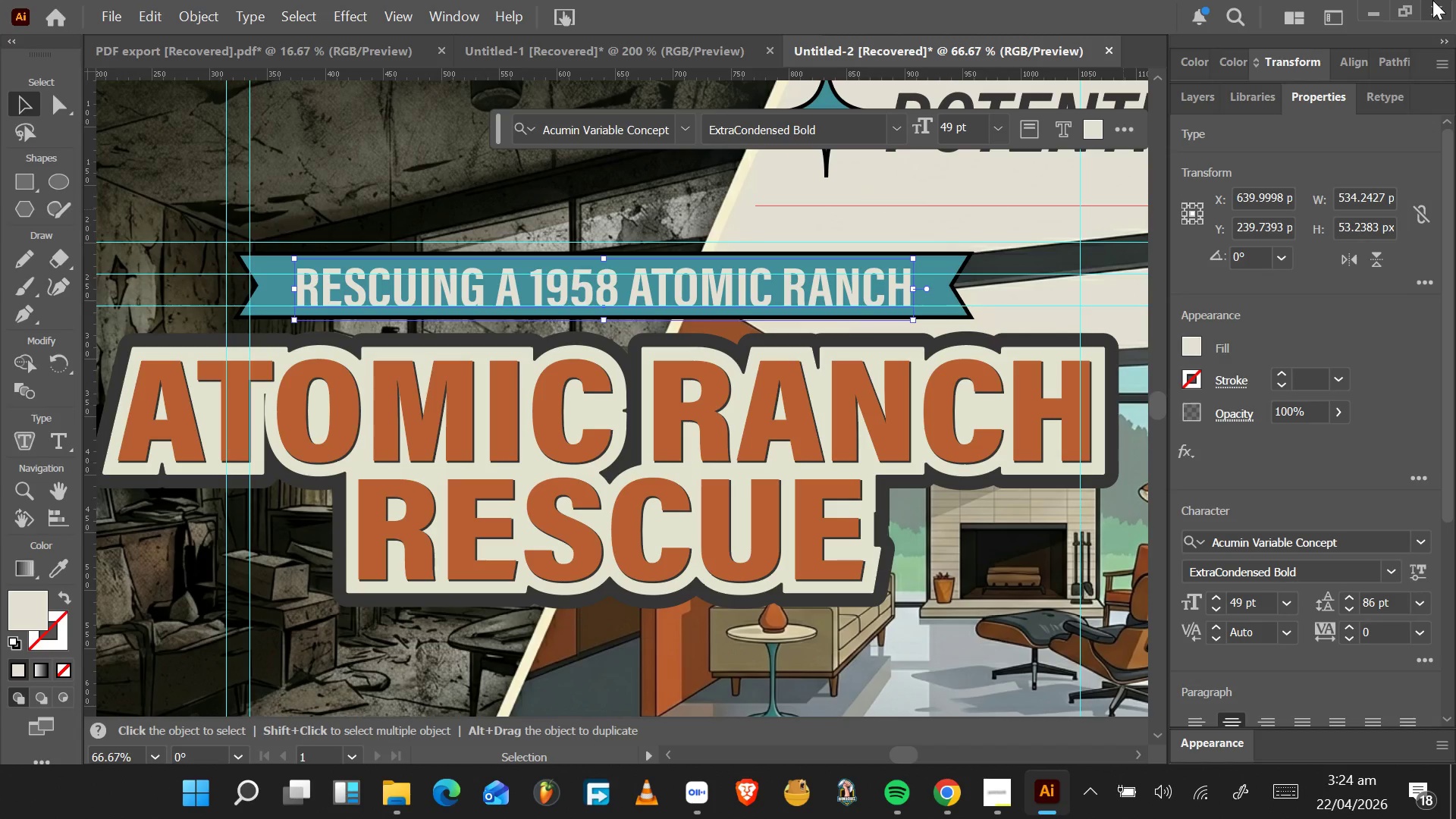 
wait(54.66)
 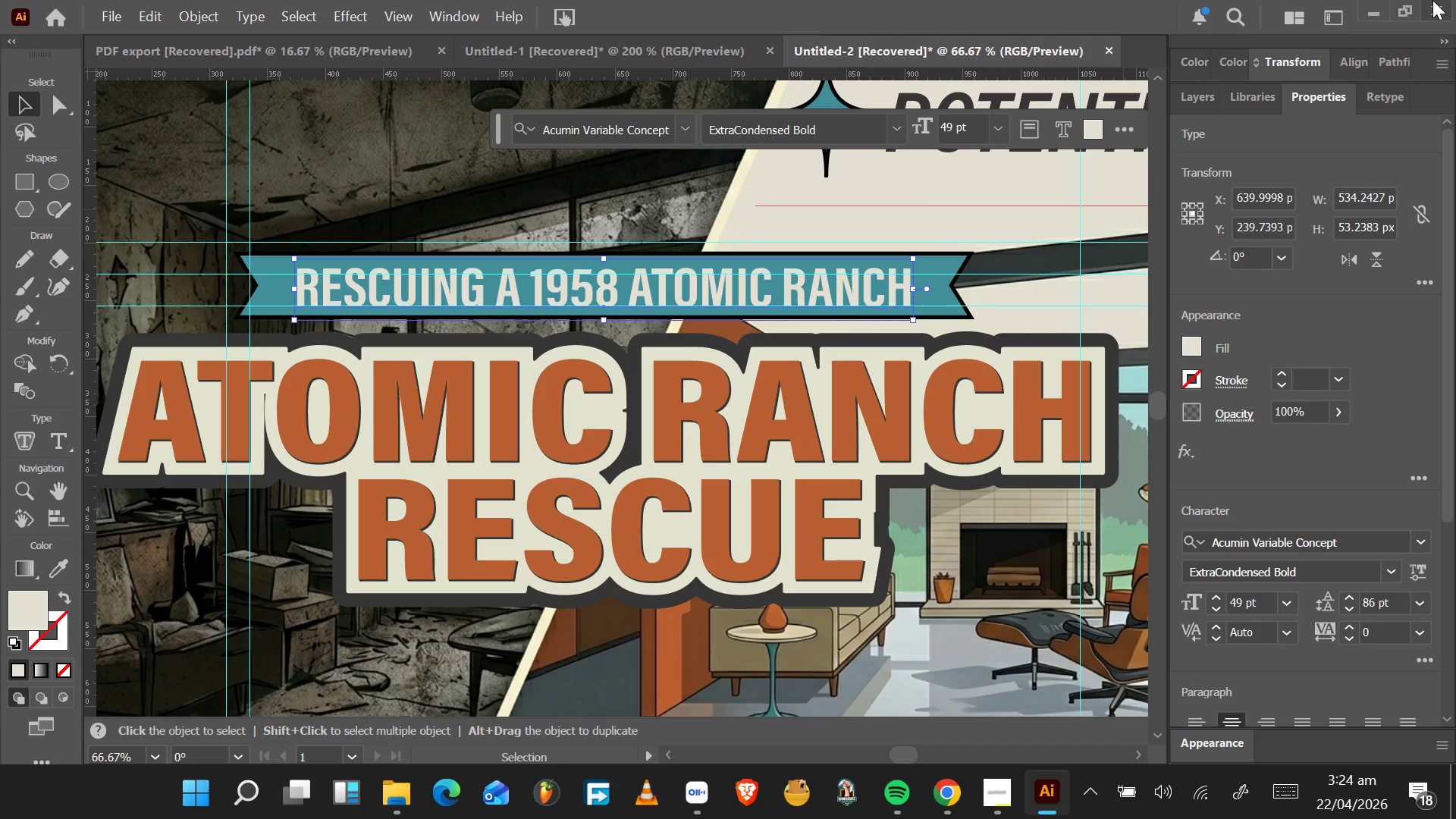 
hold_key(key=ShiftLeft, duration=1.5)
left_click([952, 307])
 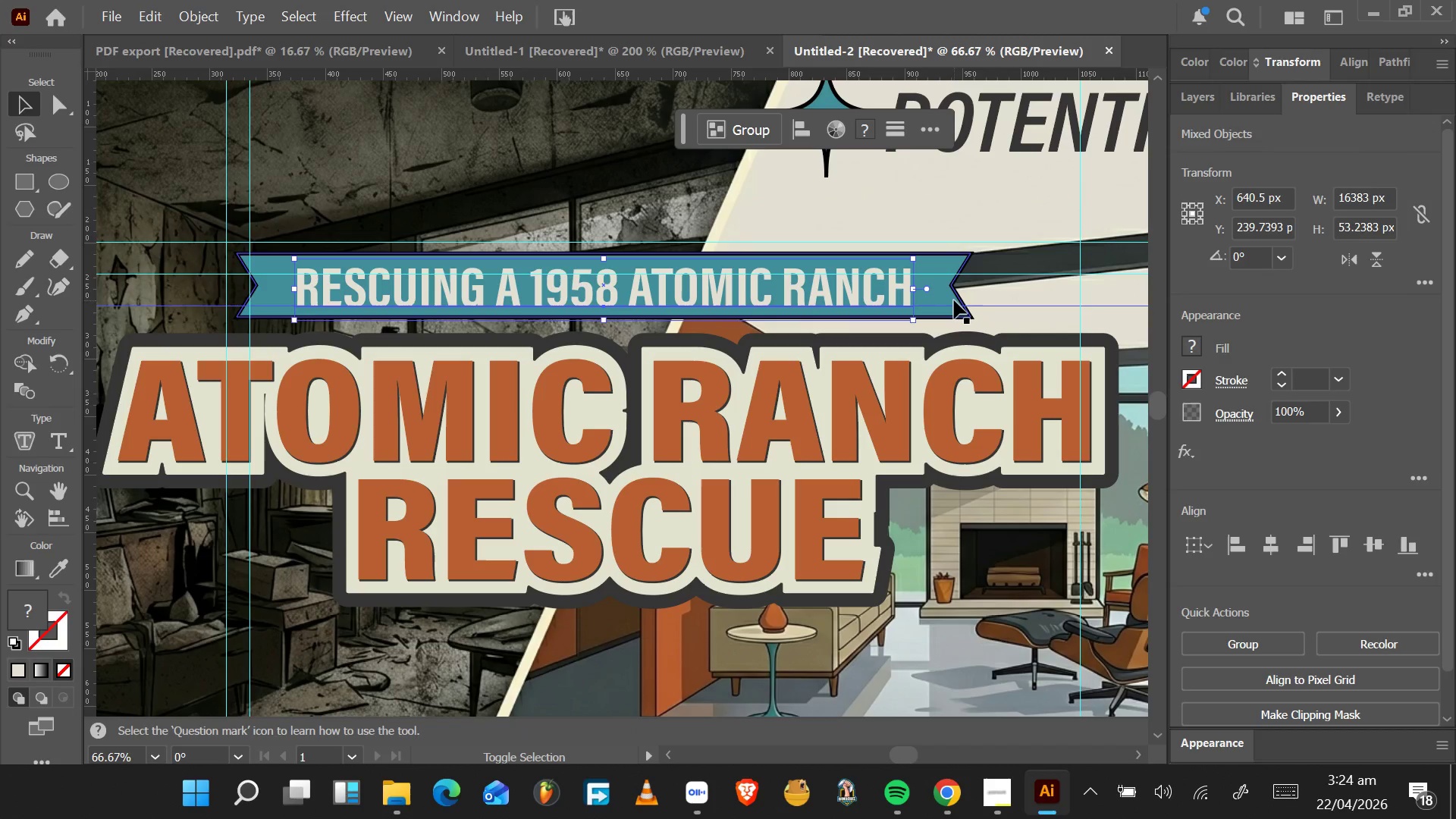 
left_click([954, 300])
 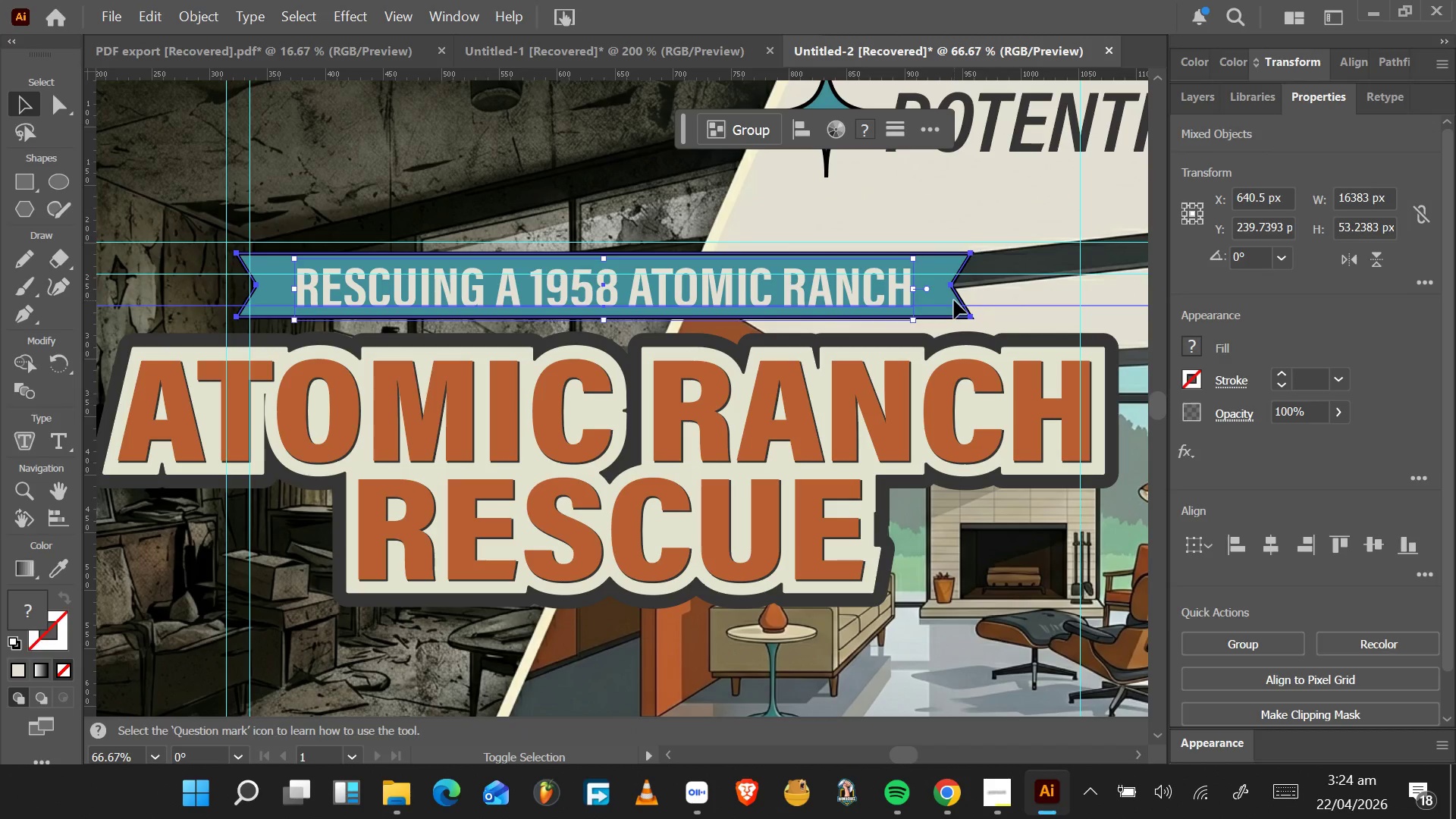 
hold_key(key=ShiftLeft, duration=0.5)
 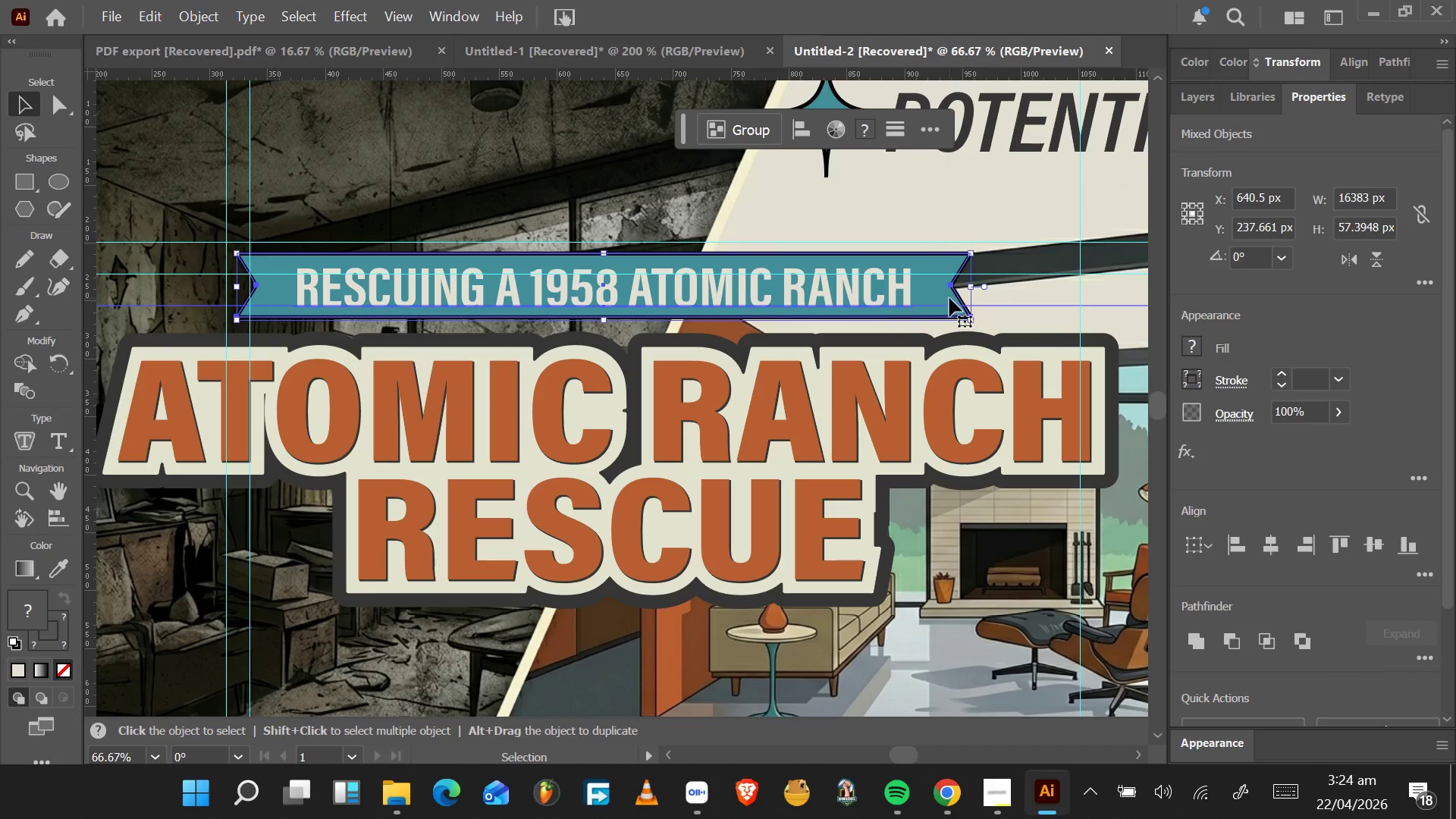 
left_click([949, 298])
 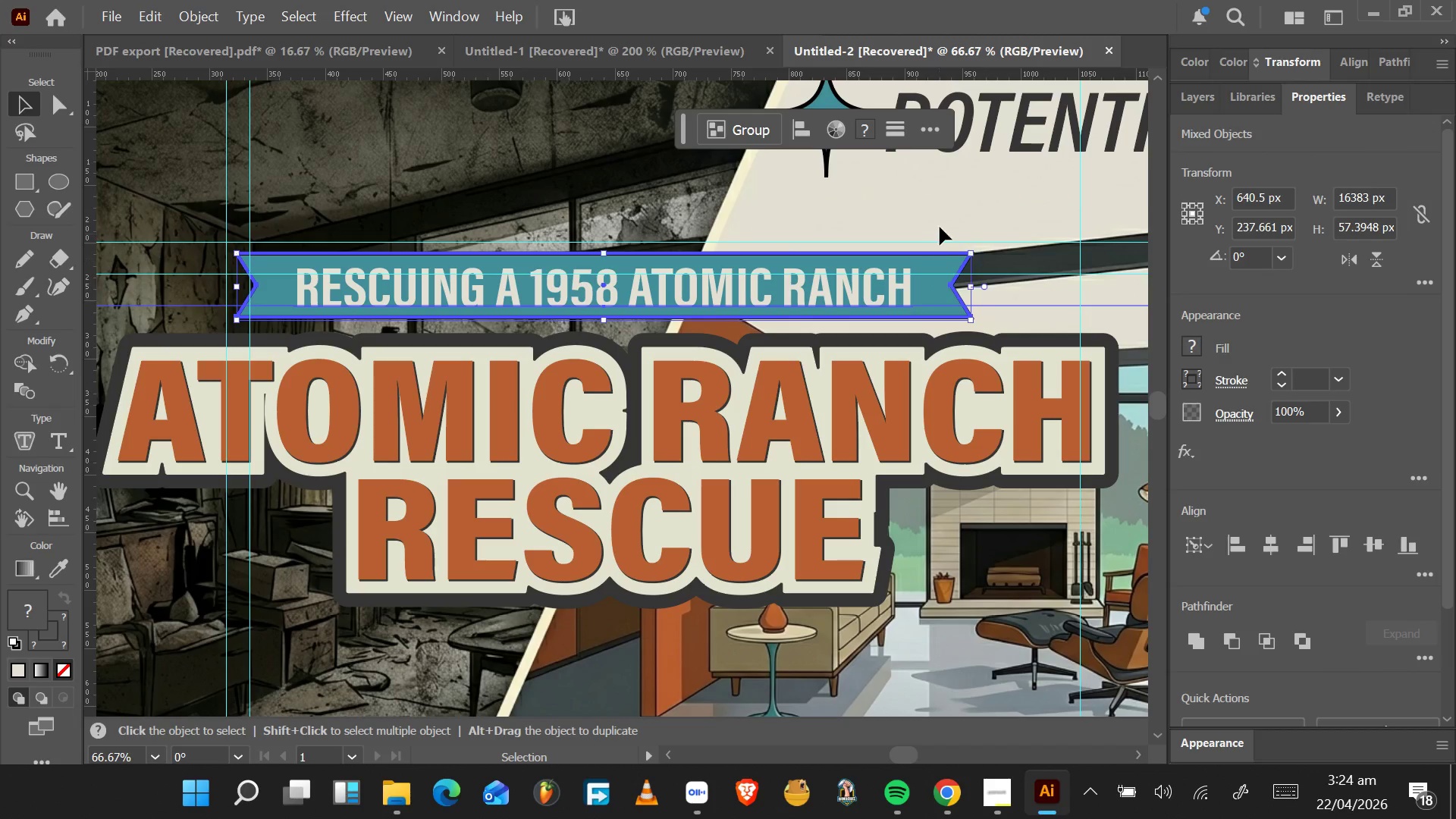 
left_click([940, 218])
 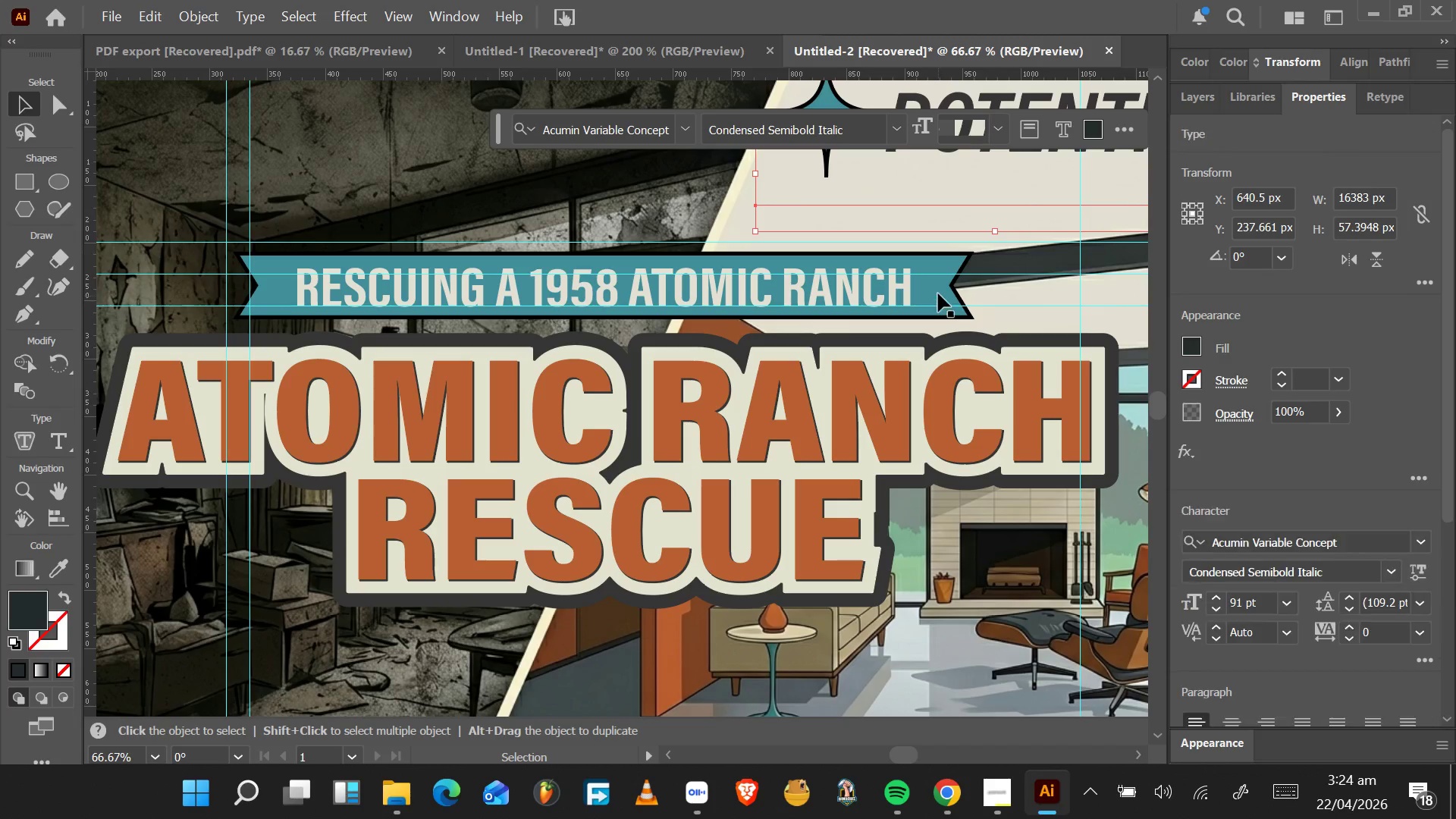 
left_click([938, 293])
 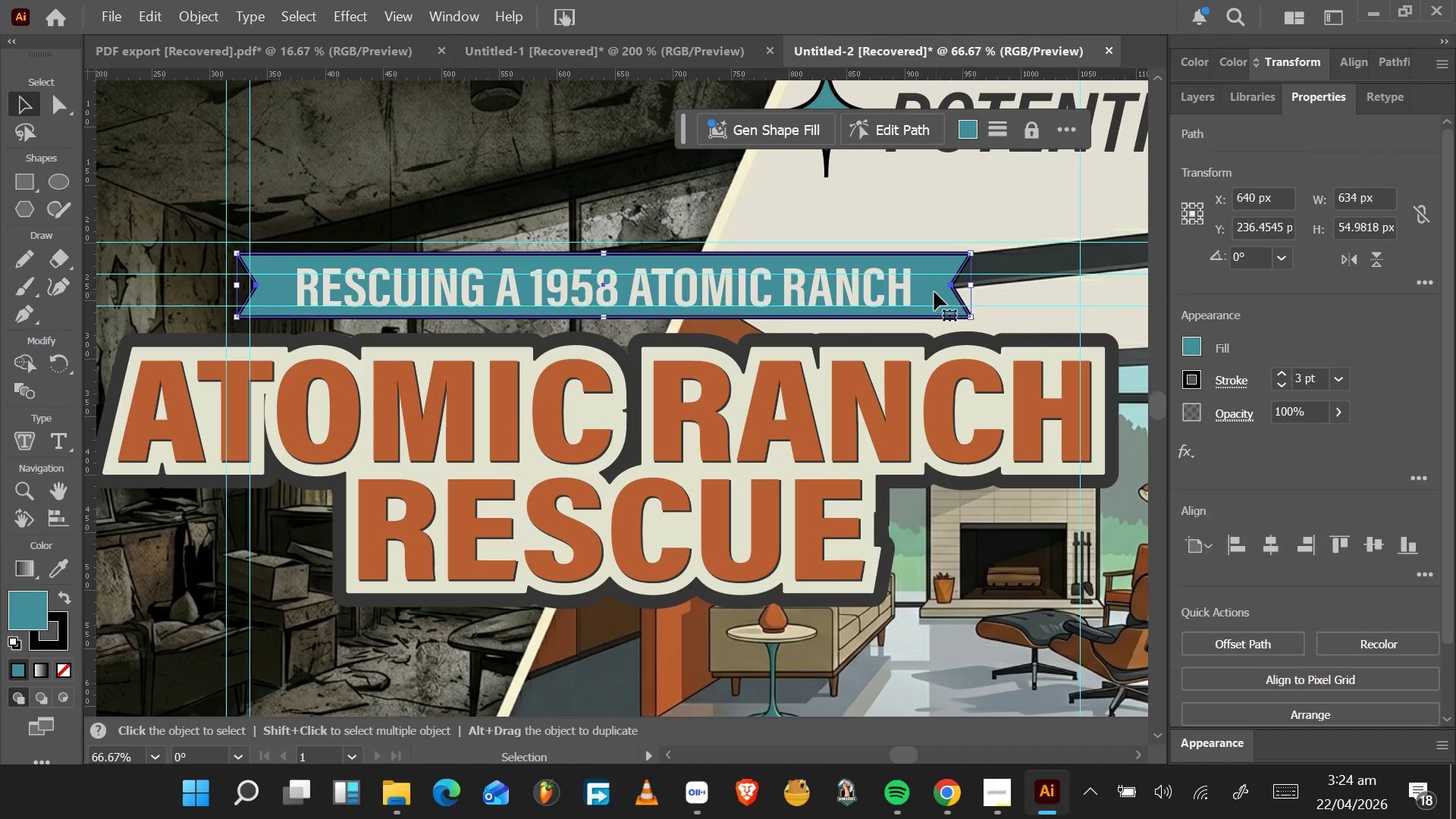 
hold_key(key=ShiftLeft, duration=1.53)
left_click([903, 290])
 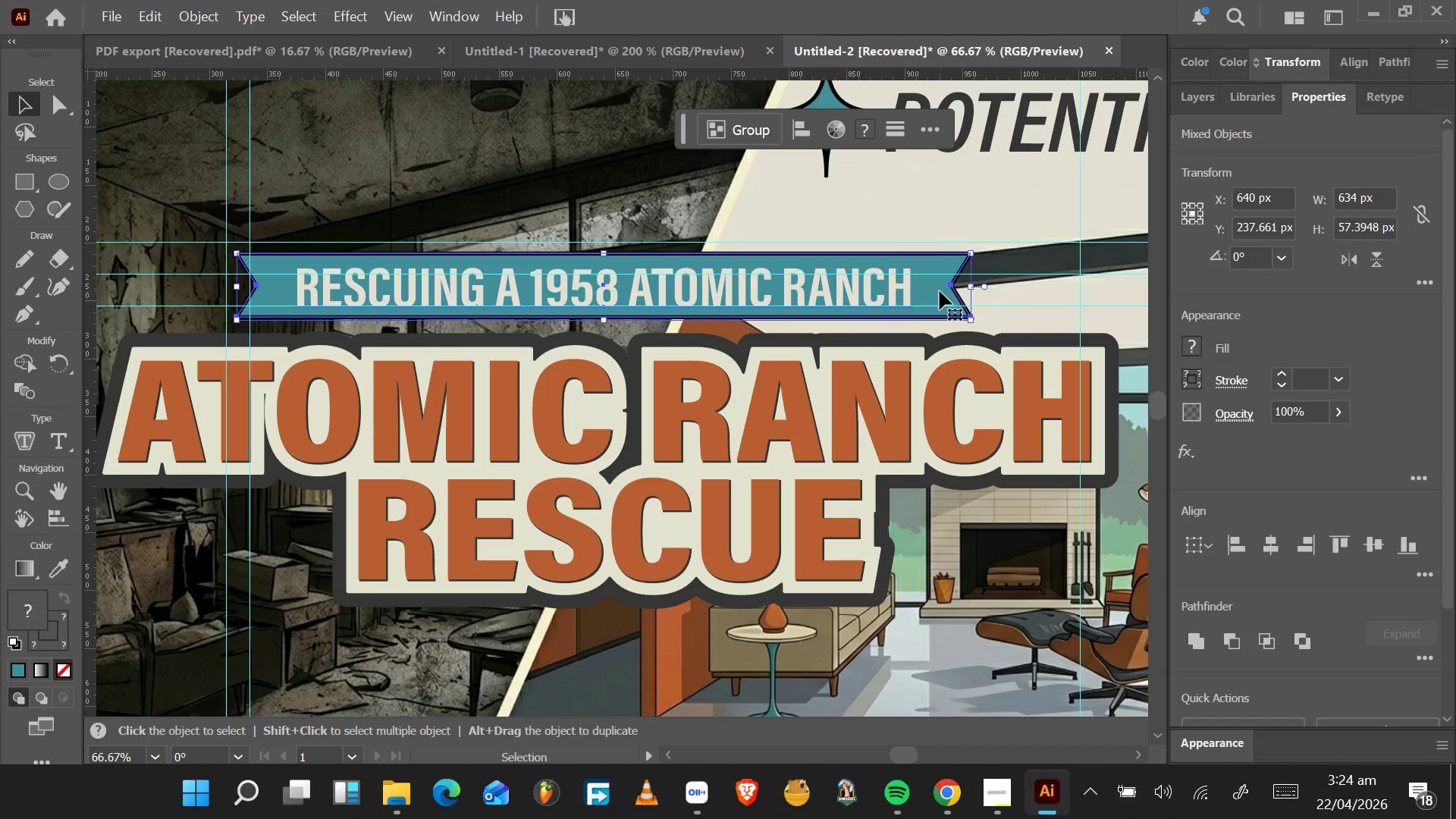 
hold_key(key=AltLeft, duration=1.53)
left_click_drag(start_coordinate=[939, 290], to_coordinate=[930, 660])
 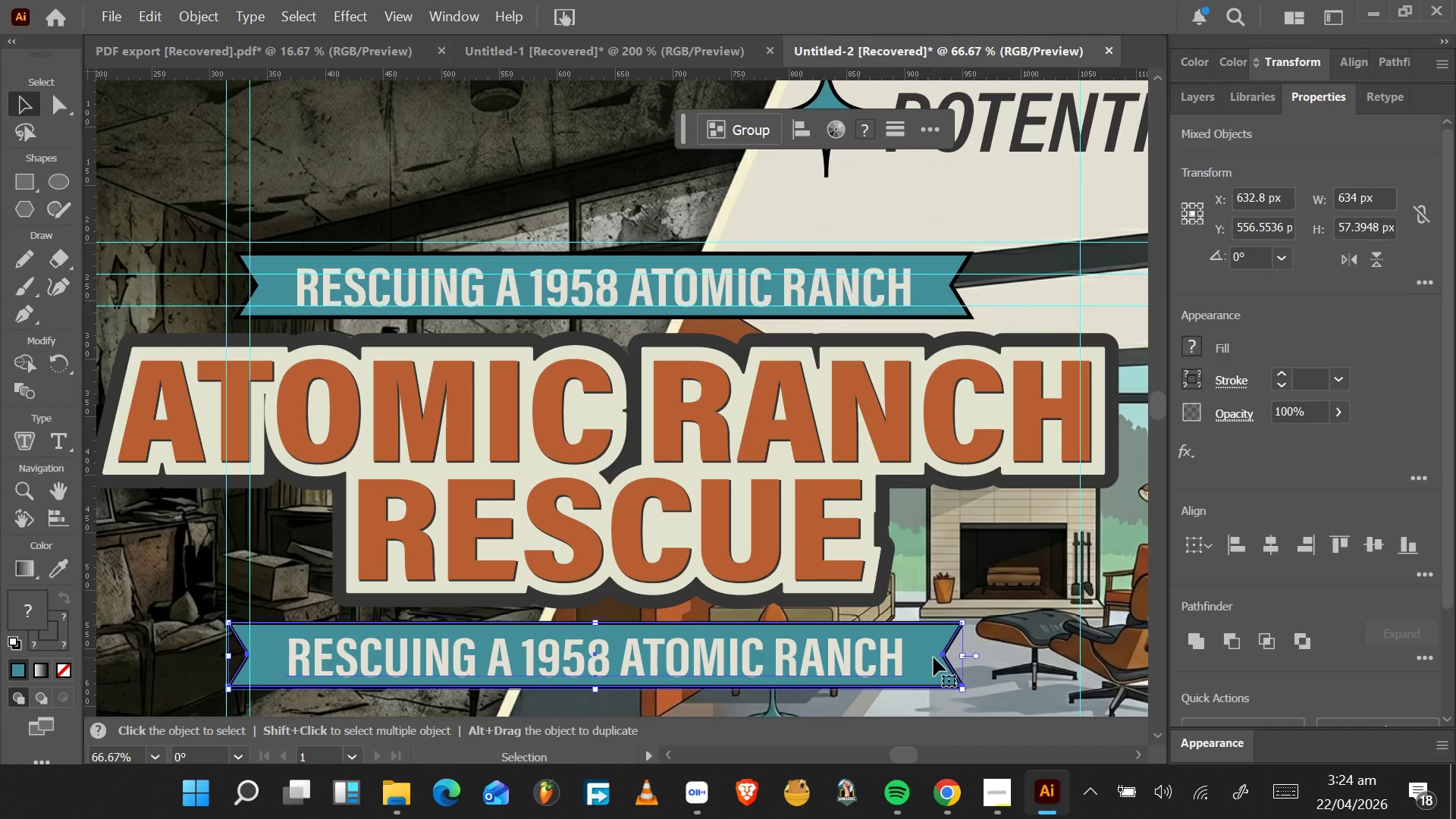 
hold_key(key=AltLeft, duration=1.53)
 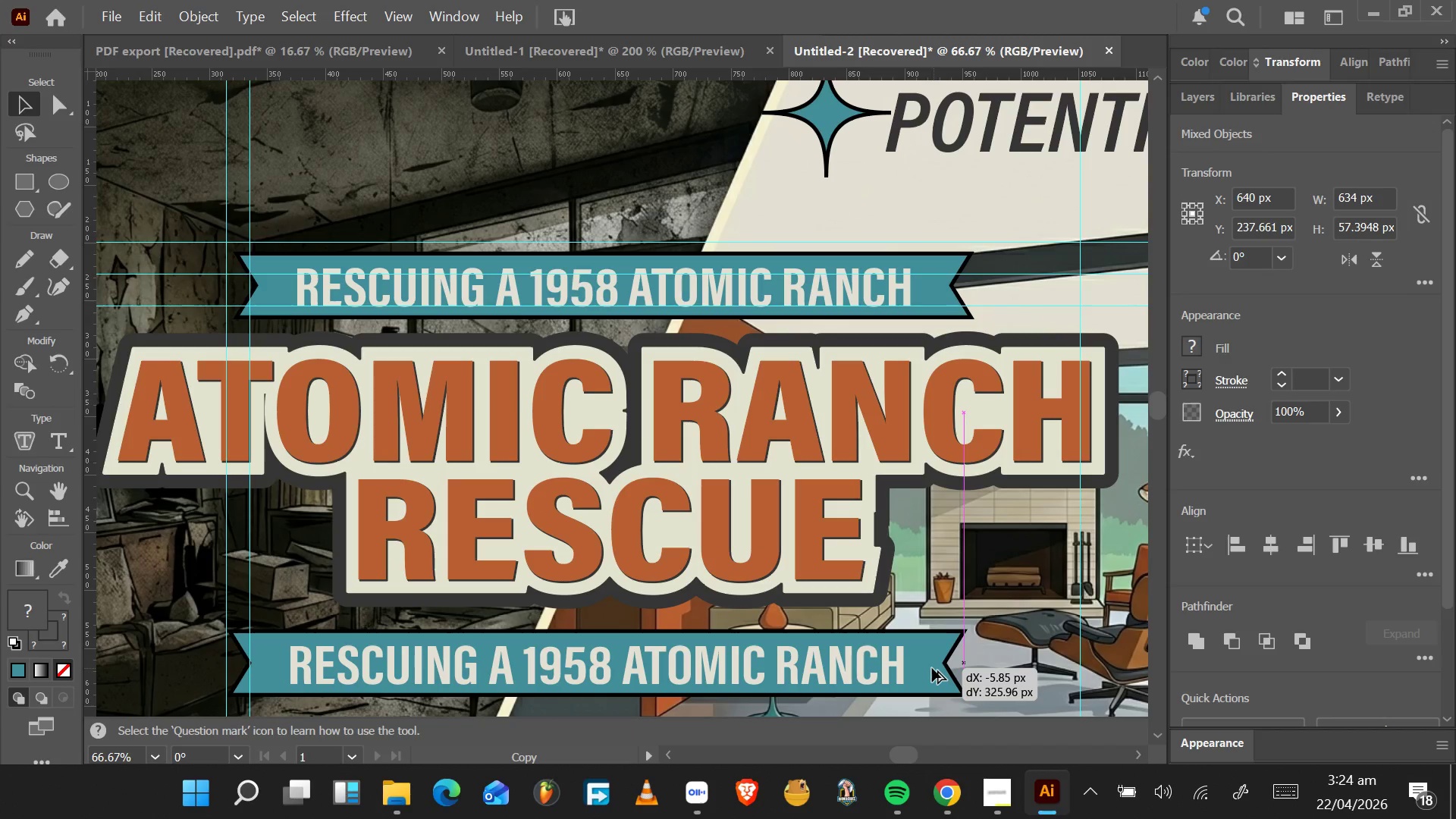 
hold_key(key=AltLeft, duration=1.53)
 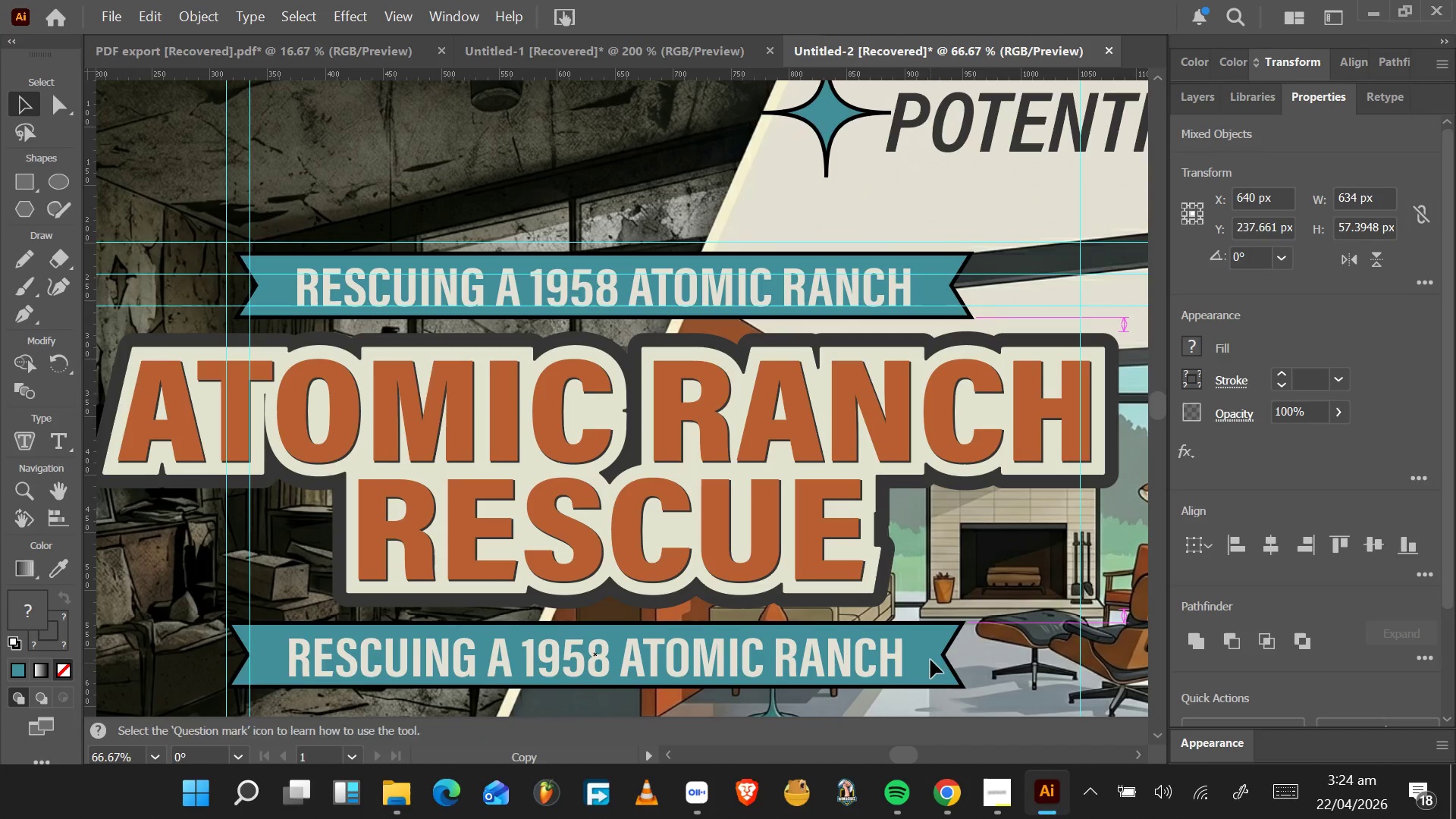 
hold_key(key=AltLeft, duration=0.8)
 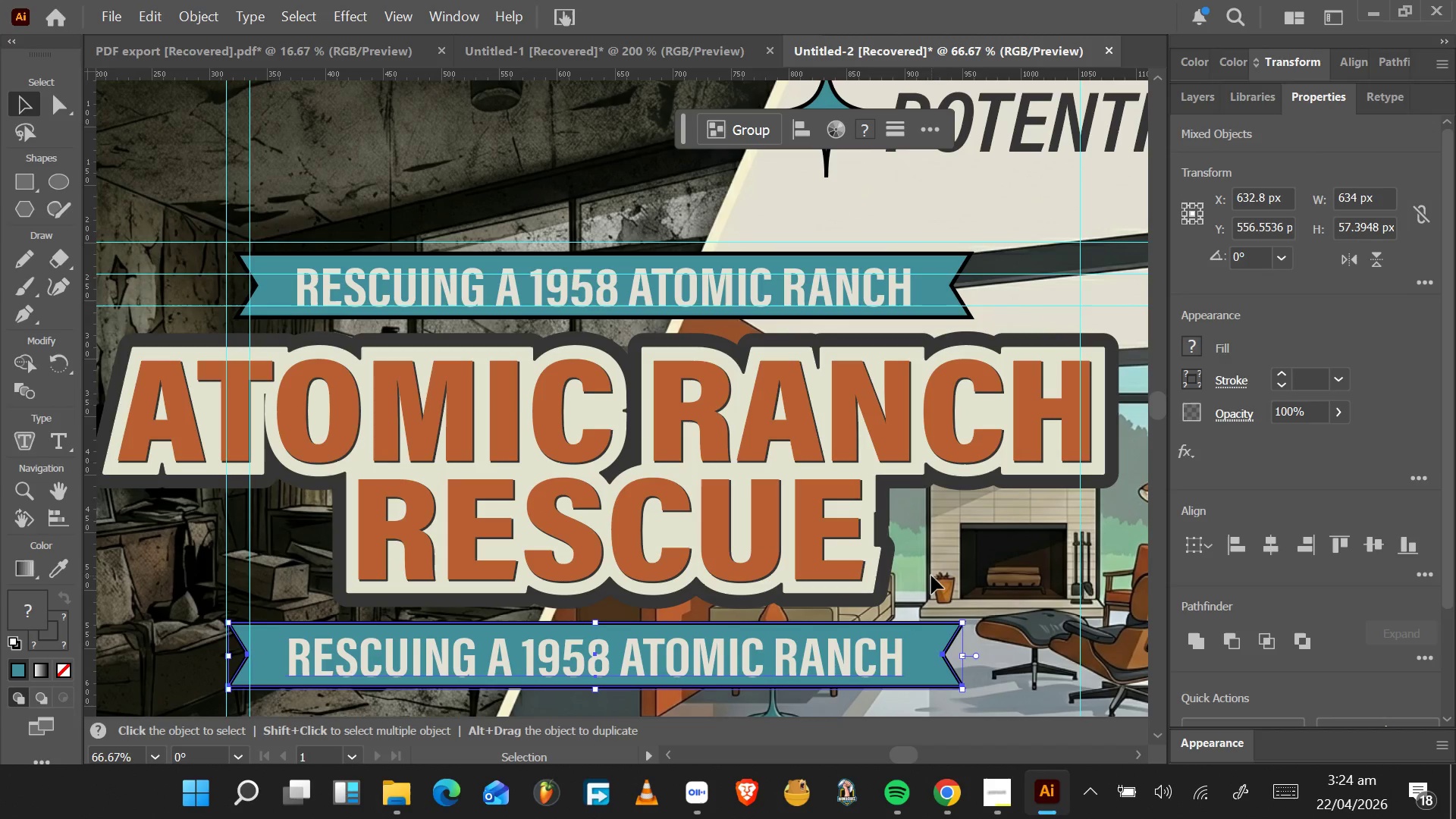 
wait(17.34)
 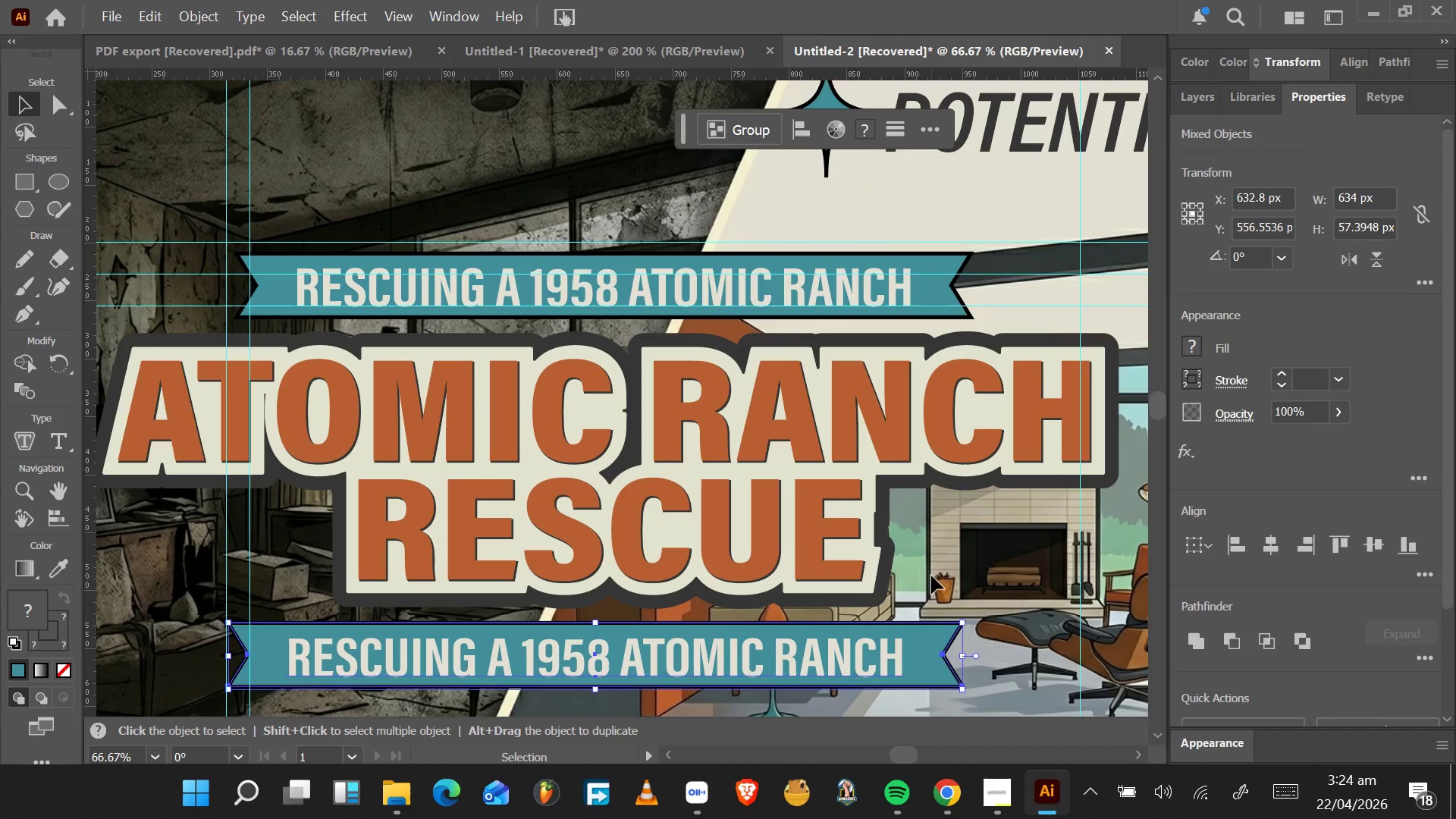 
left_click_drag(start_coordinate=[909, 653], to_coordinate=[915, 654])
 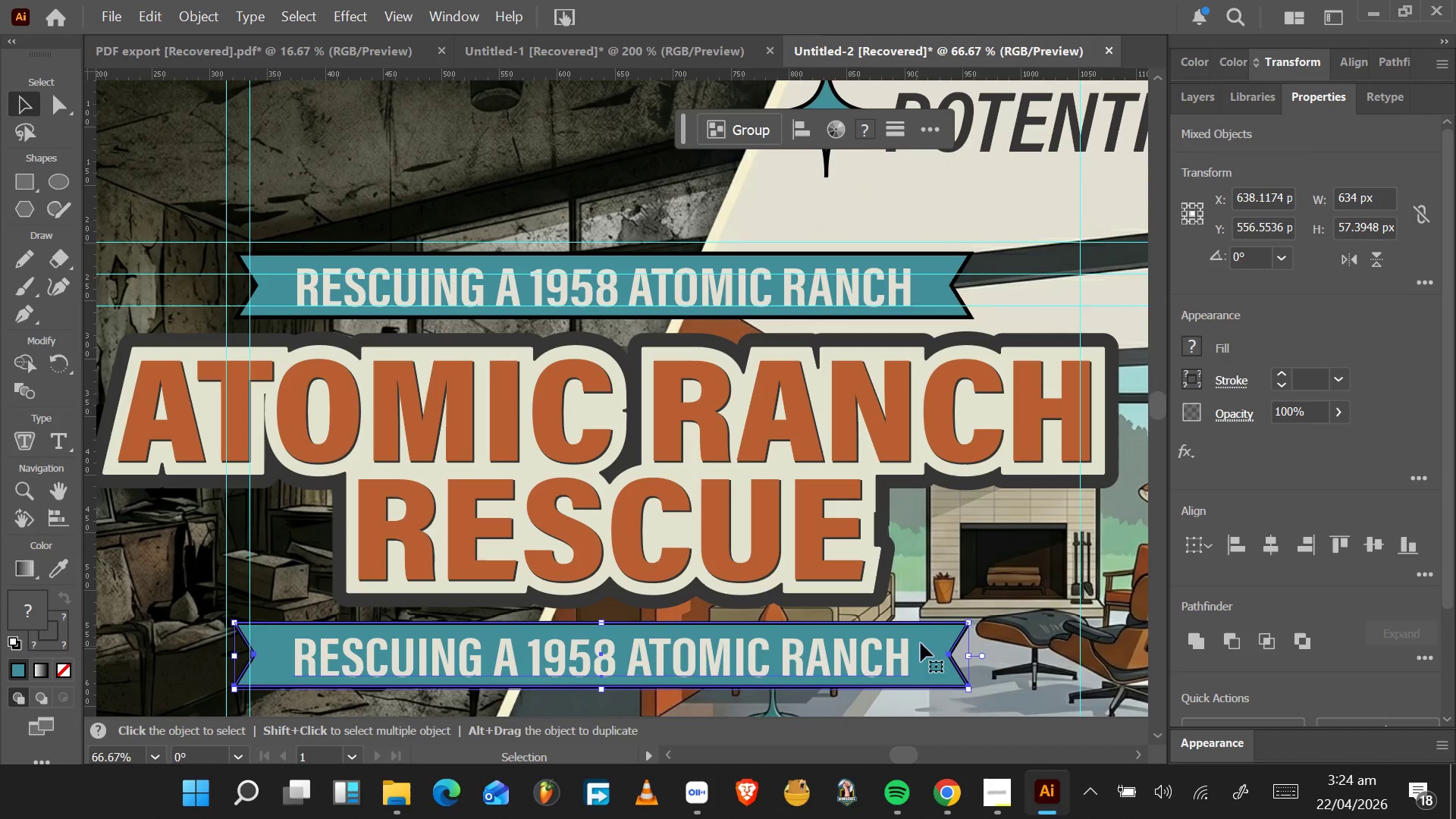 
left_click([1351, 64])
 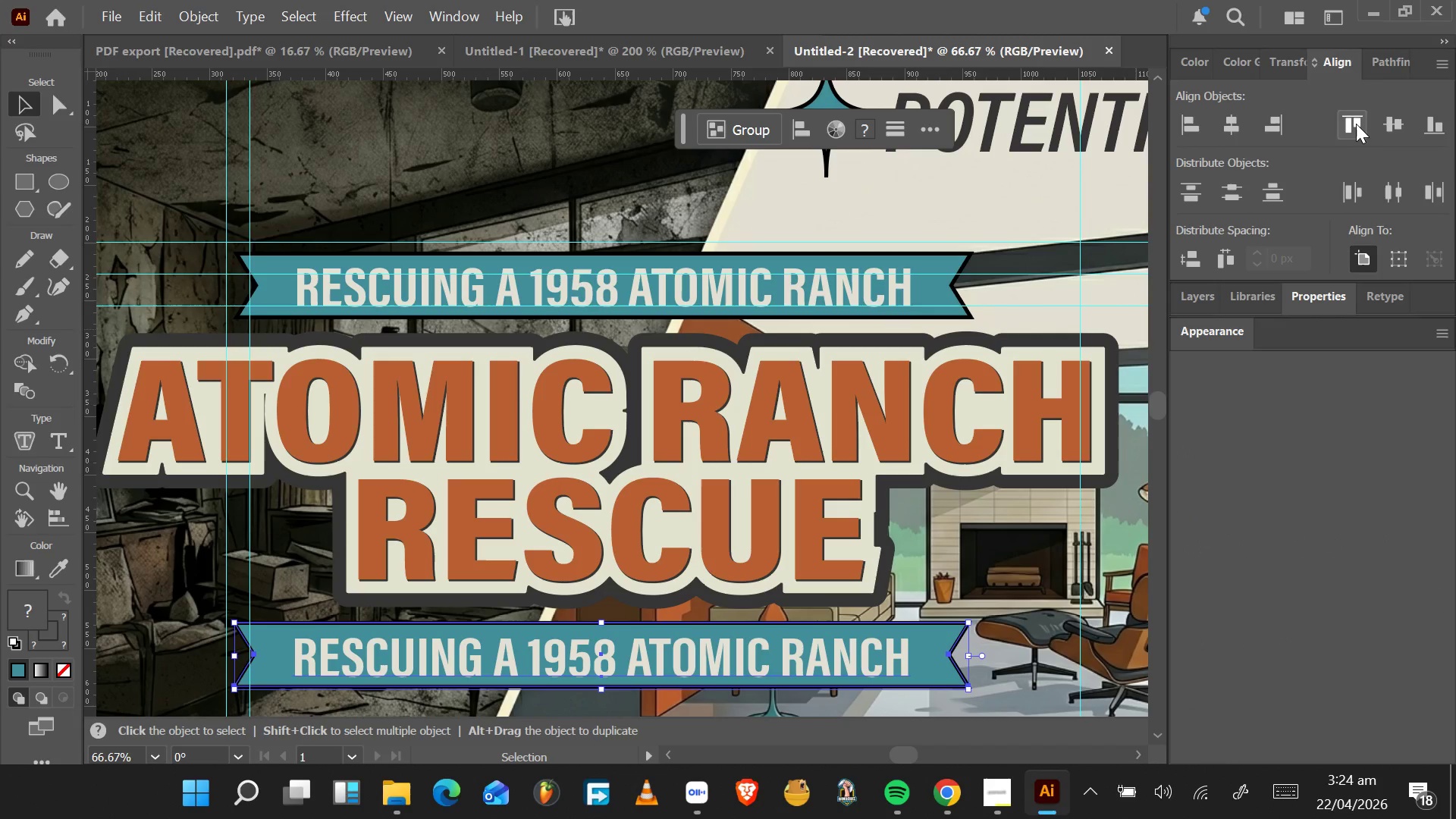 
mouse_move([1375, 127])
 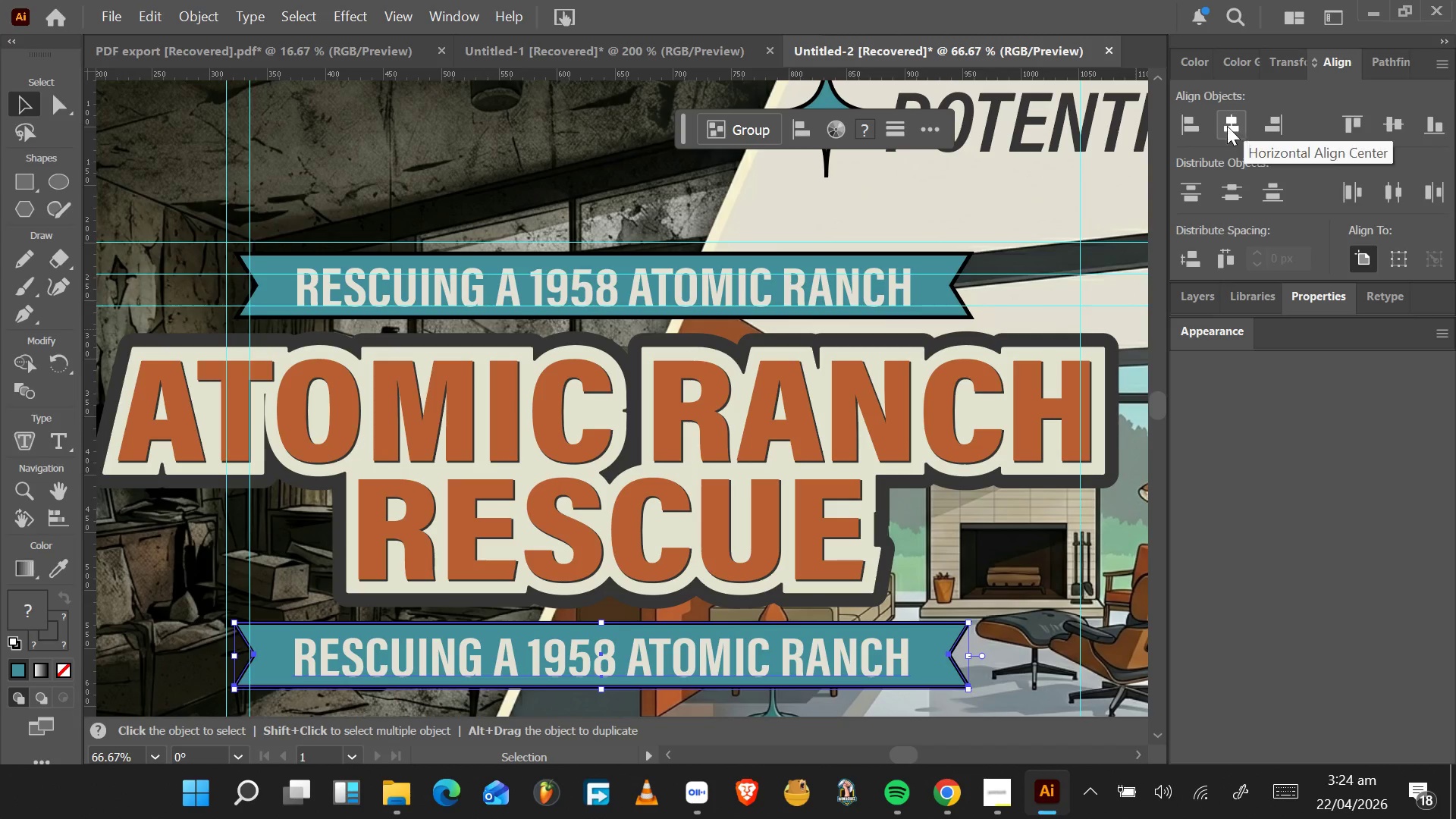 
left_click([1227, 126])
 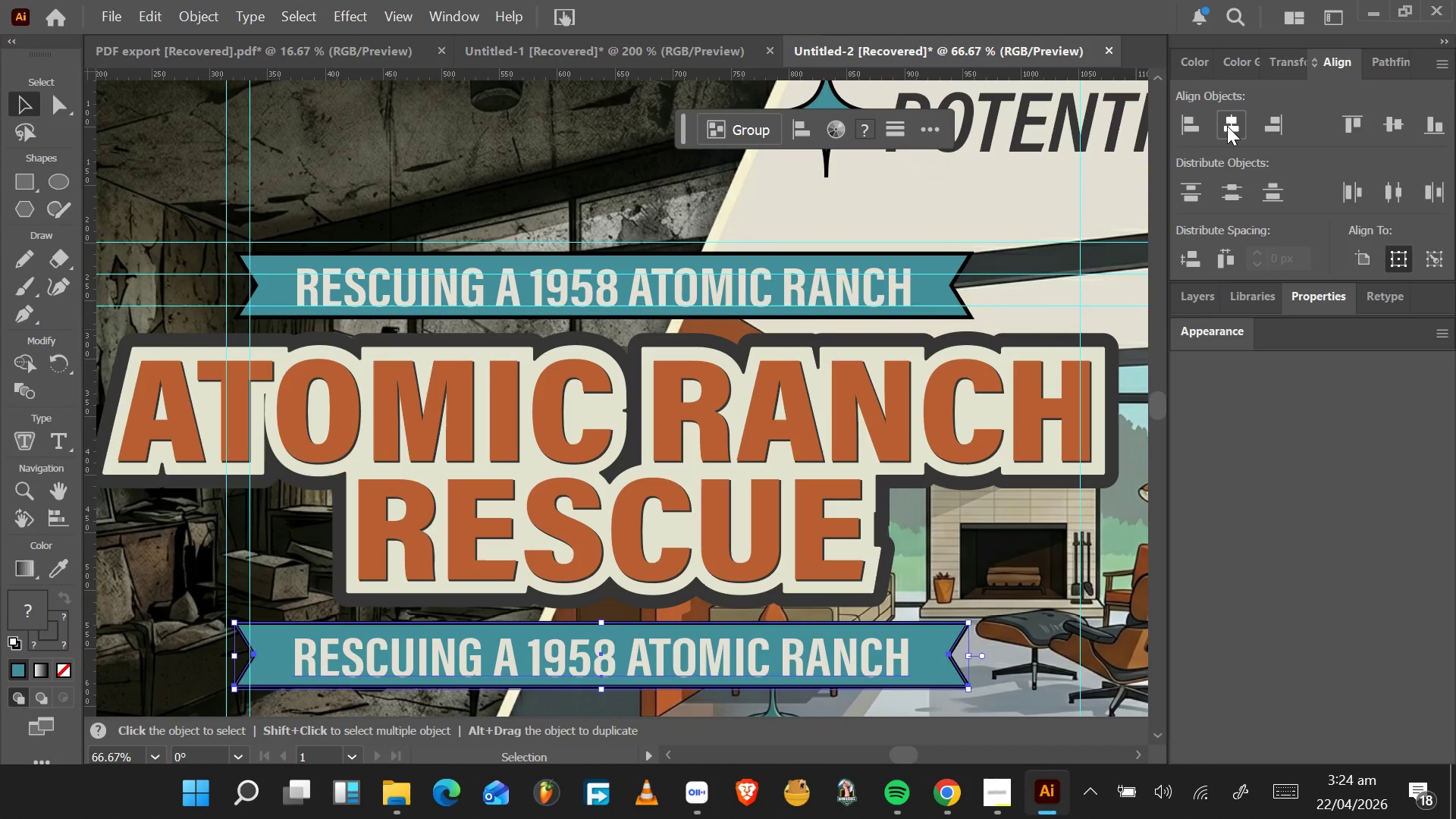 
left_click([1227, 126])
 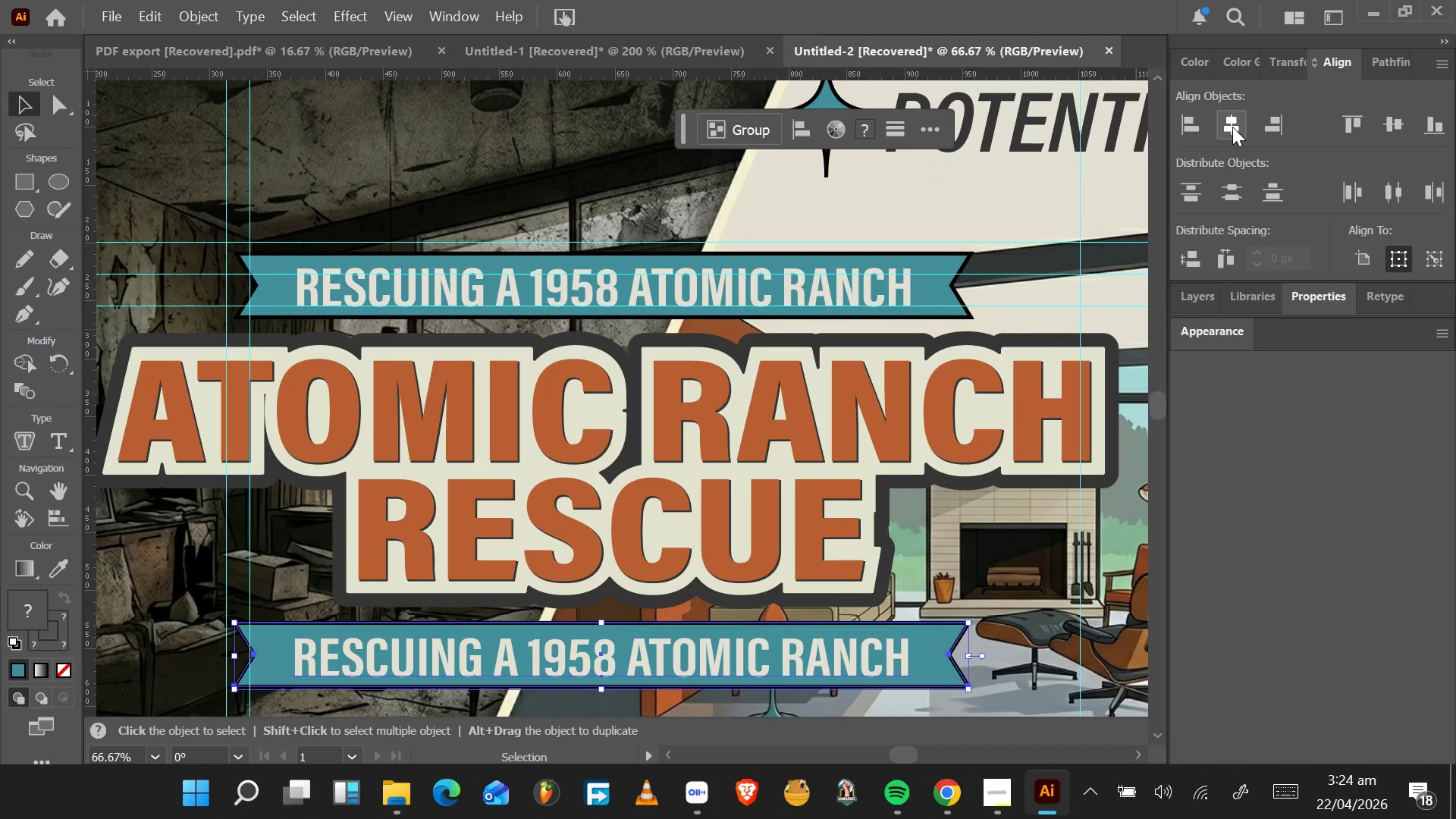 
left_click([1232, 127])
 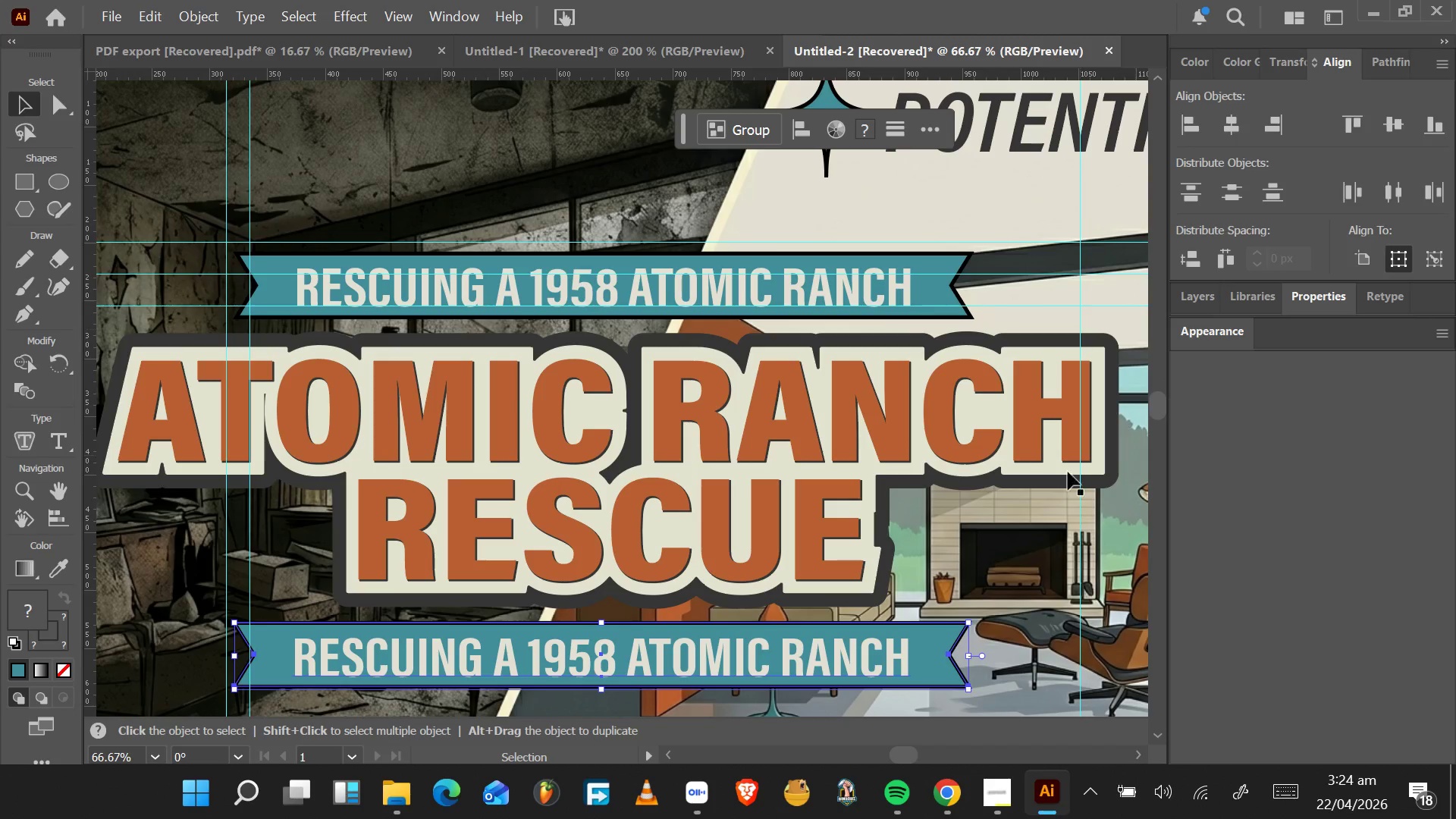 
left_click([1001, 582])
 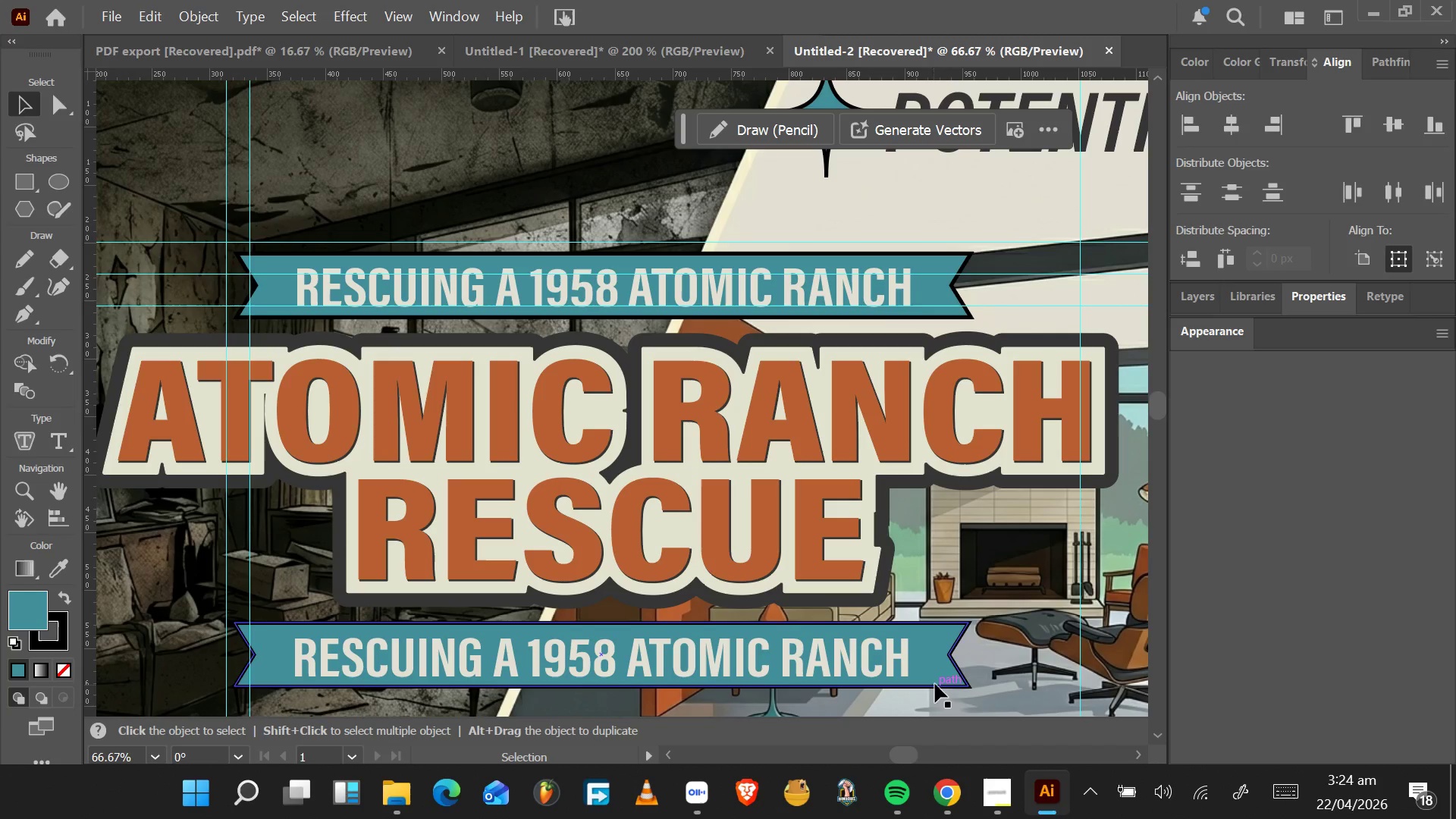 
left_click([938, 680])
 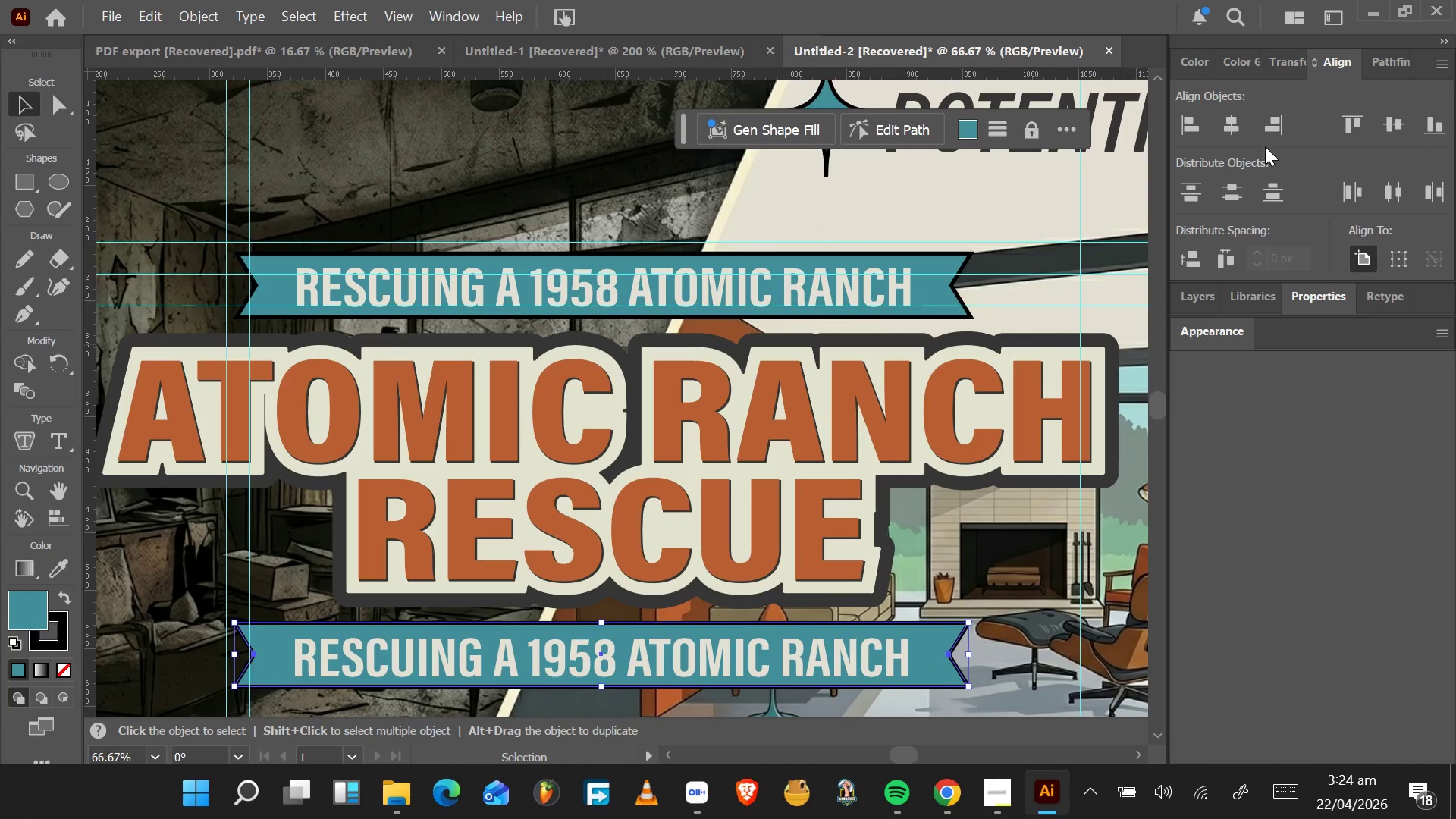 
left_click([1229, 135])
 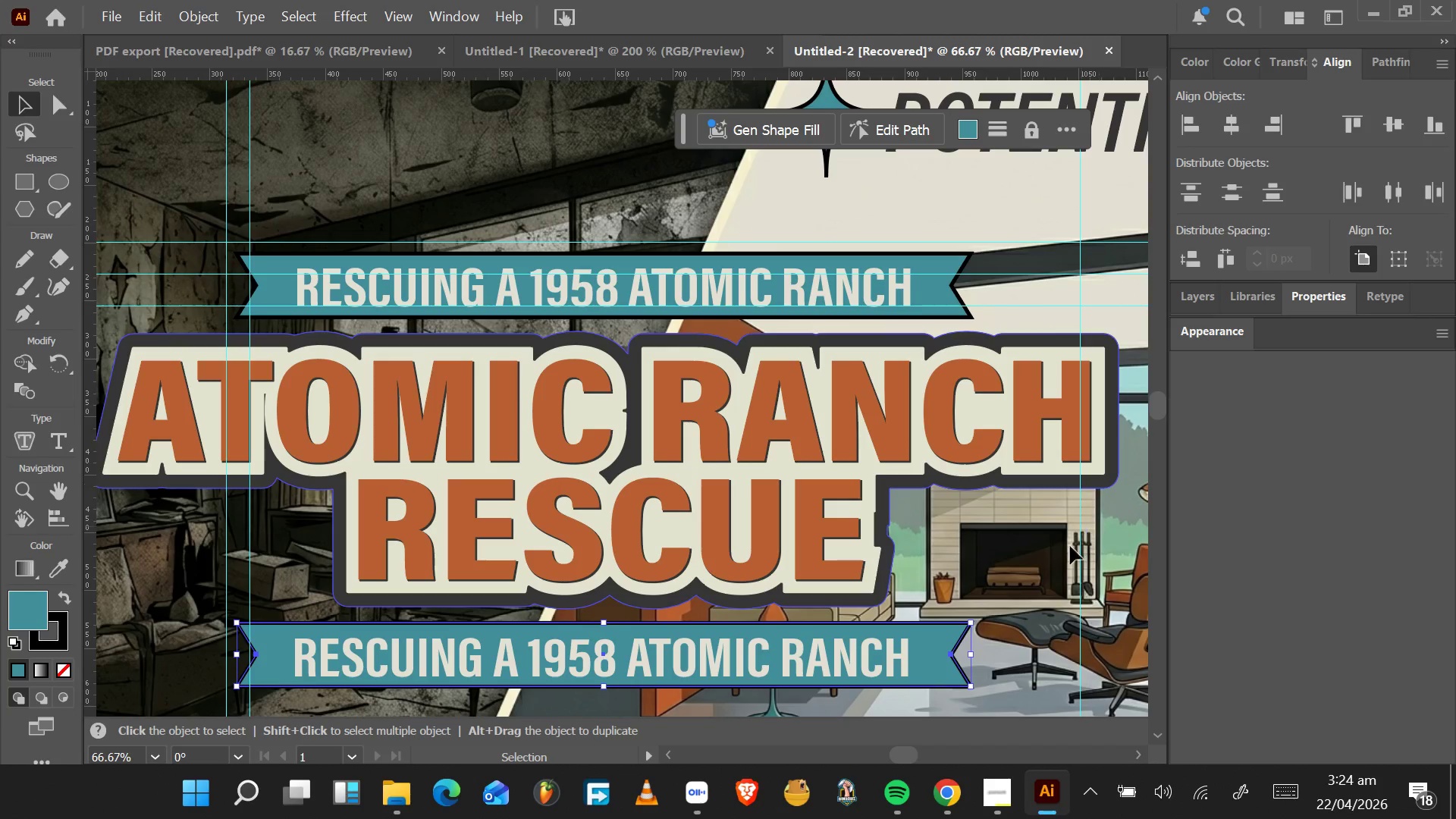 
left_click([1037, 580])
 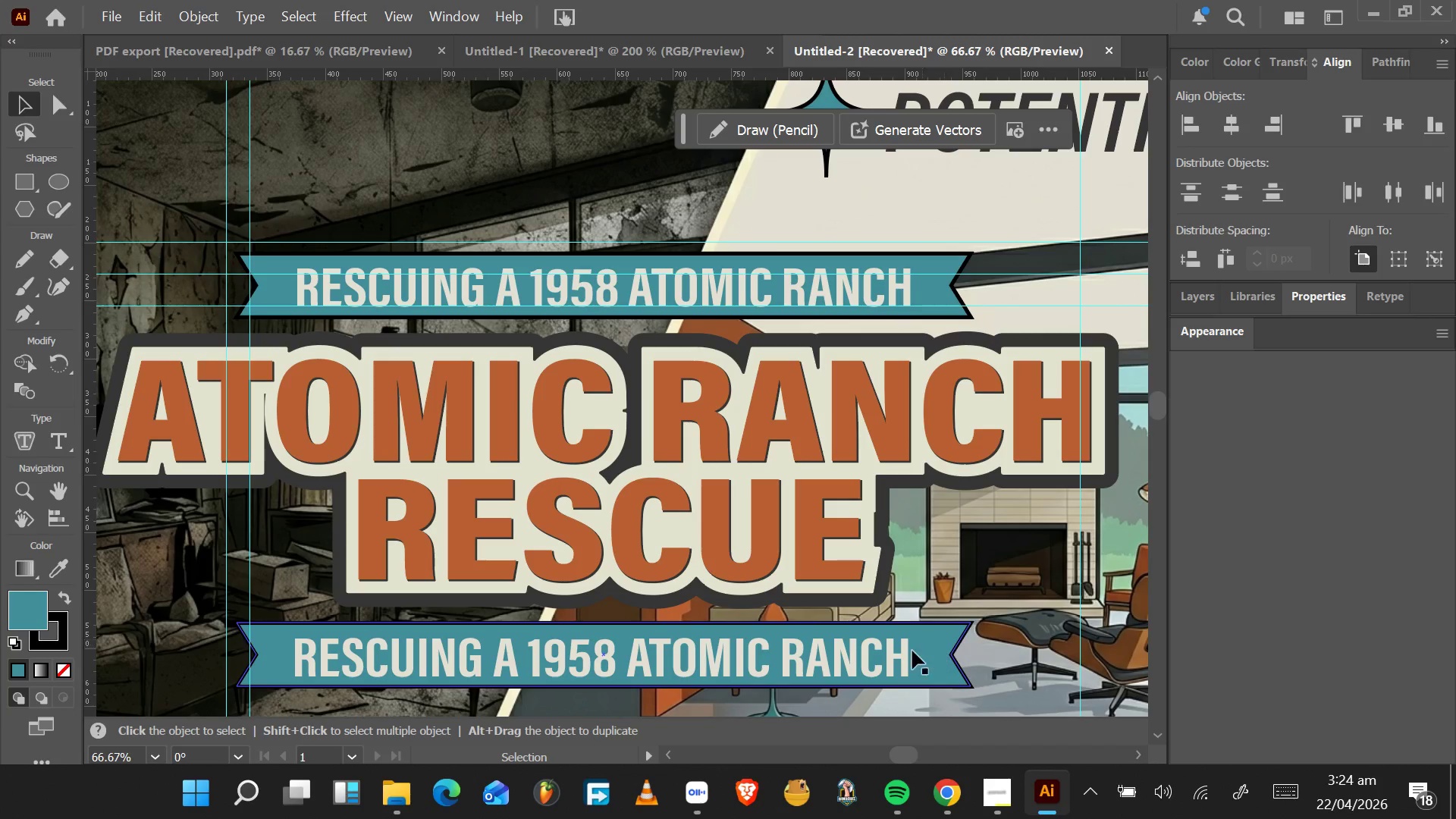 
left_click([902, 657])
 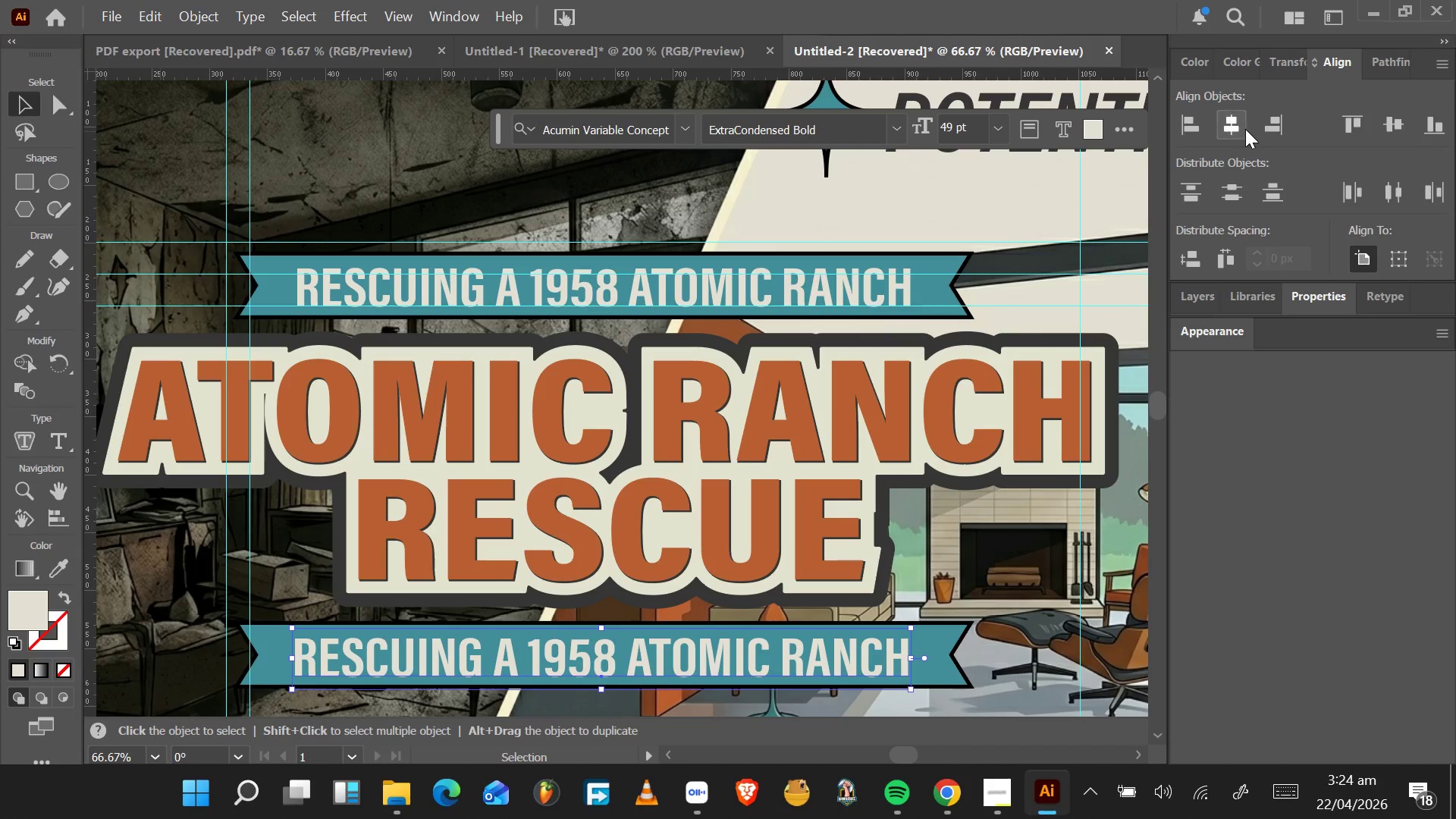 
left_click([1244, 128])
 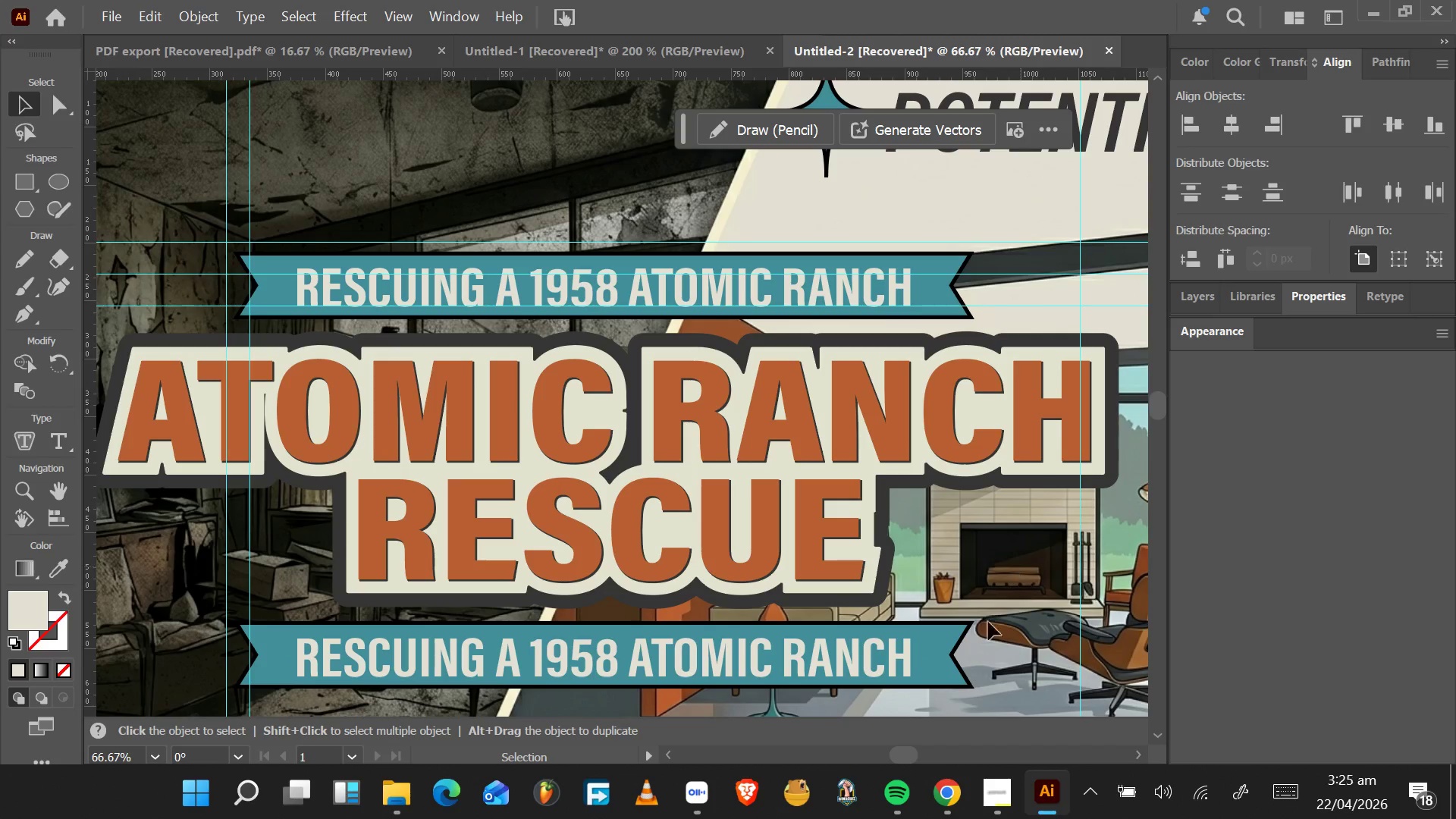 
left_click([944, 655])
 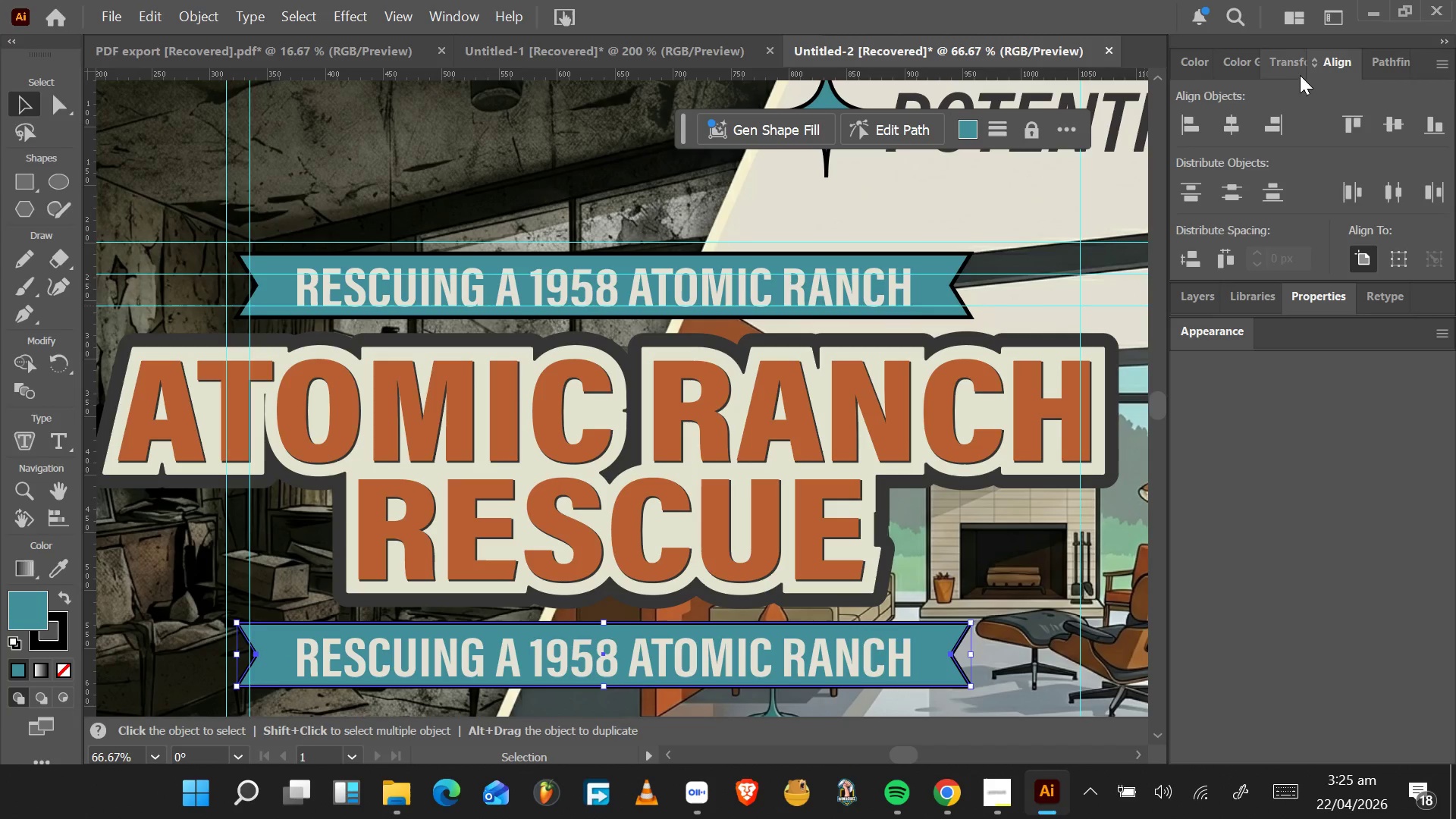 
left_click([1271, 64])
 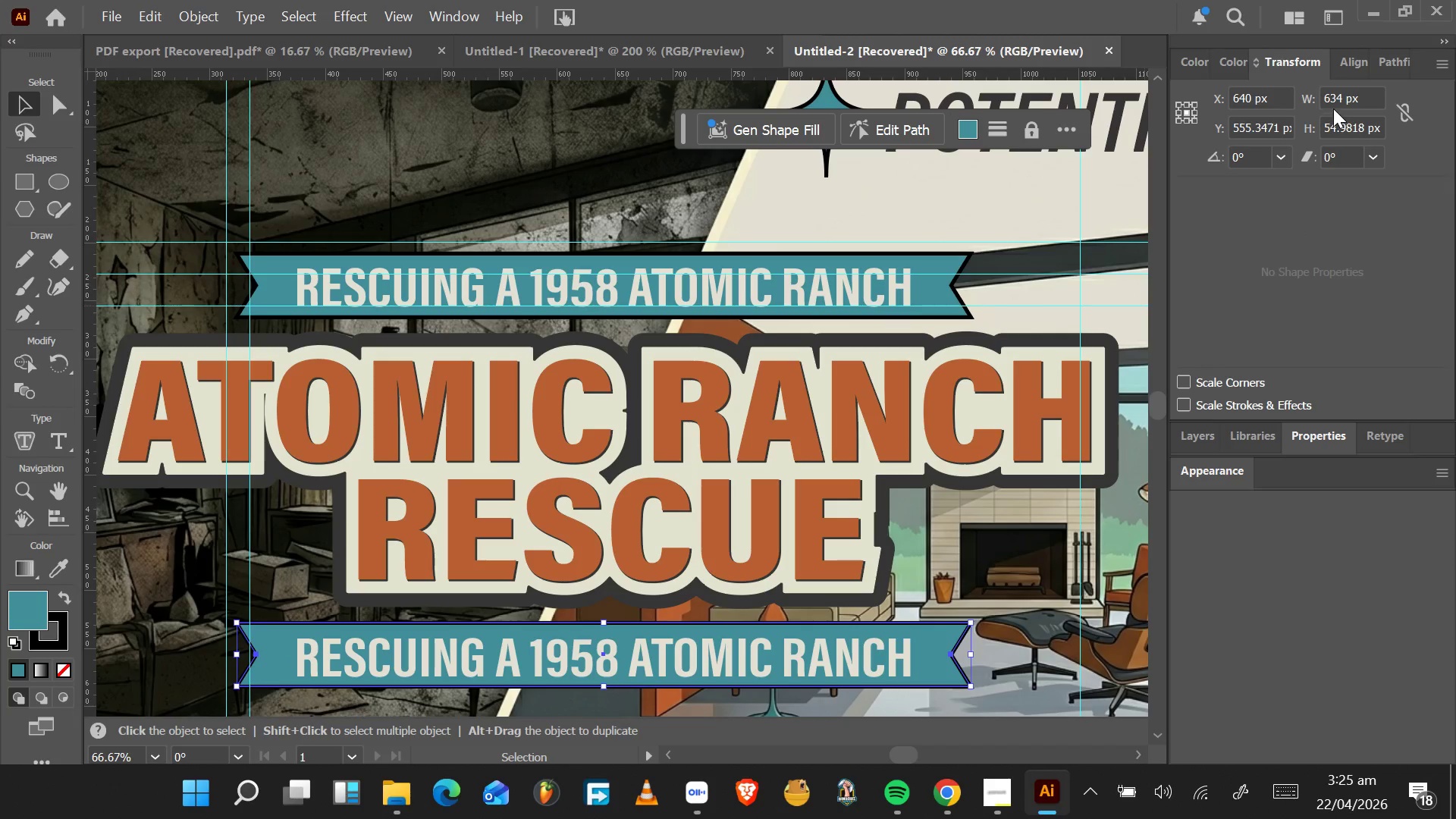 
left_click([1331, 130])
 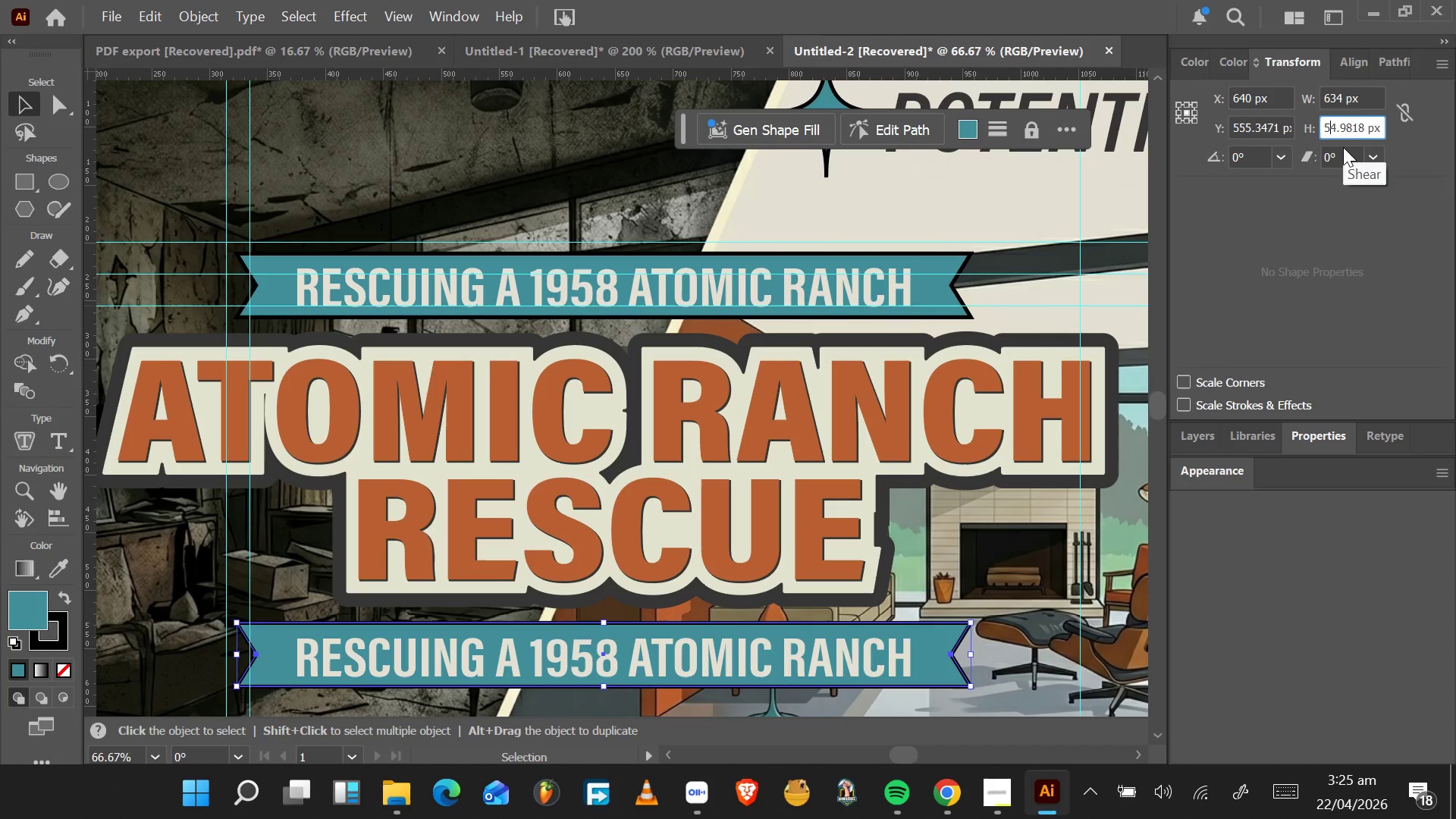 
hold_key(key=ArrowDown, duration=0.67)
 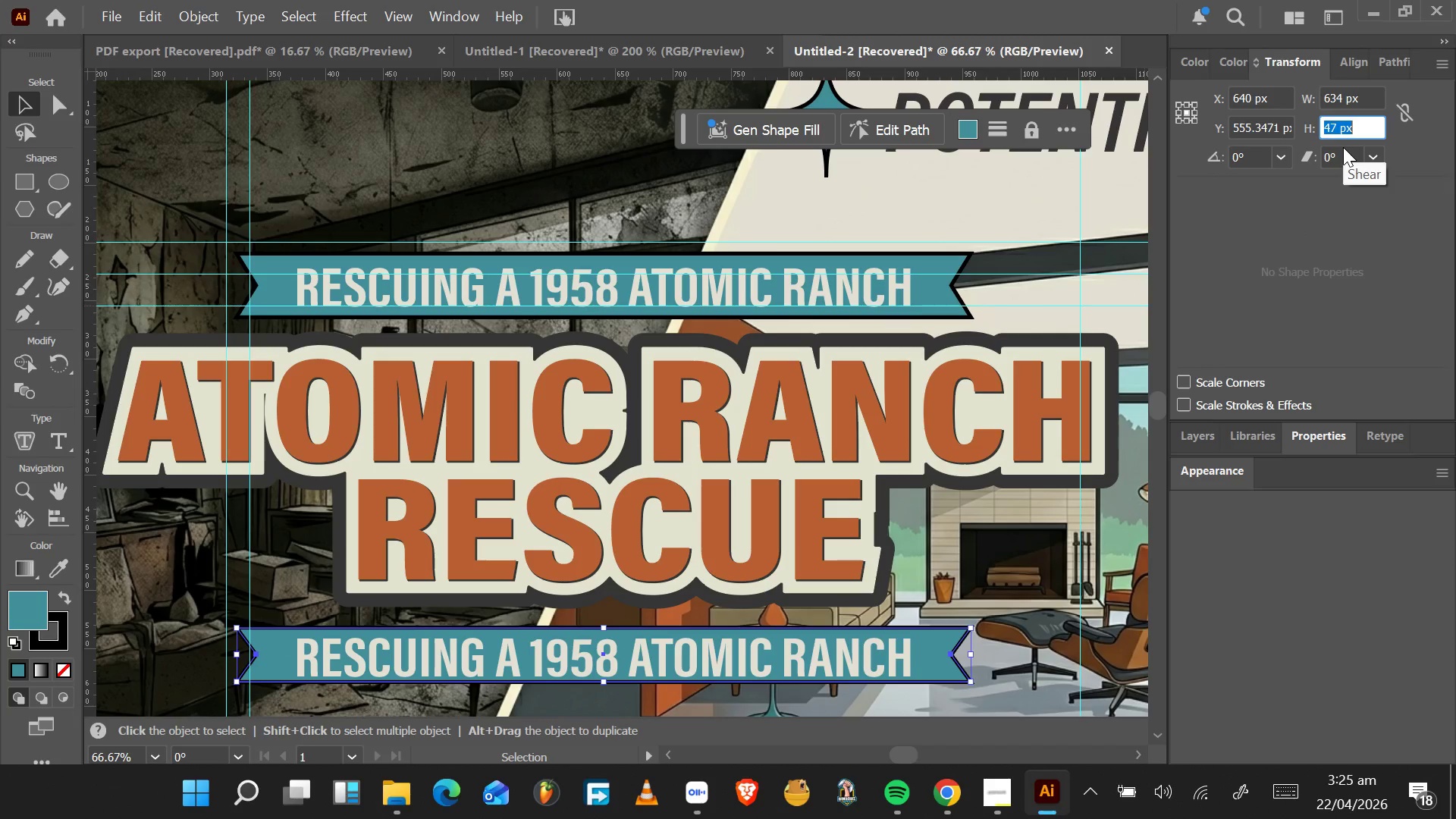 
key(ArrowDown)
 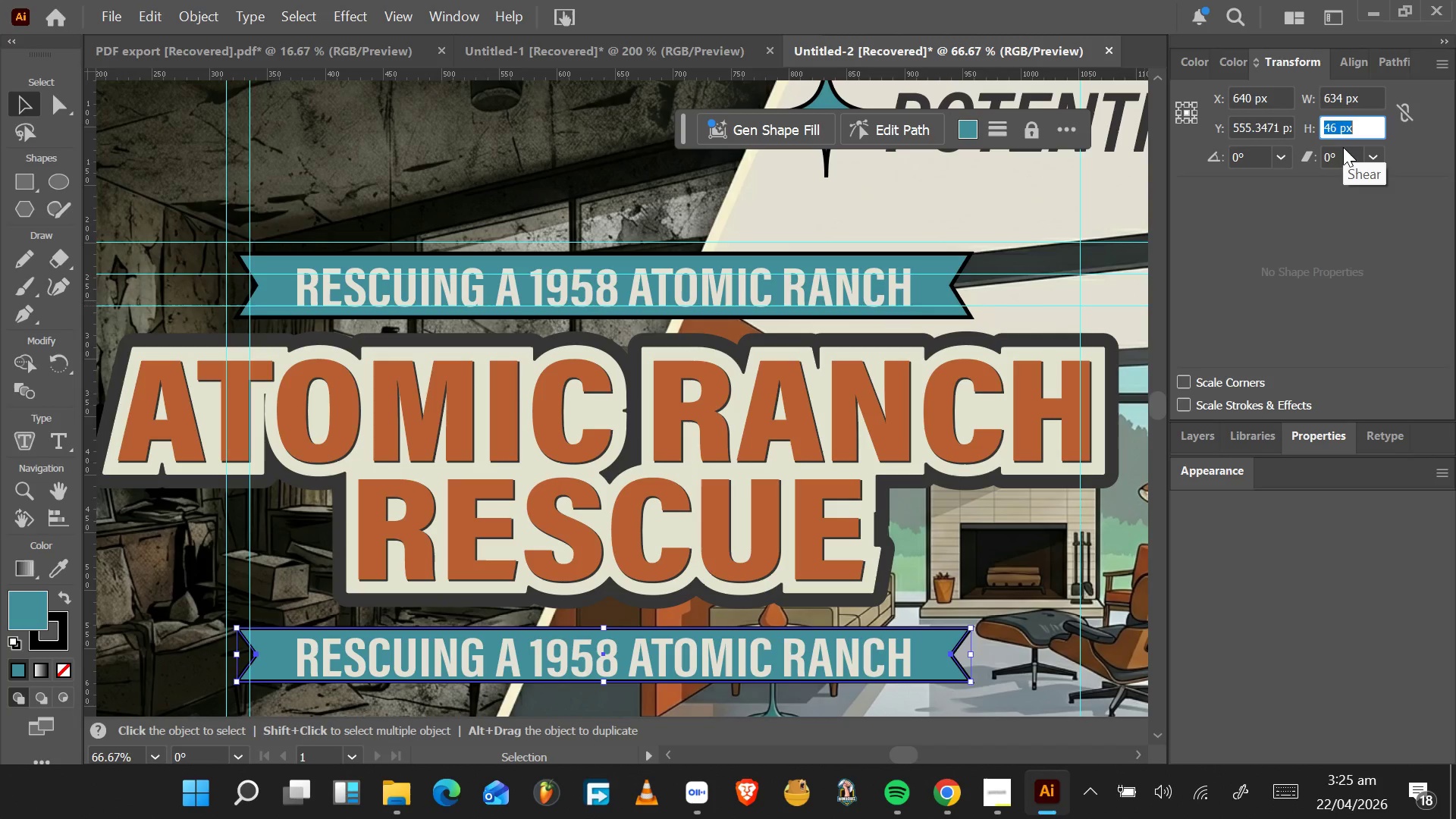 
wait(19.69)
 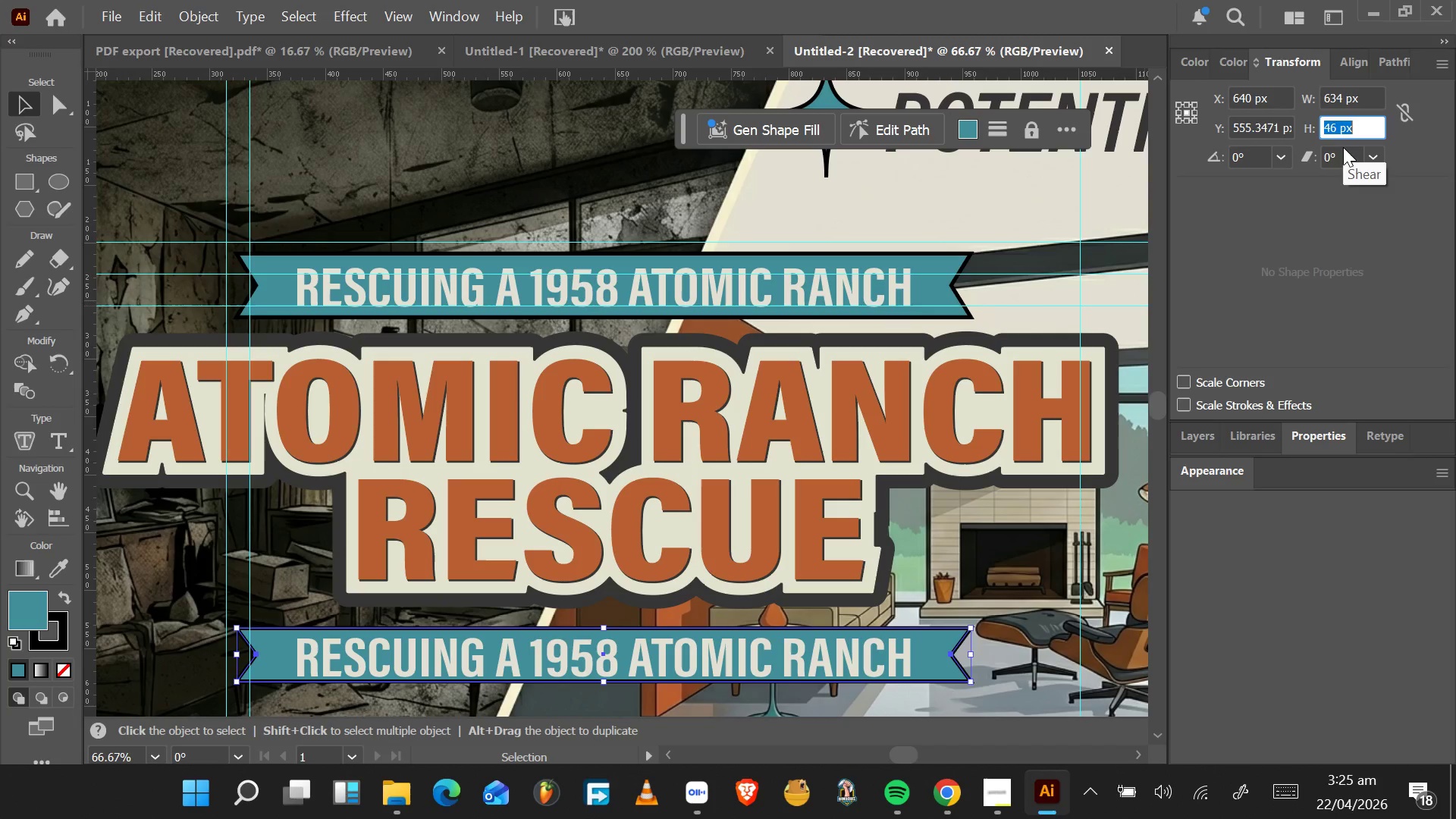 
mouse_move([1304, 147])
 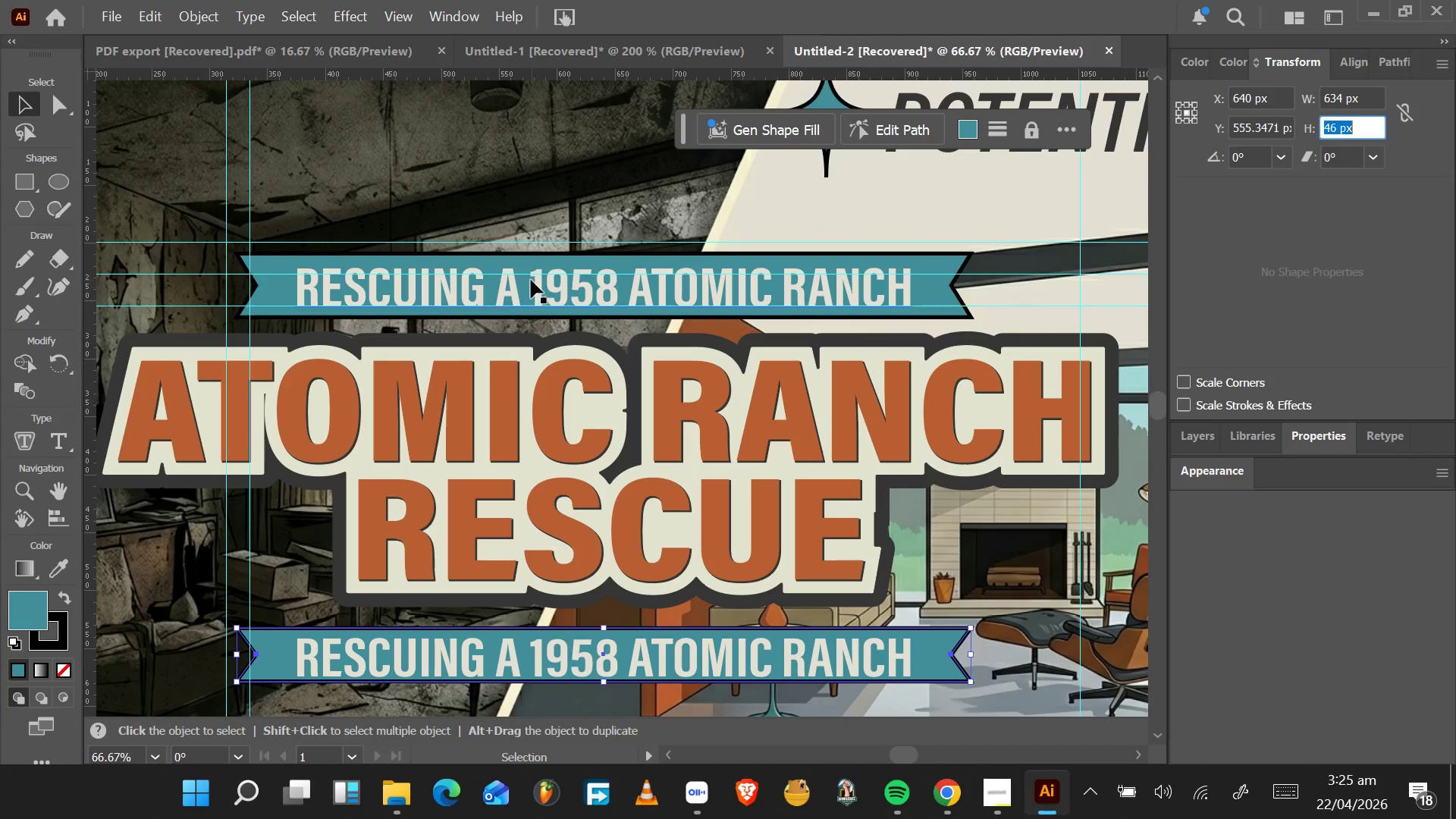 
hold_key(key=AltLeft, duration=0.5)
scroll: coordinate [504, 259], scroll_direction: down, amount: 3.0
 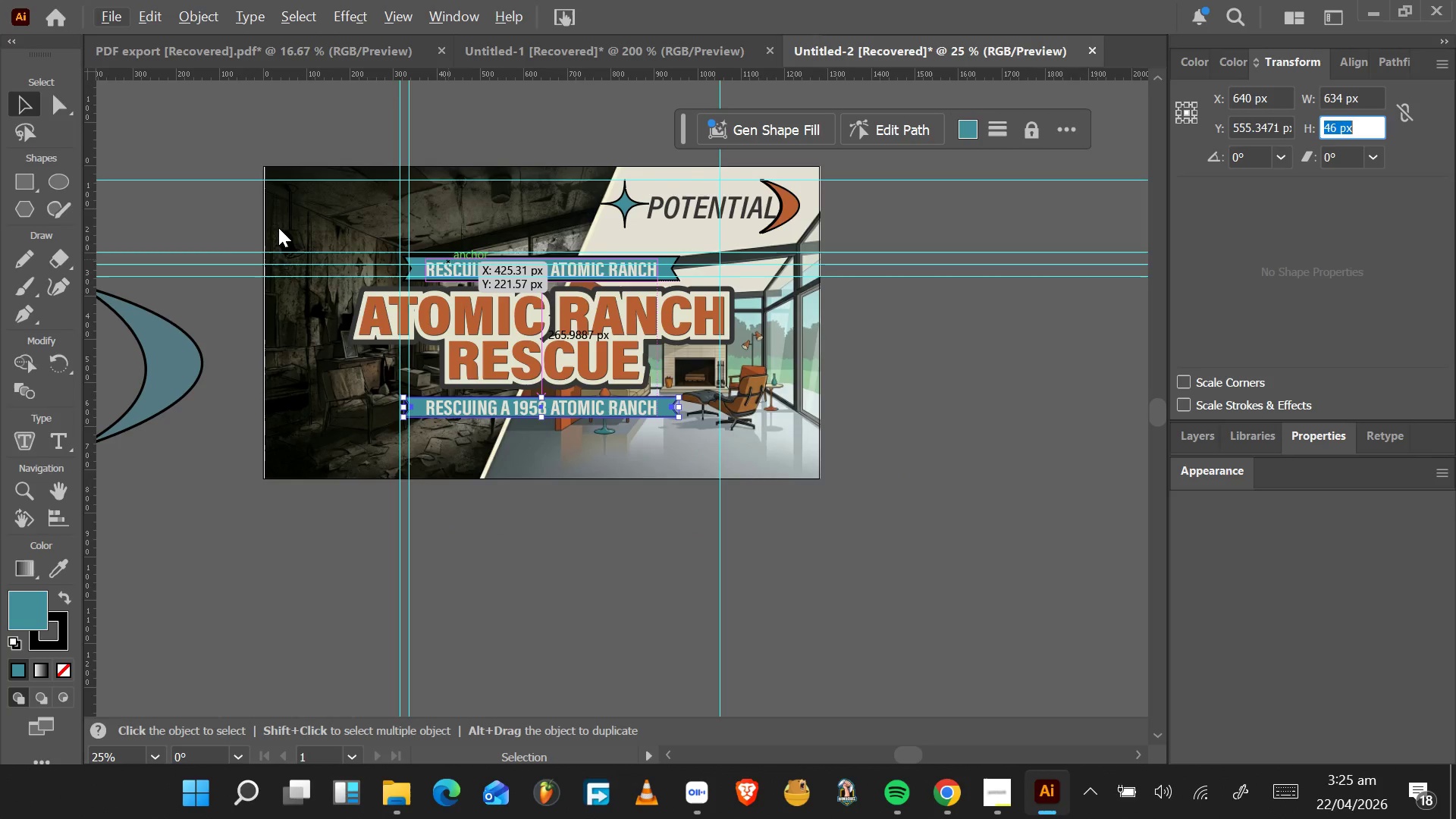 
hold_key(key=AltLeft, duration=0.55)
scroll: coordinate [281, 209], scroll_direction: up, amount: 6.0
 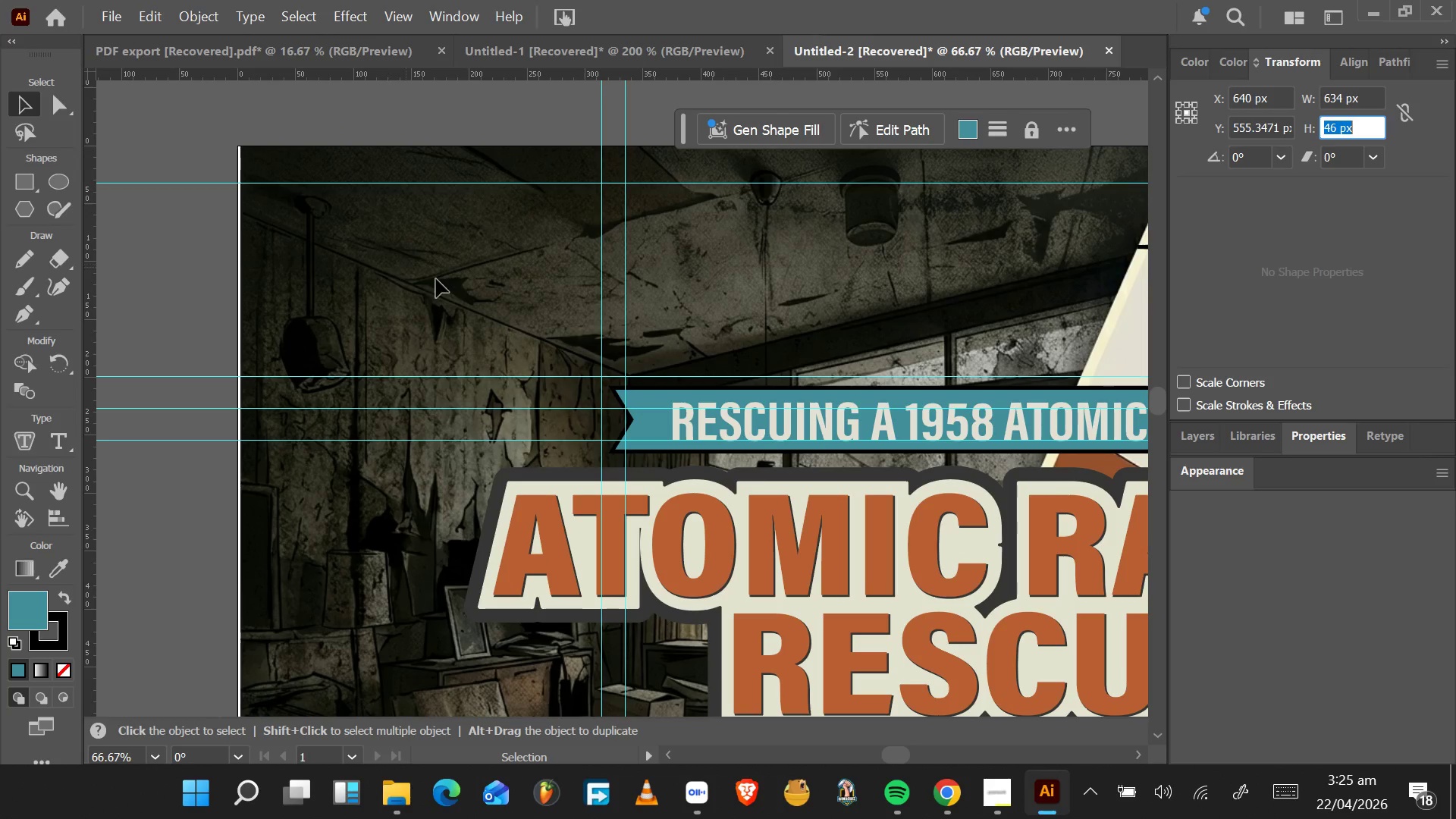 
wait(5.23)
 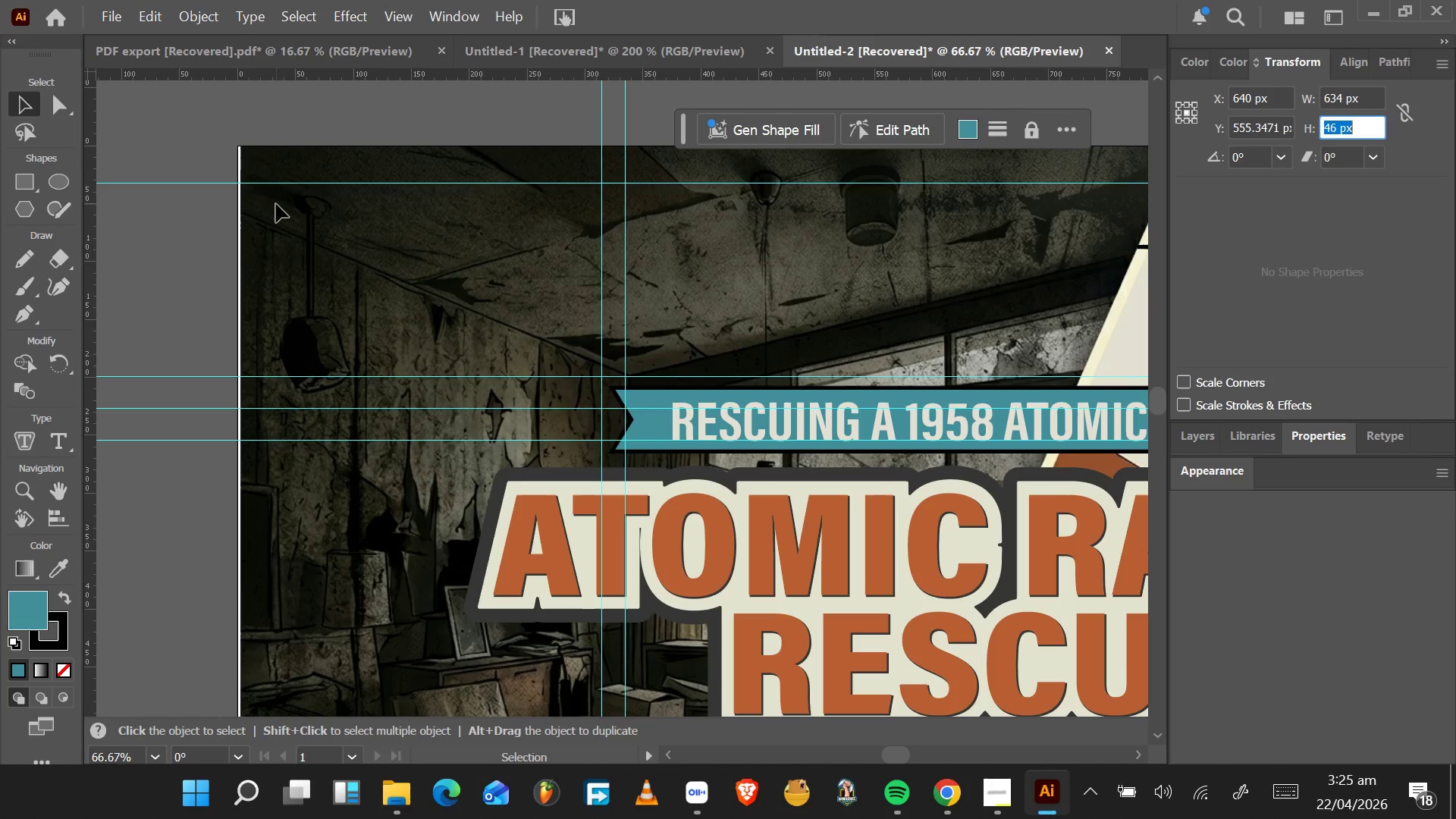 
left_click([617, 617])
 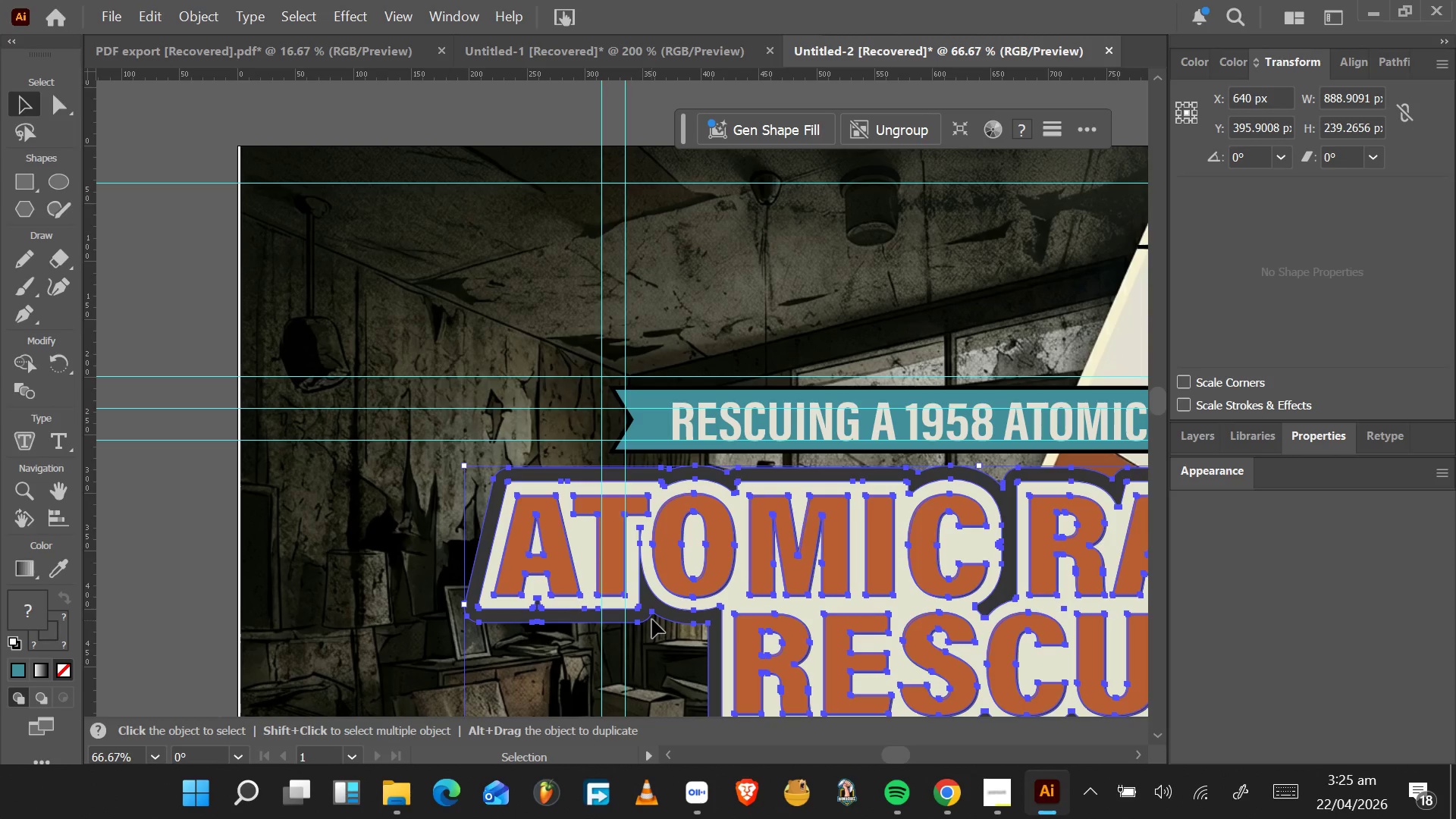 
double_click([646, 613])
 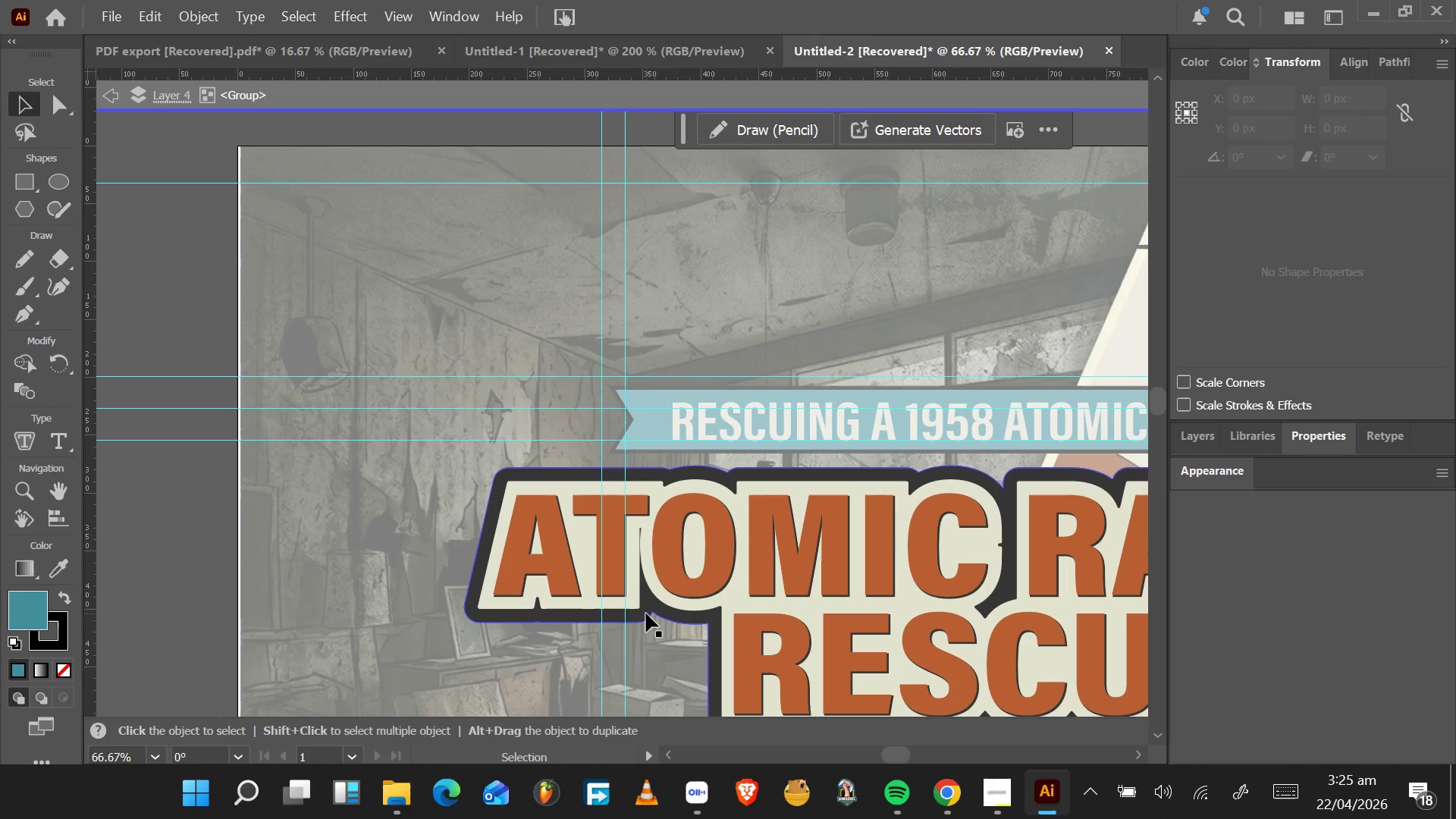 
left_click([646, 613])
 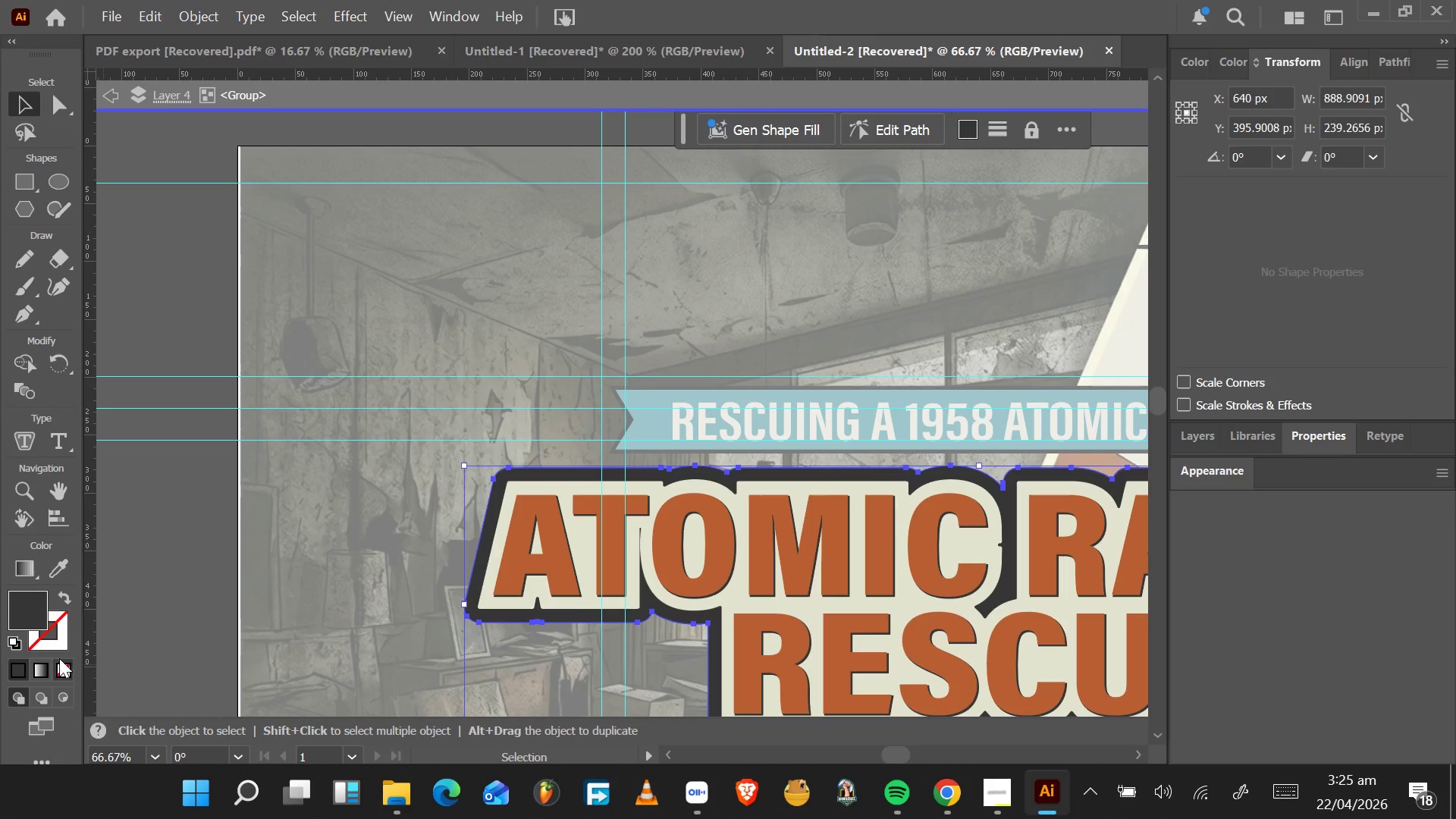 
left_click([42, 619])
 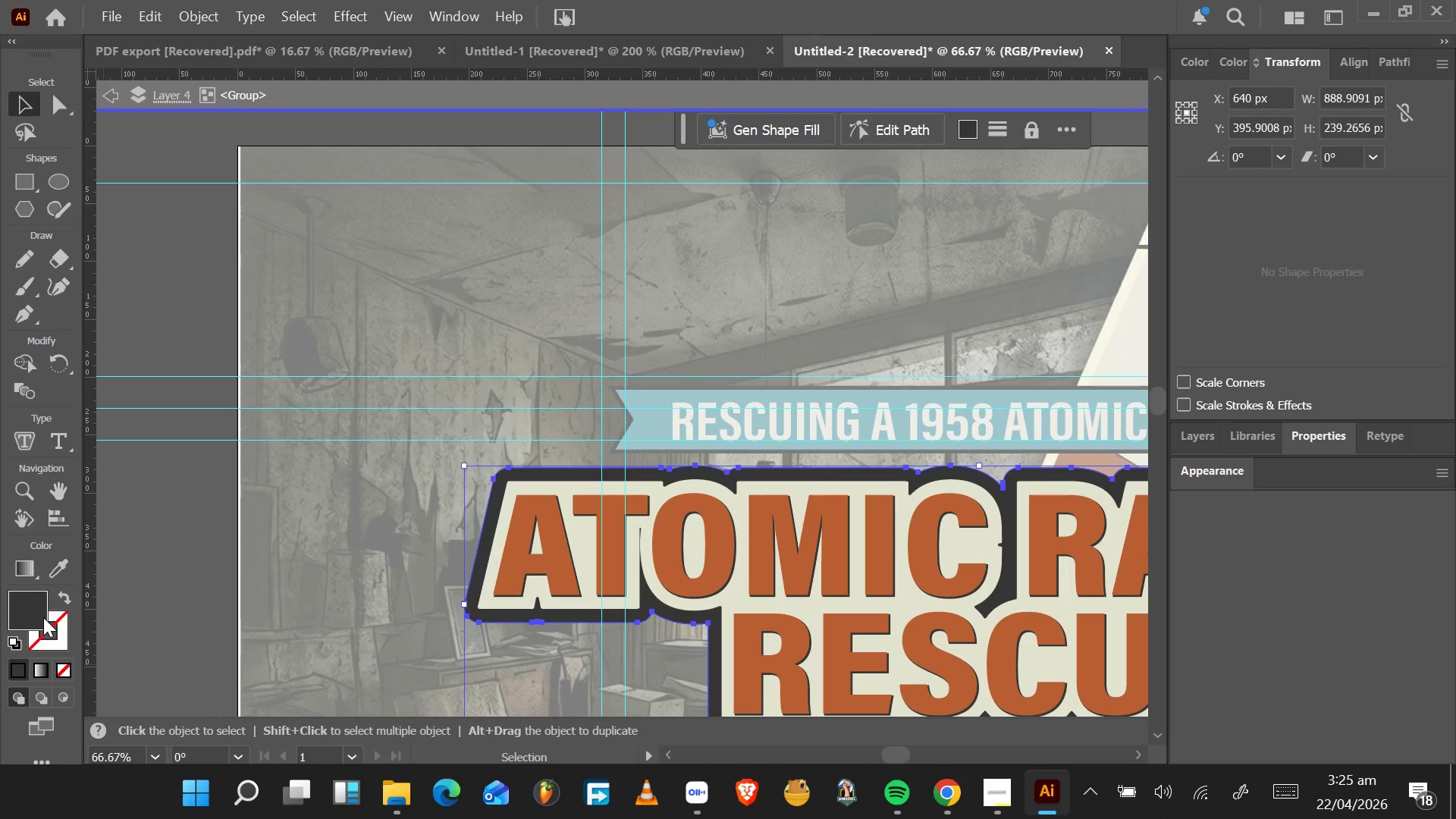 
double_click([43, 617])
 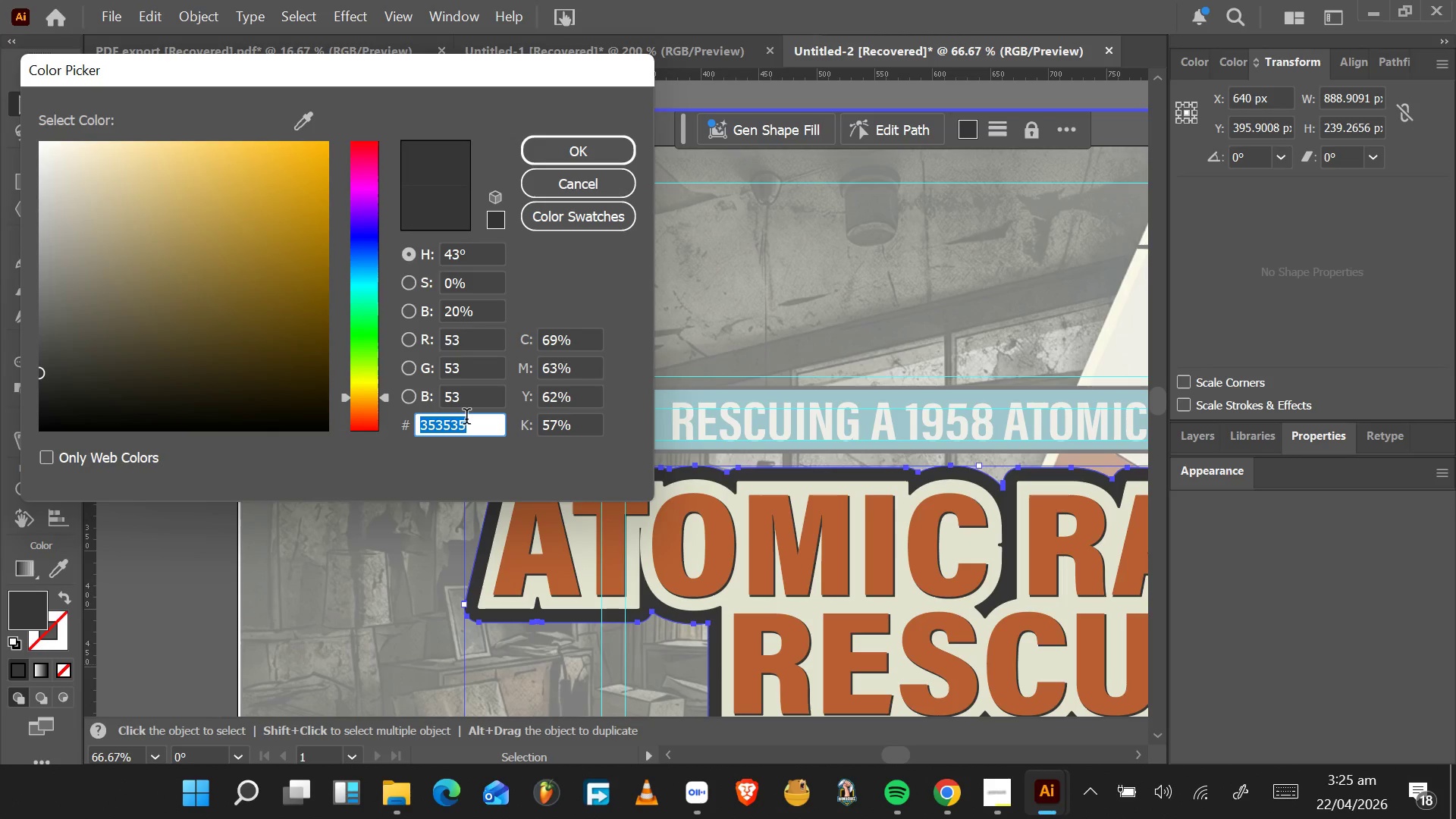 
type(212121)
 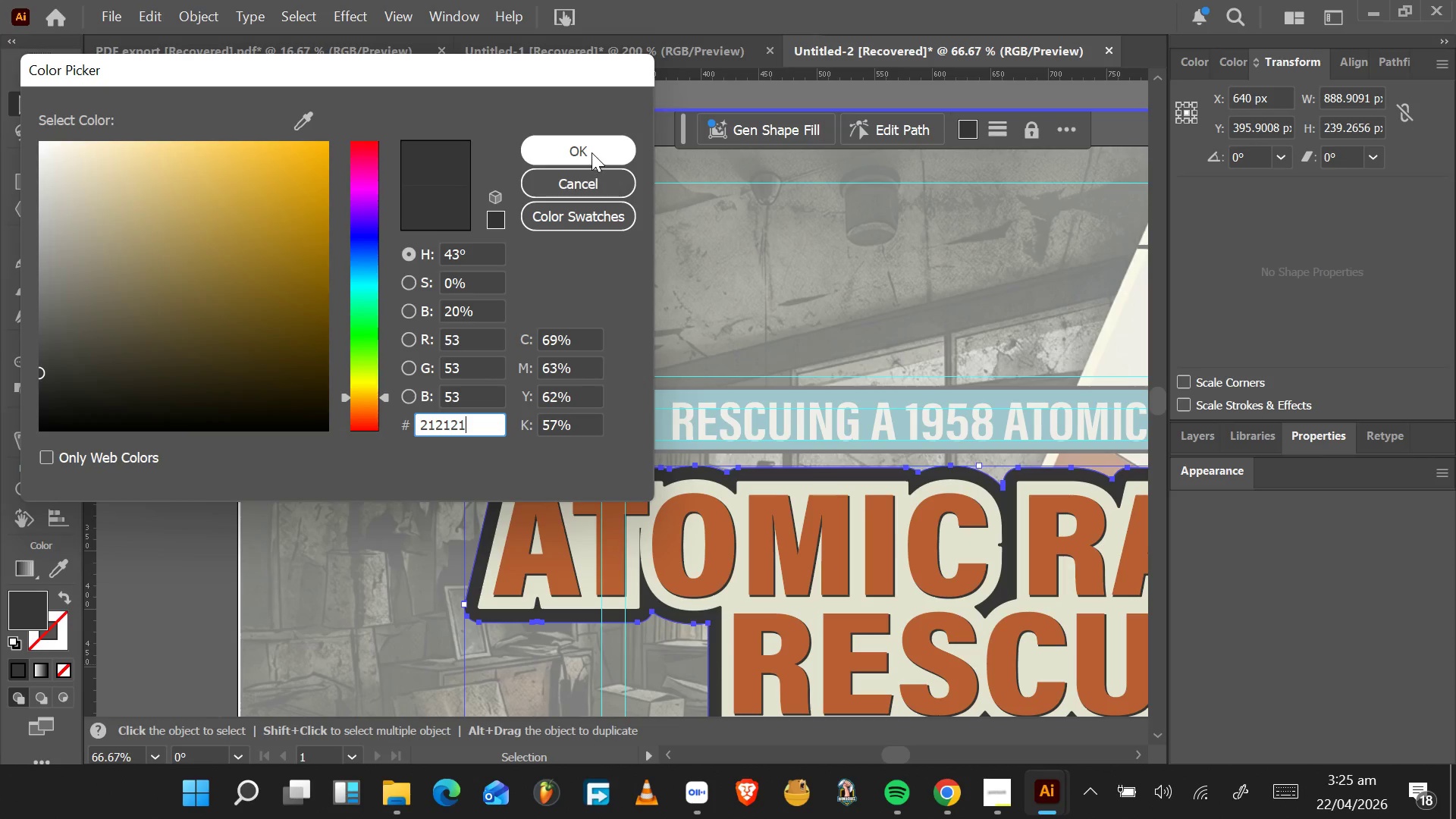 
left_click([592, 152])
 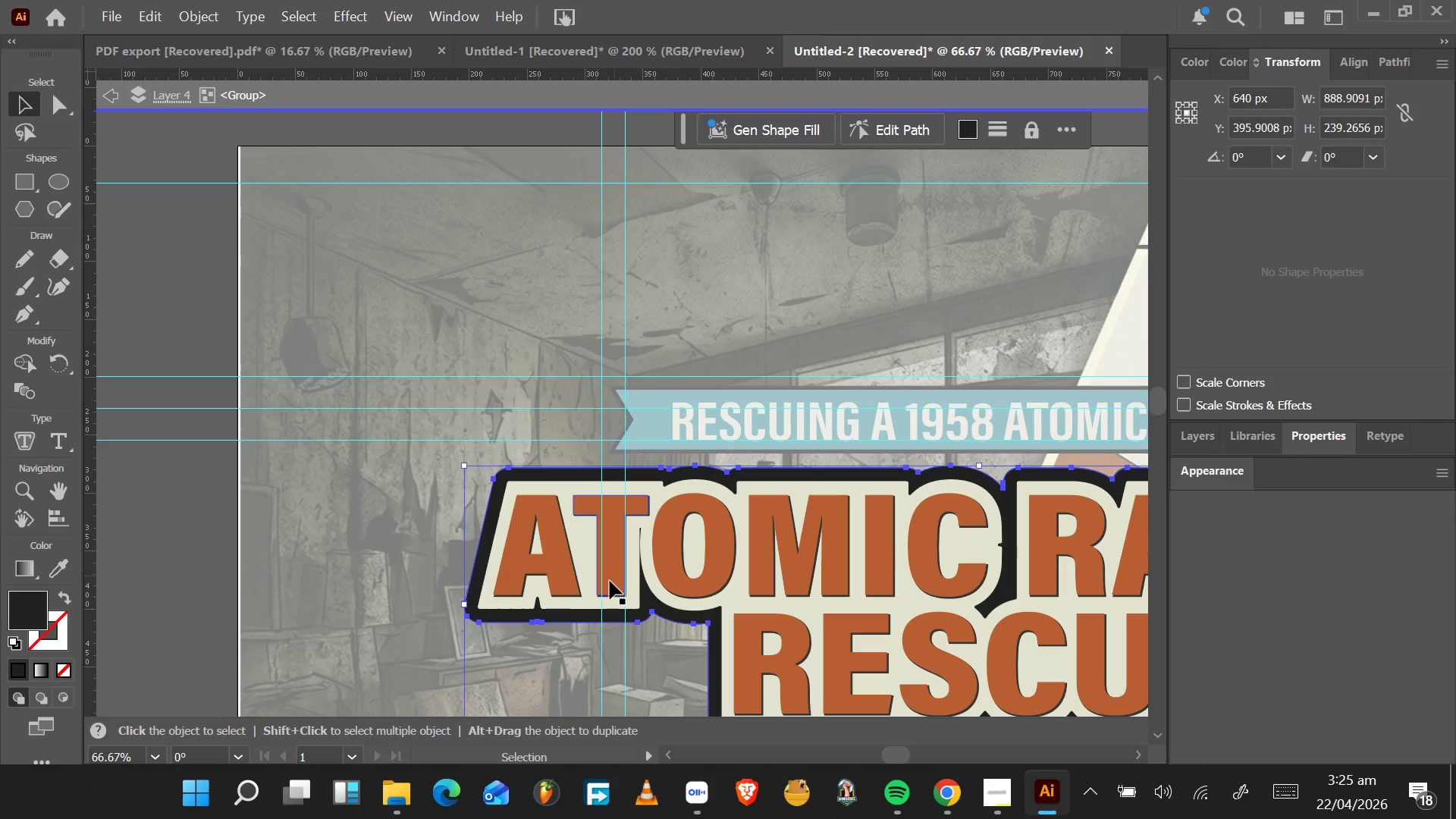 
hold_key(key=AltLeft, duration=0.53)
scroll: coordinate [587, 590], scroll_direction: up, amount: 5.0
 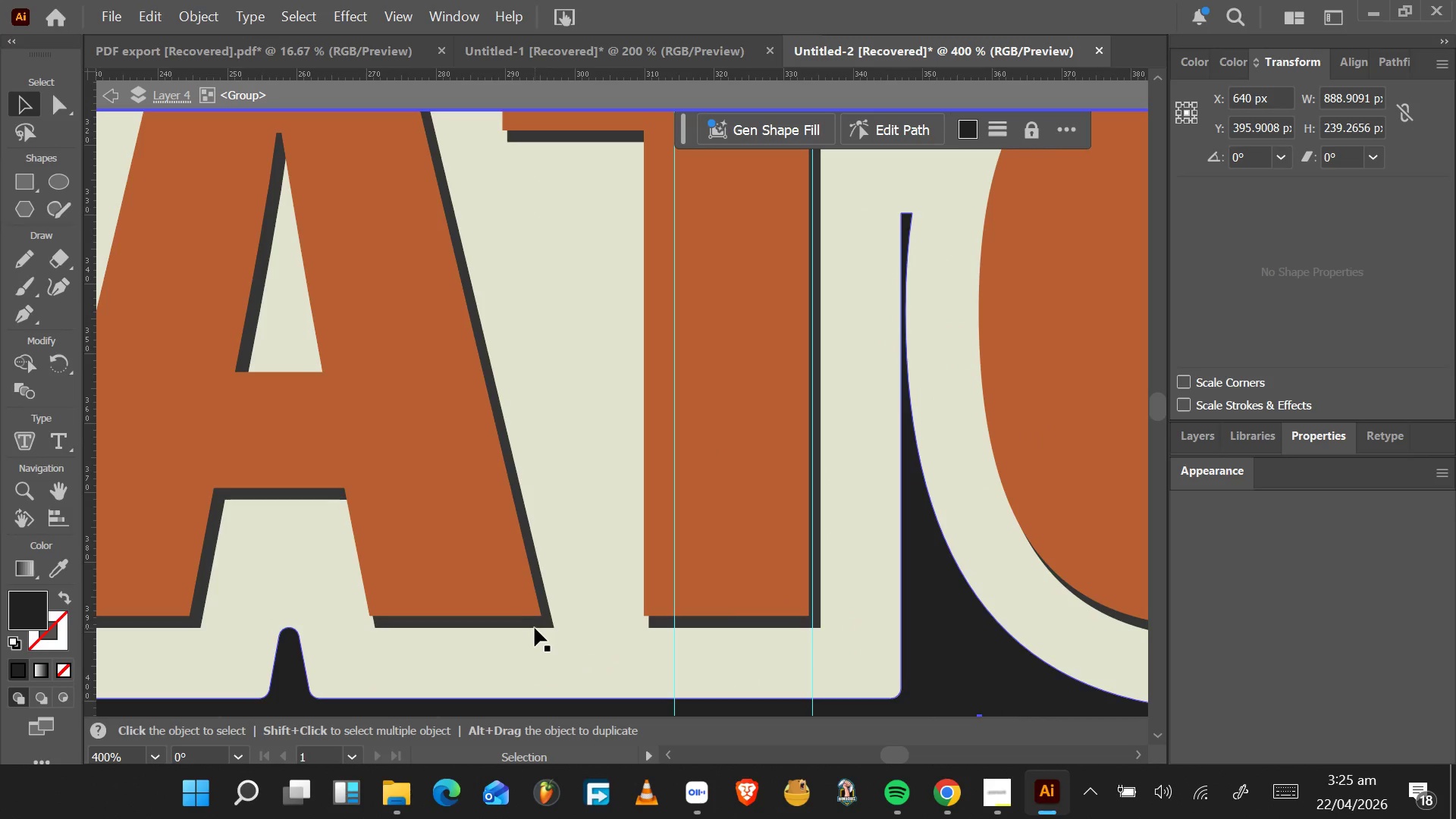 
left_click([537, 625])
 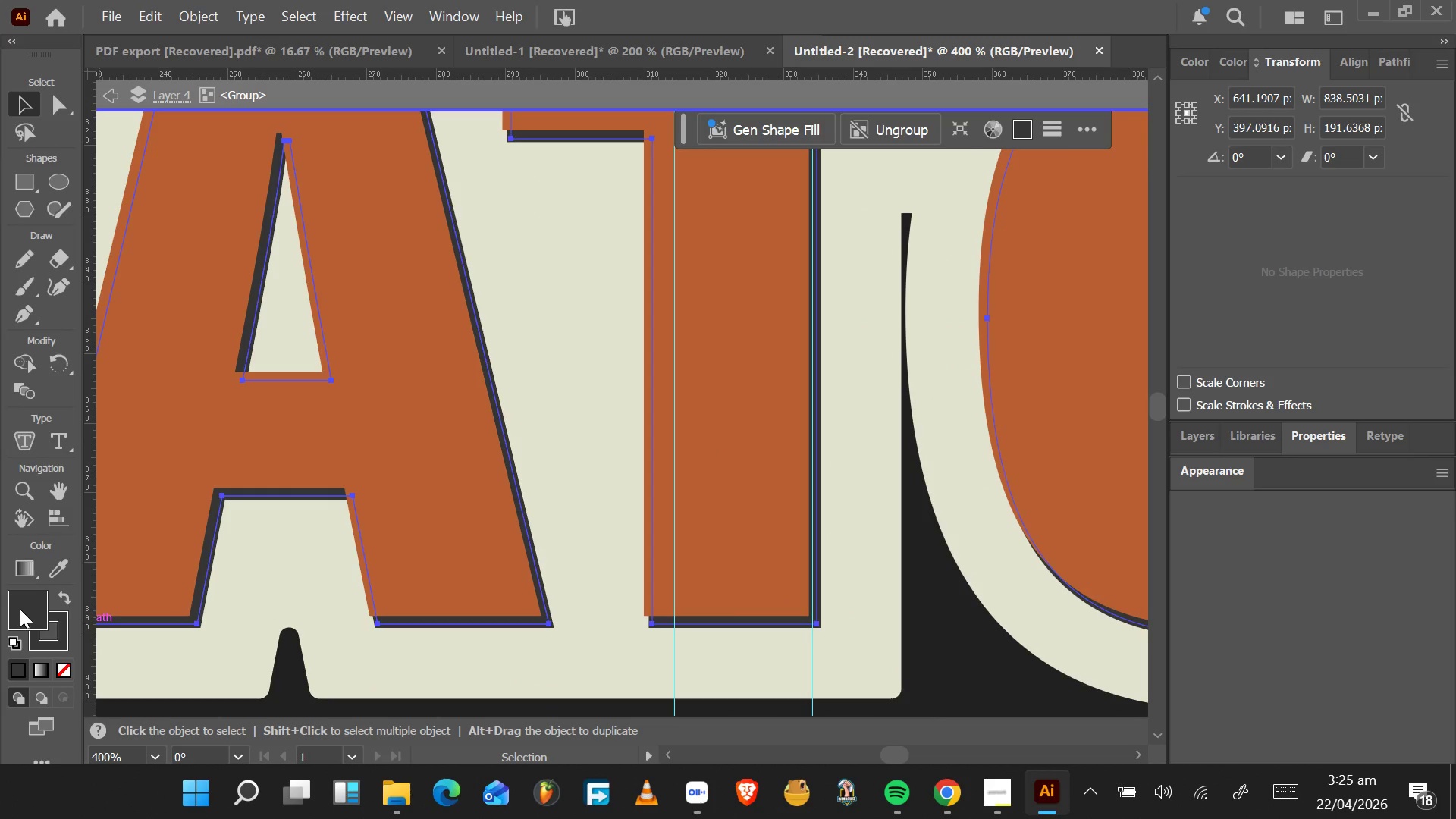 
double_click([20, 609])
 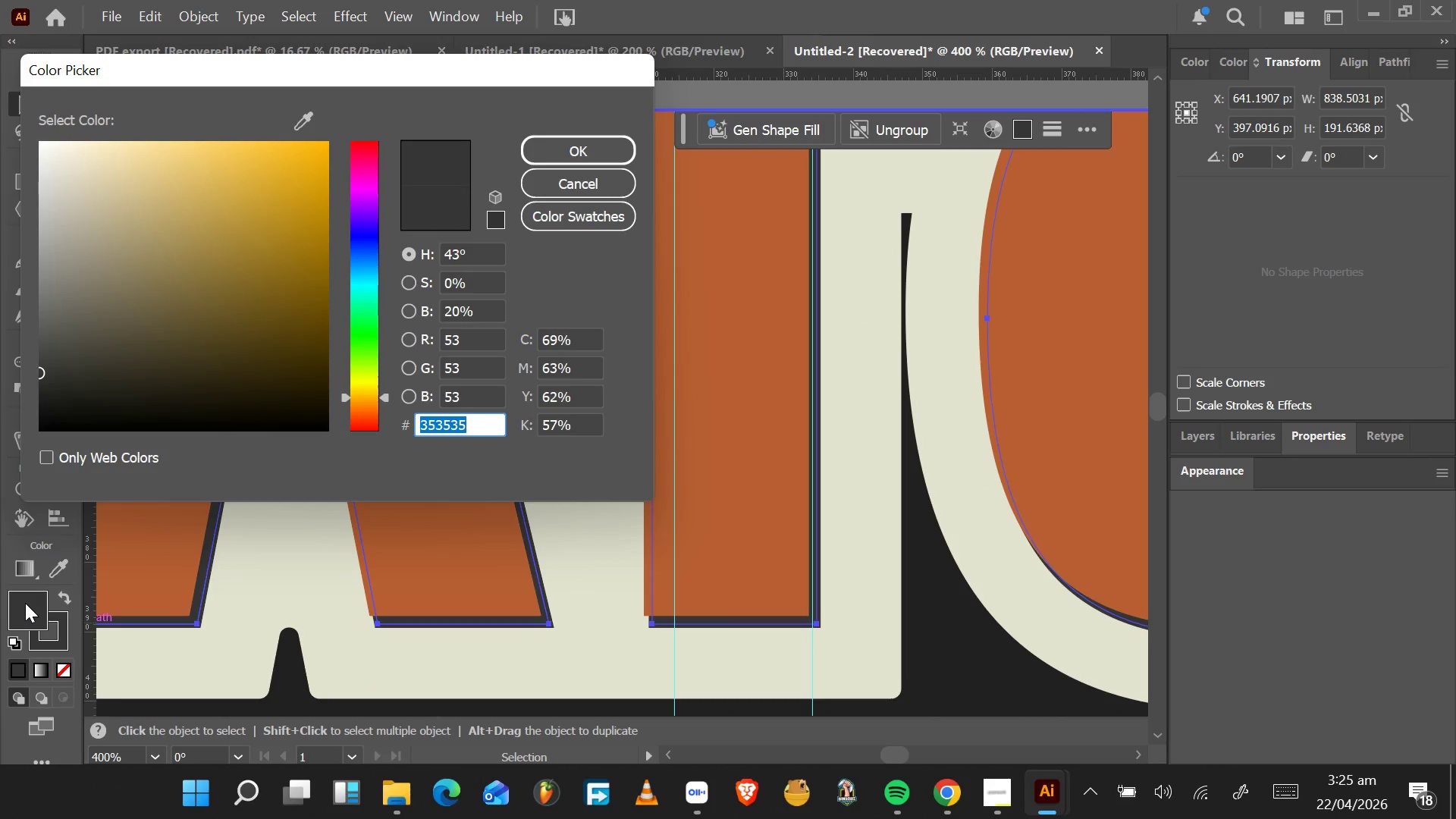 
type(2121221)
 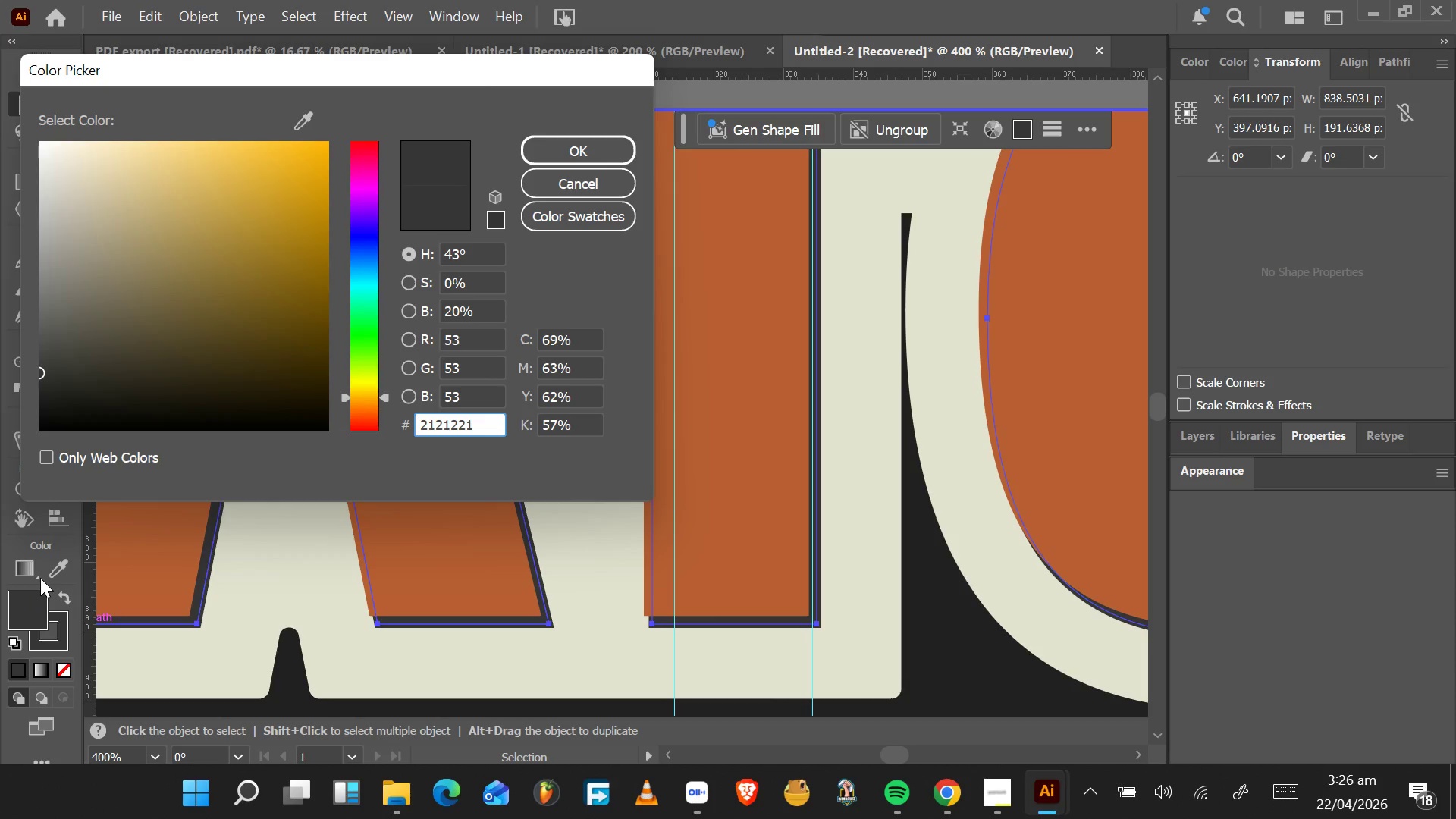 
key(Backspace)
 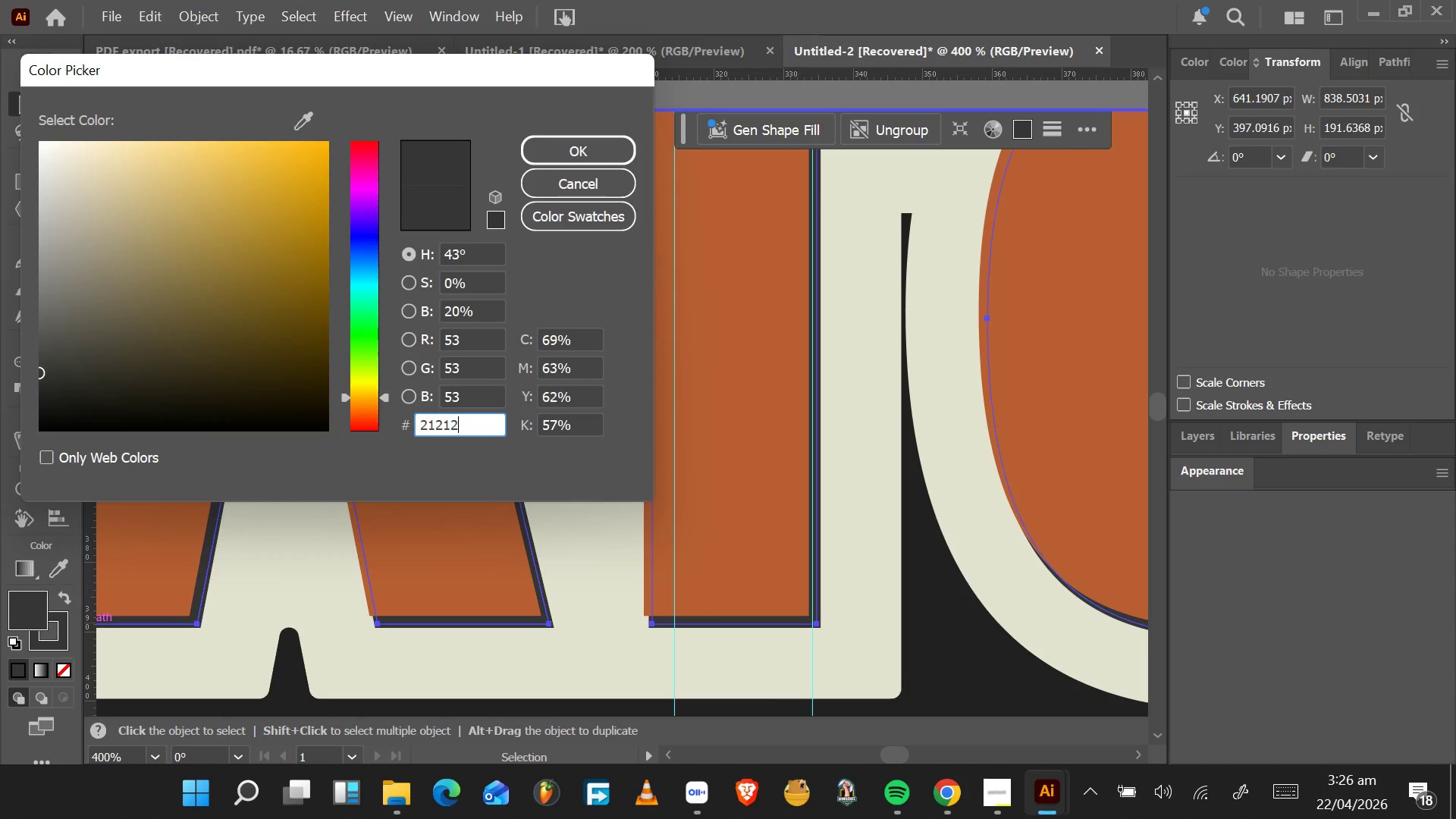 
key(Backspace)
 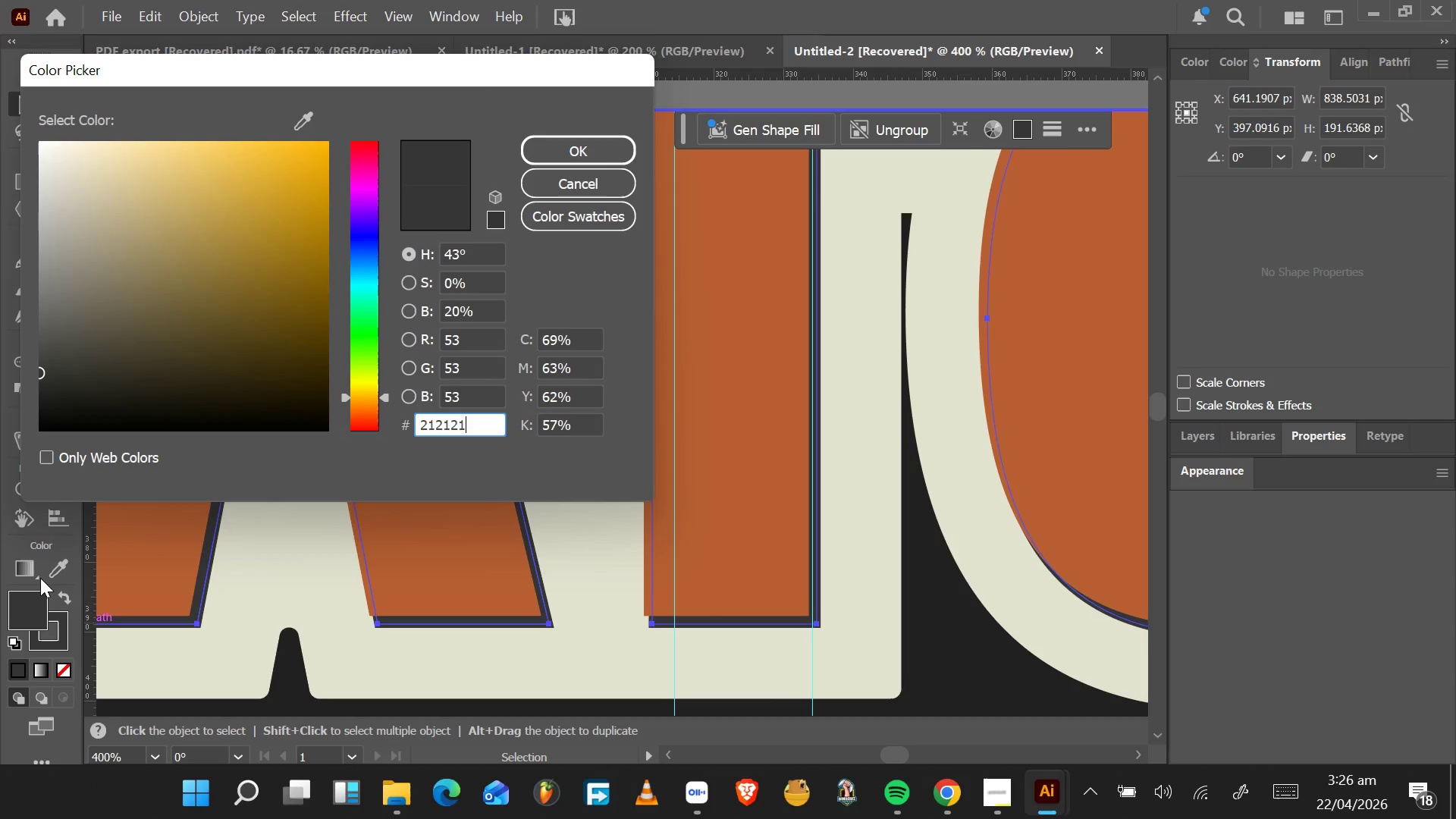 
key(1)
 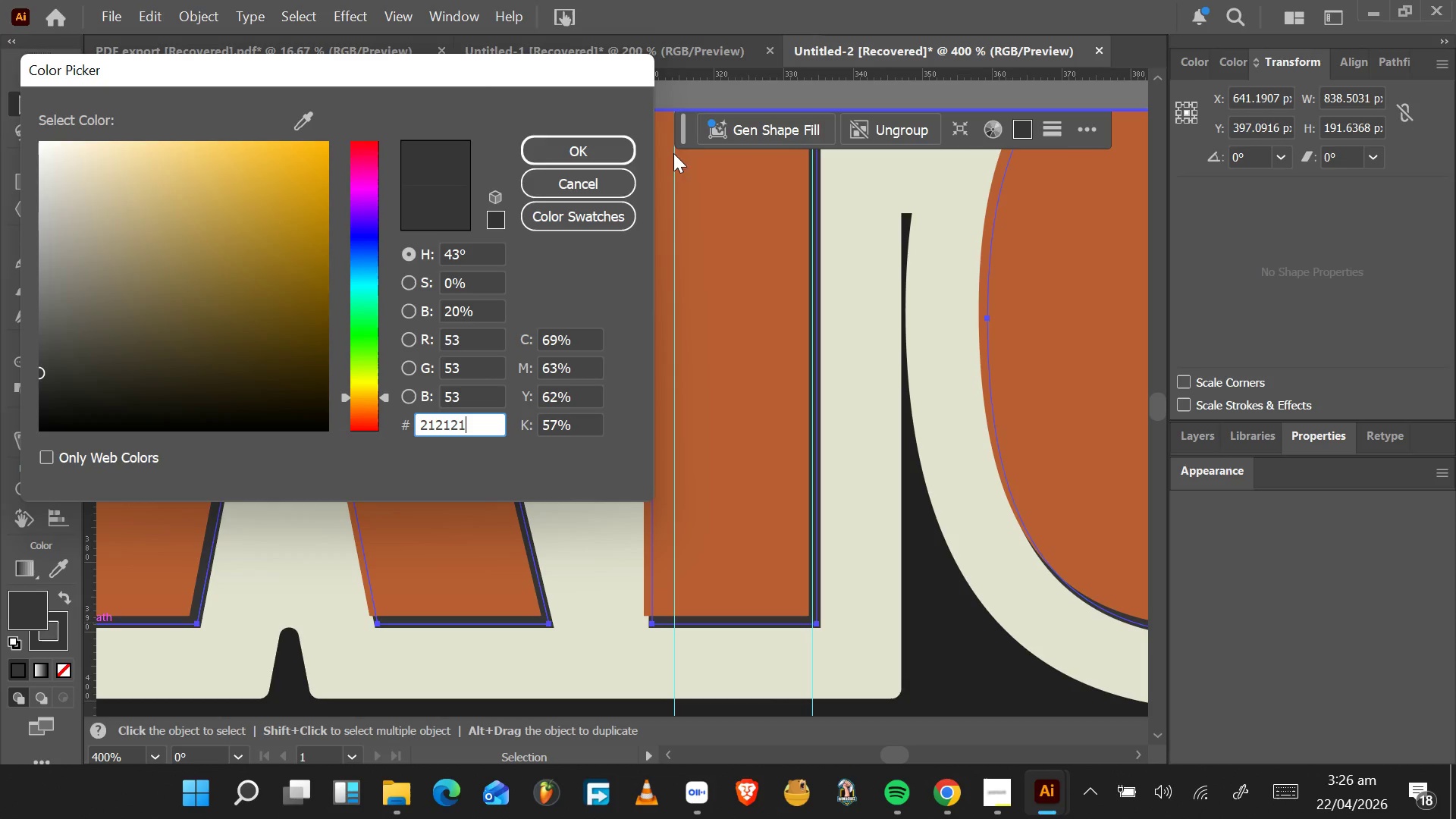 
left_click([598, 142])
 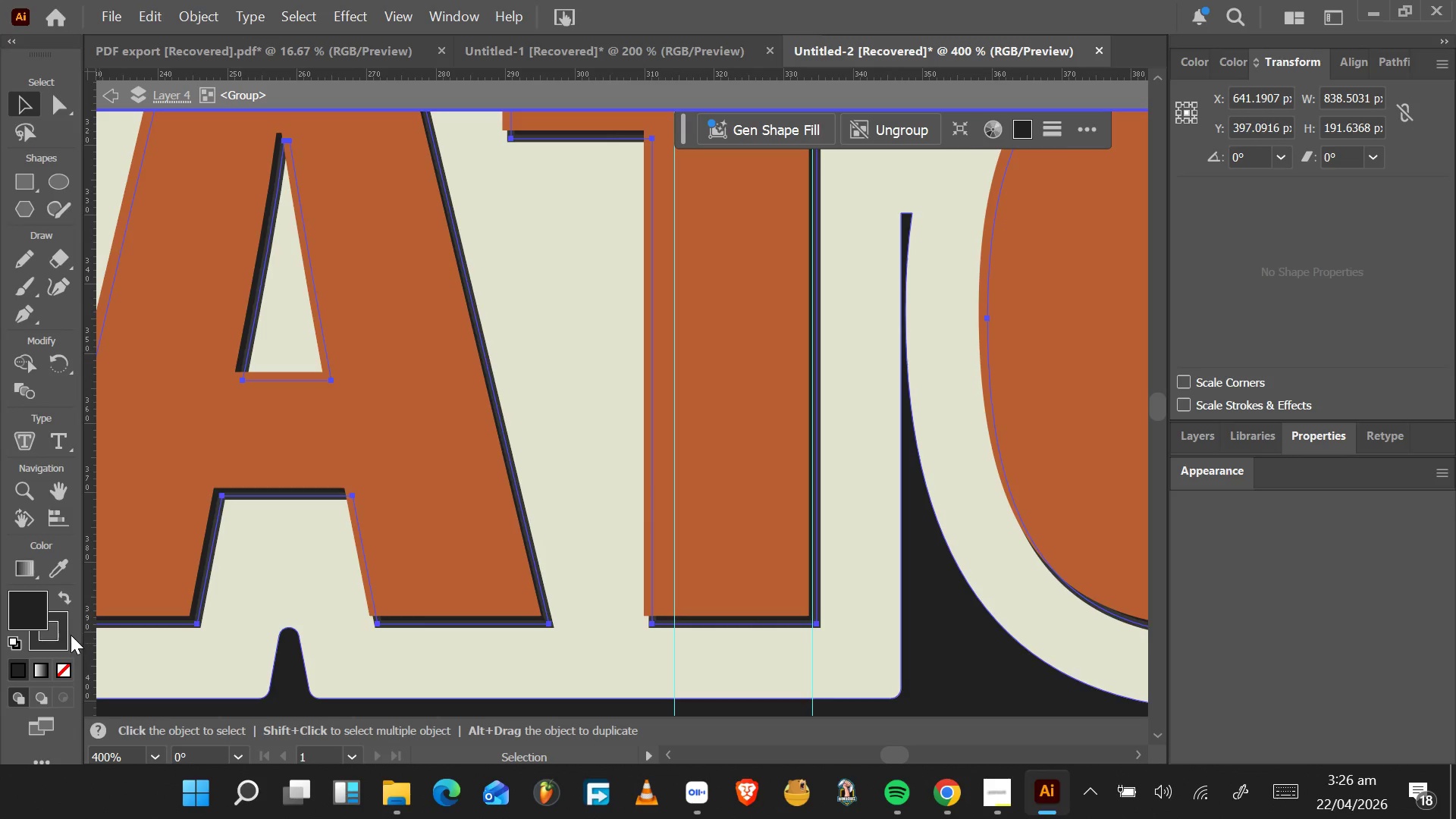 
double_click([64, 633])
 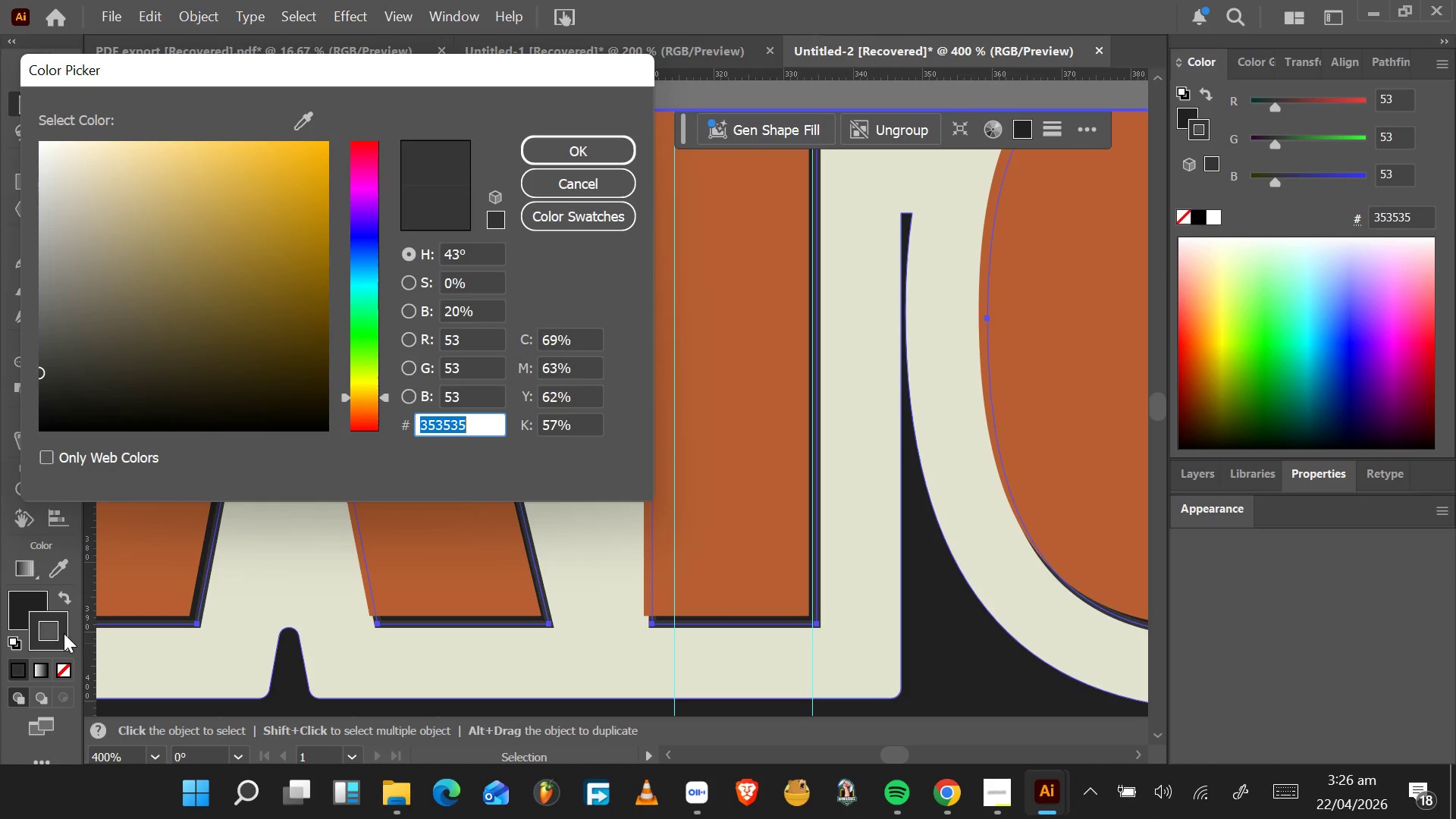 
type(212121)
 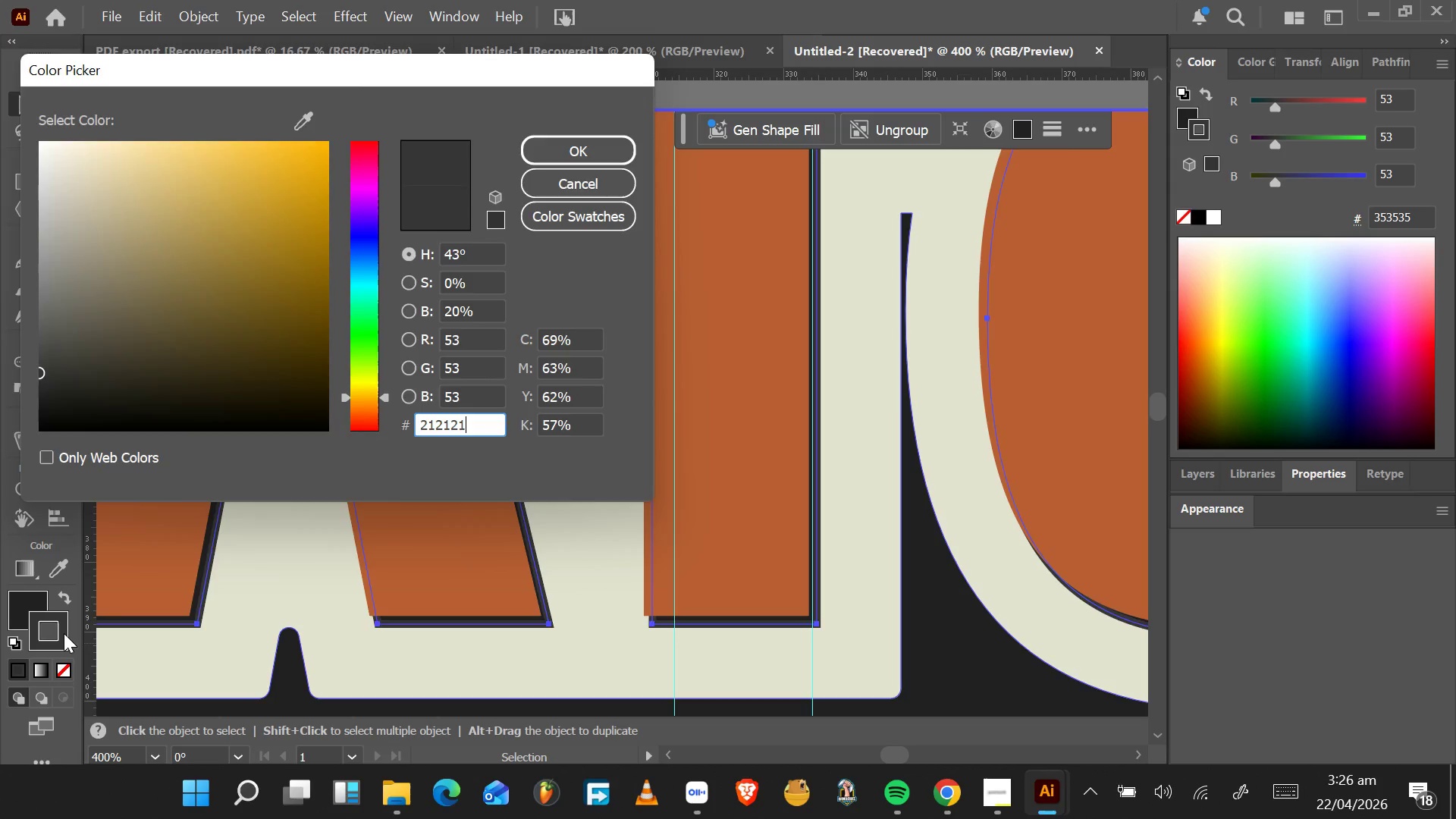 
key(Enter)
 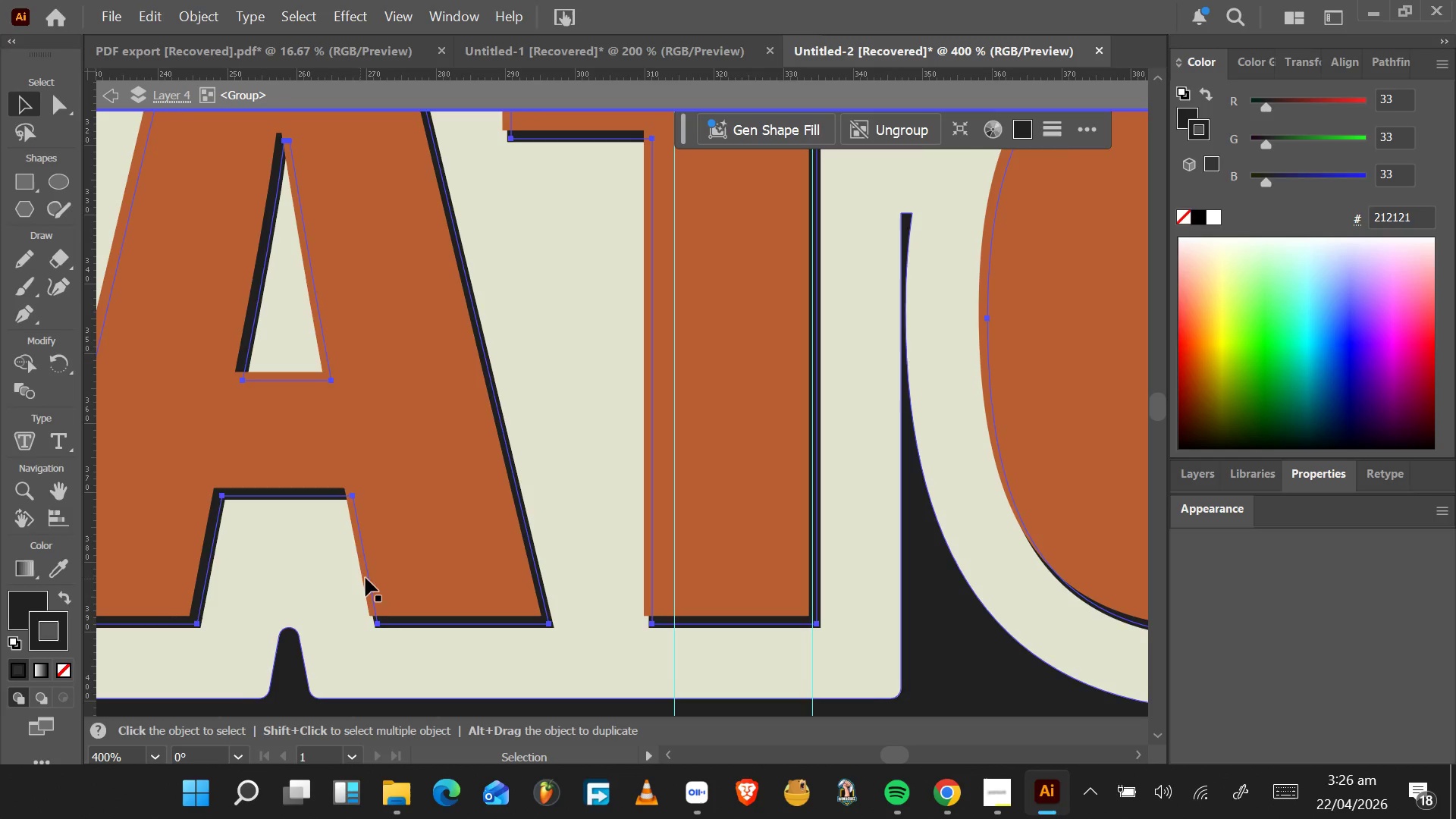 
hold_key(key=AltLeft, duration=0.91)
scroll: coordinate [391, 601], scroll_direction: down, amount: 3.0
 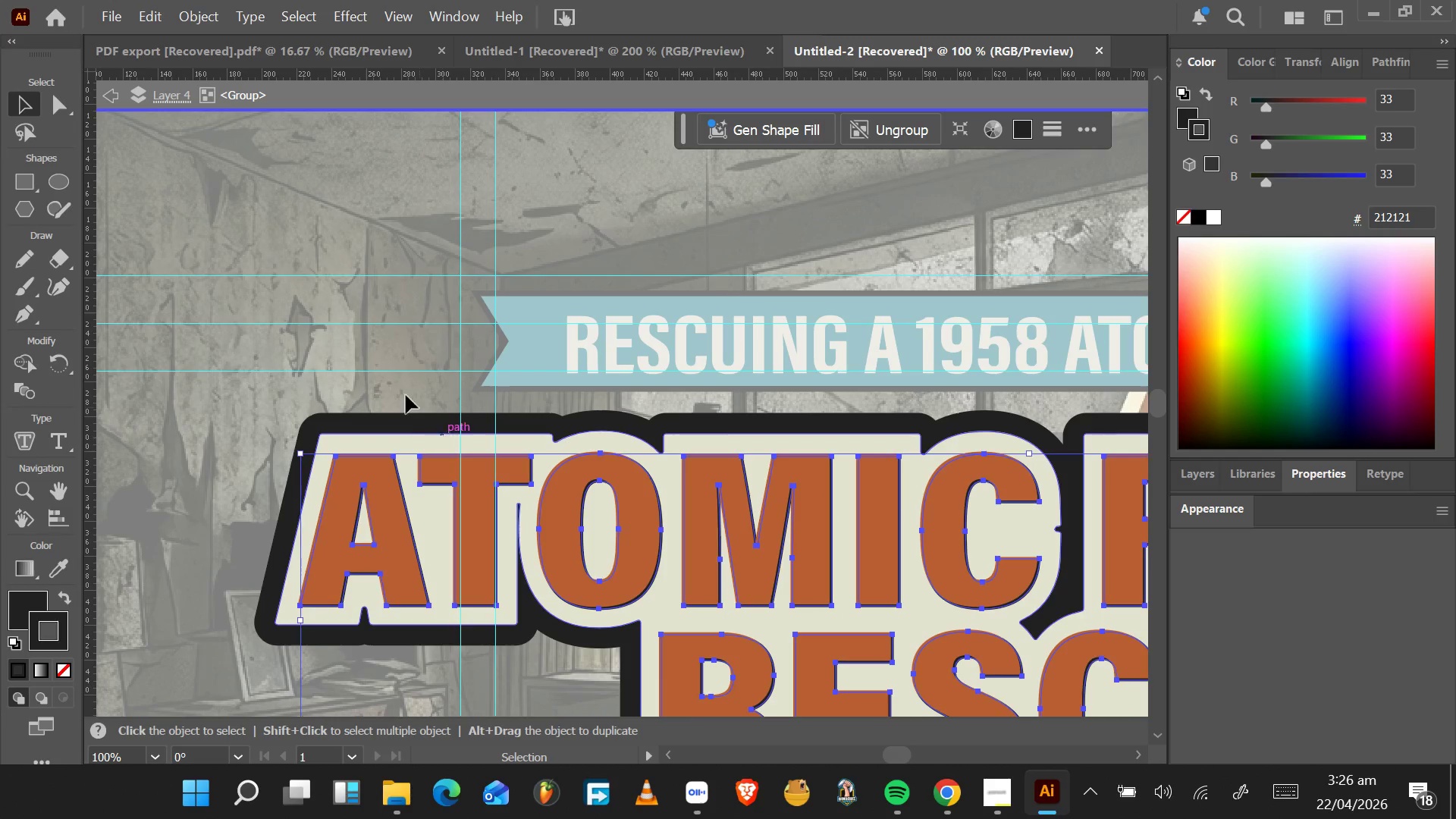 
left_click([392, 379])
 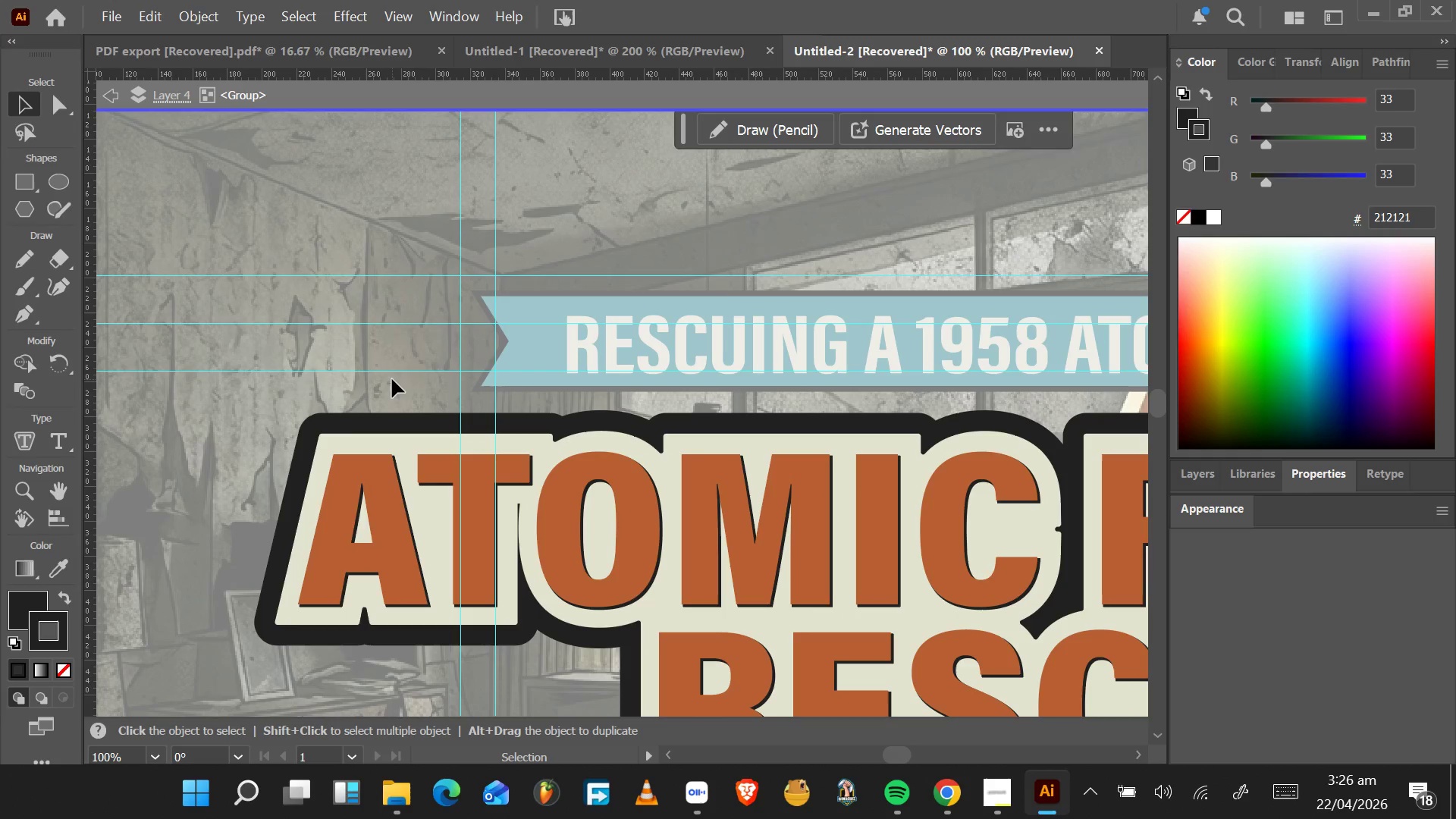 
double_click([392, 379])
 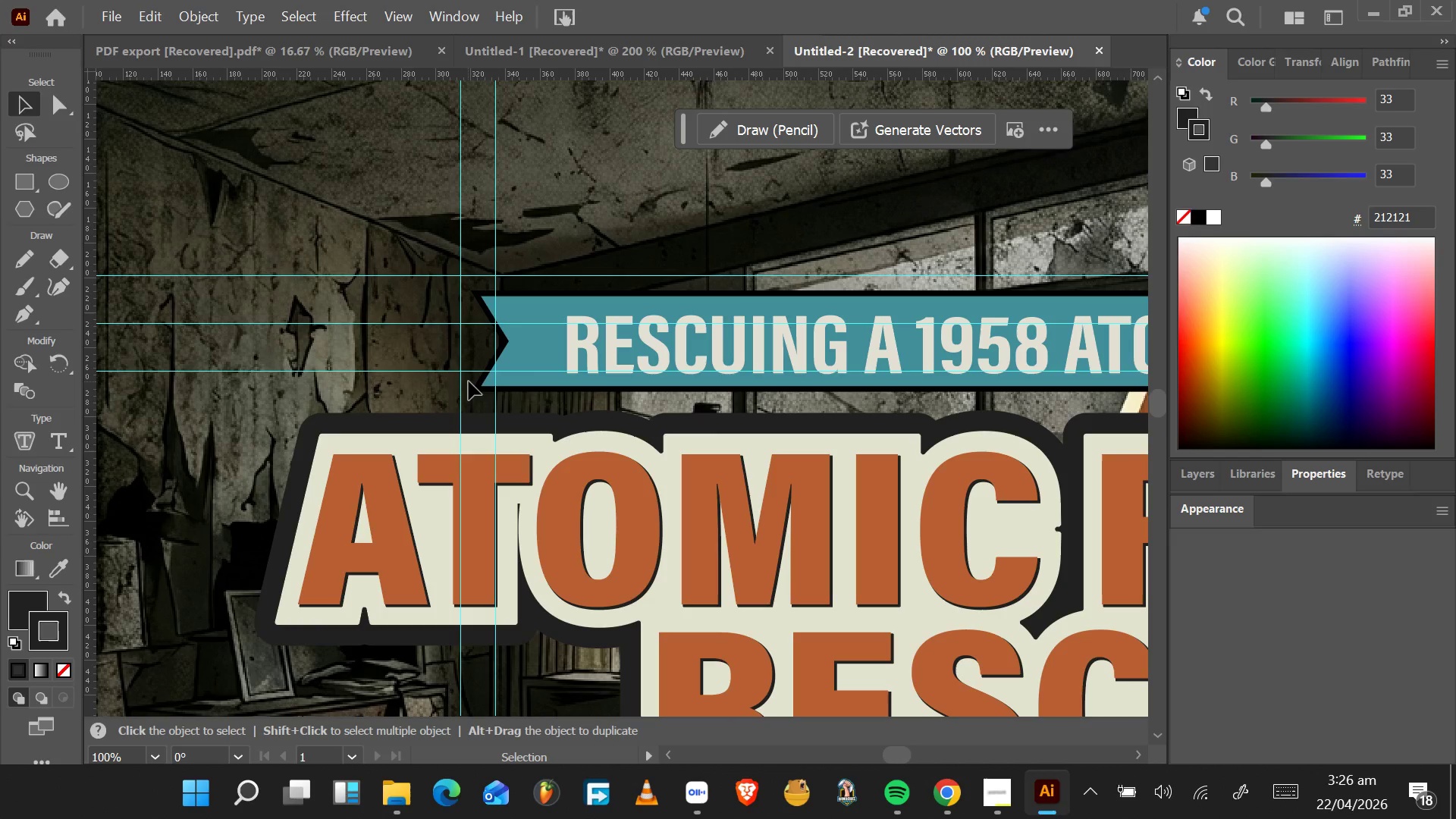 
left_click([478, 386])
 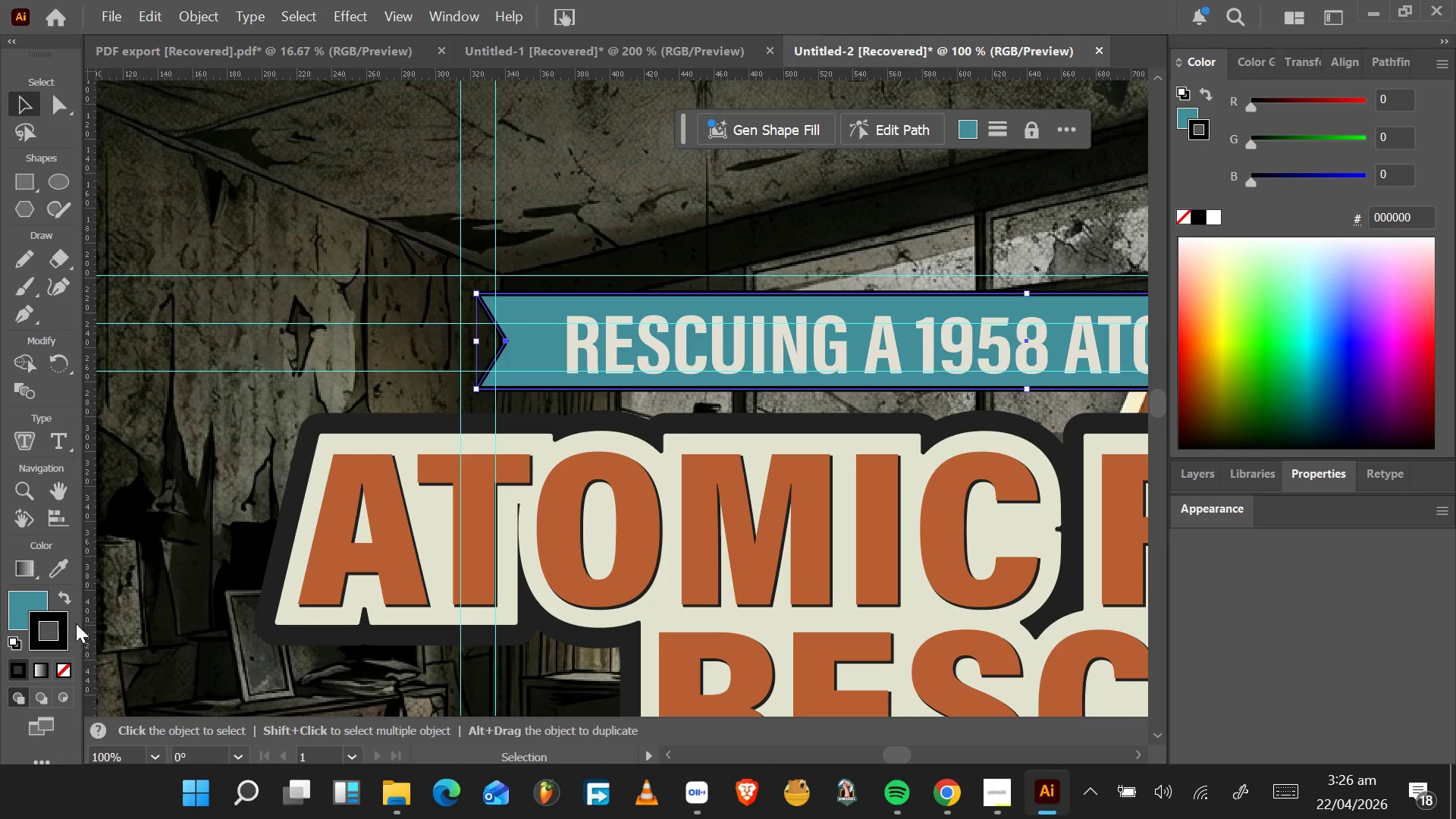 
hold_key(key=AltLeft, duration=0.66)
hold_key(key=AltLeft, duration=0.59)
scroll: coordinate [182, 466], scroll_direction: up, amount: 5.0
 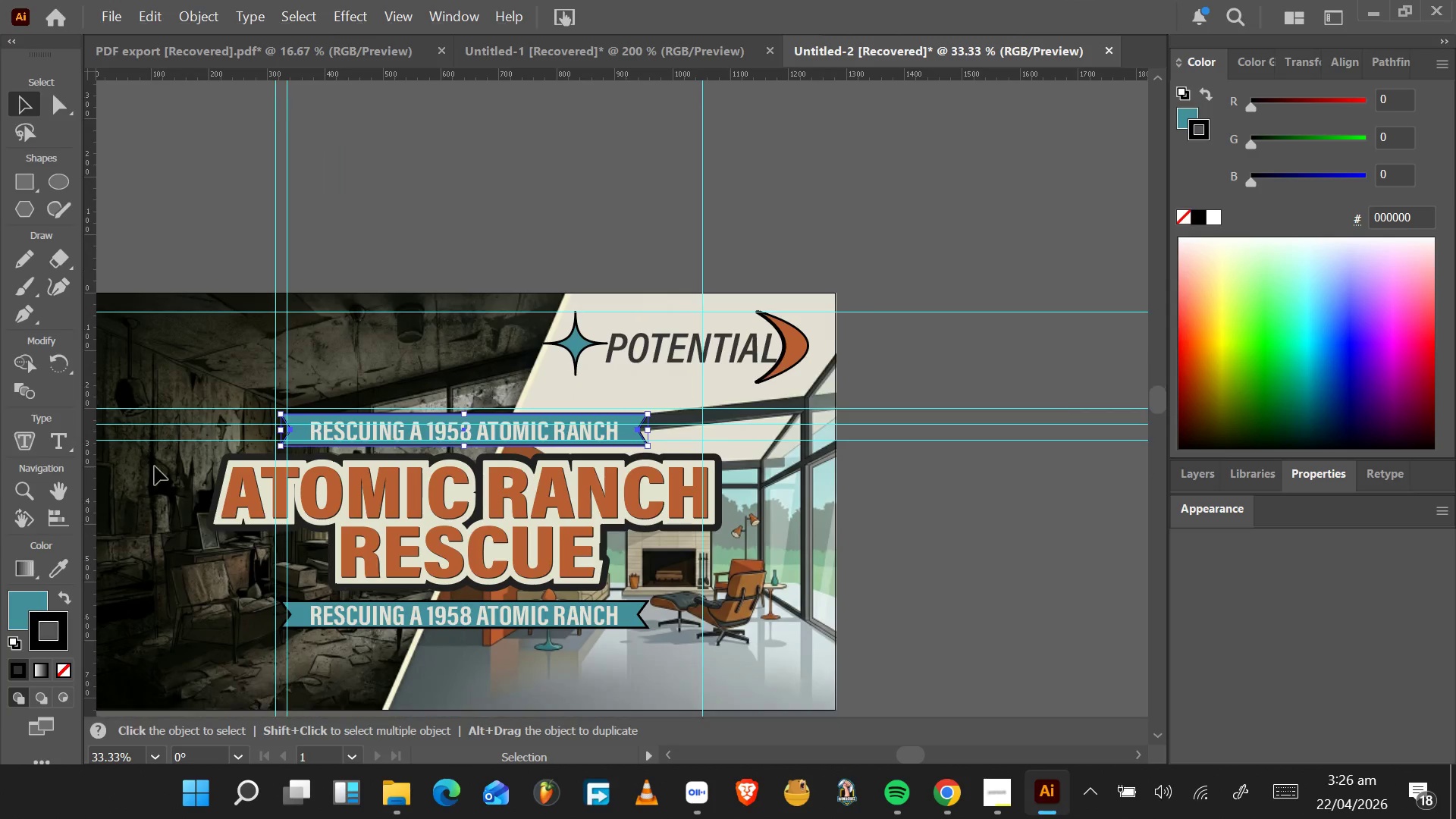 
left_click_drag(start_coordinate=[670, 753], to_coordinate=[660, 748])
 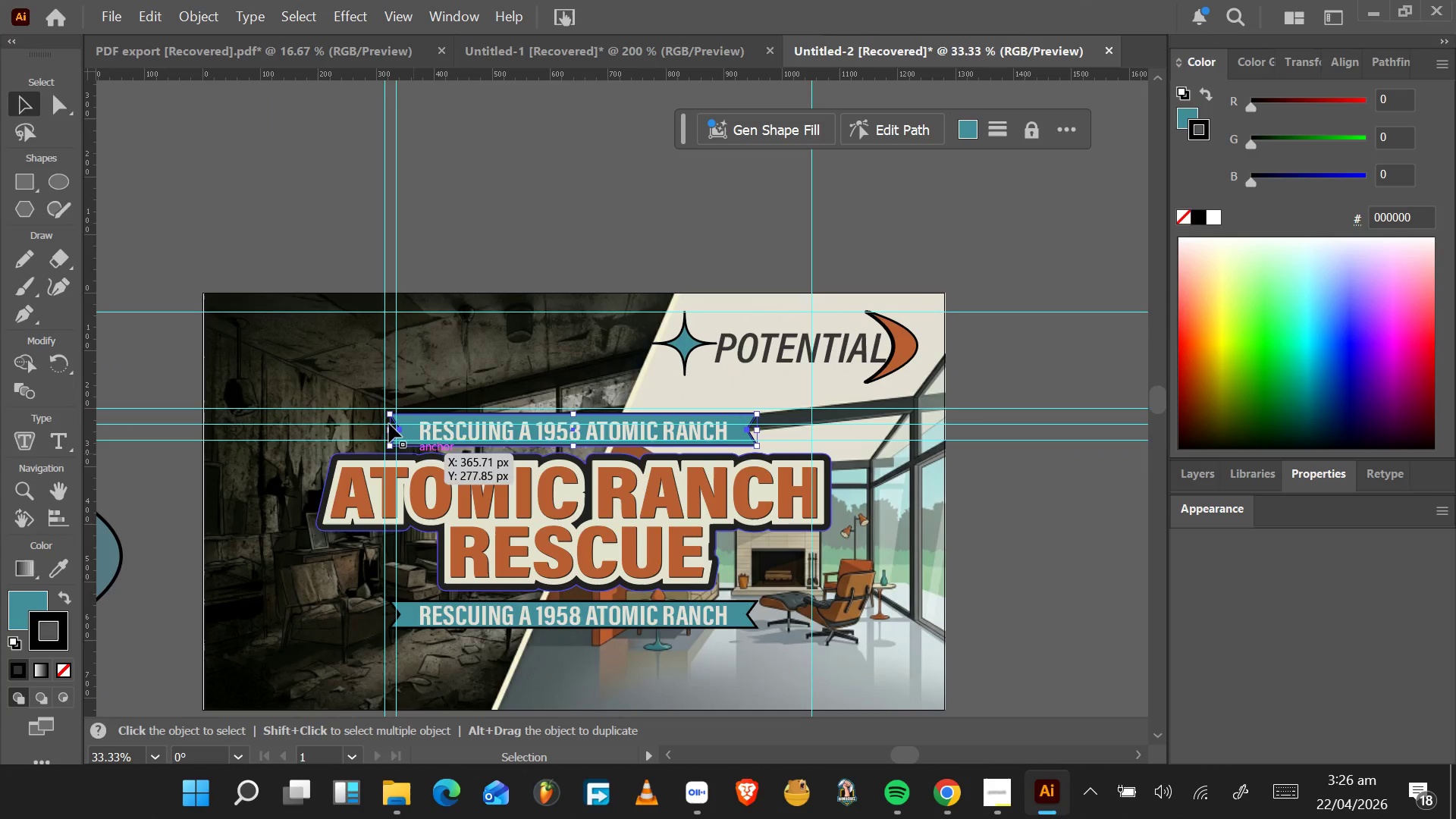 
left_click([319, 374])
 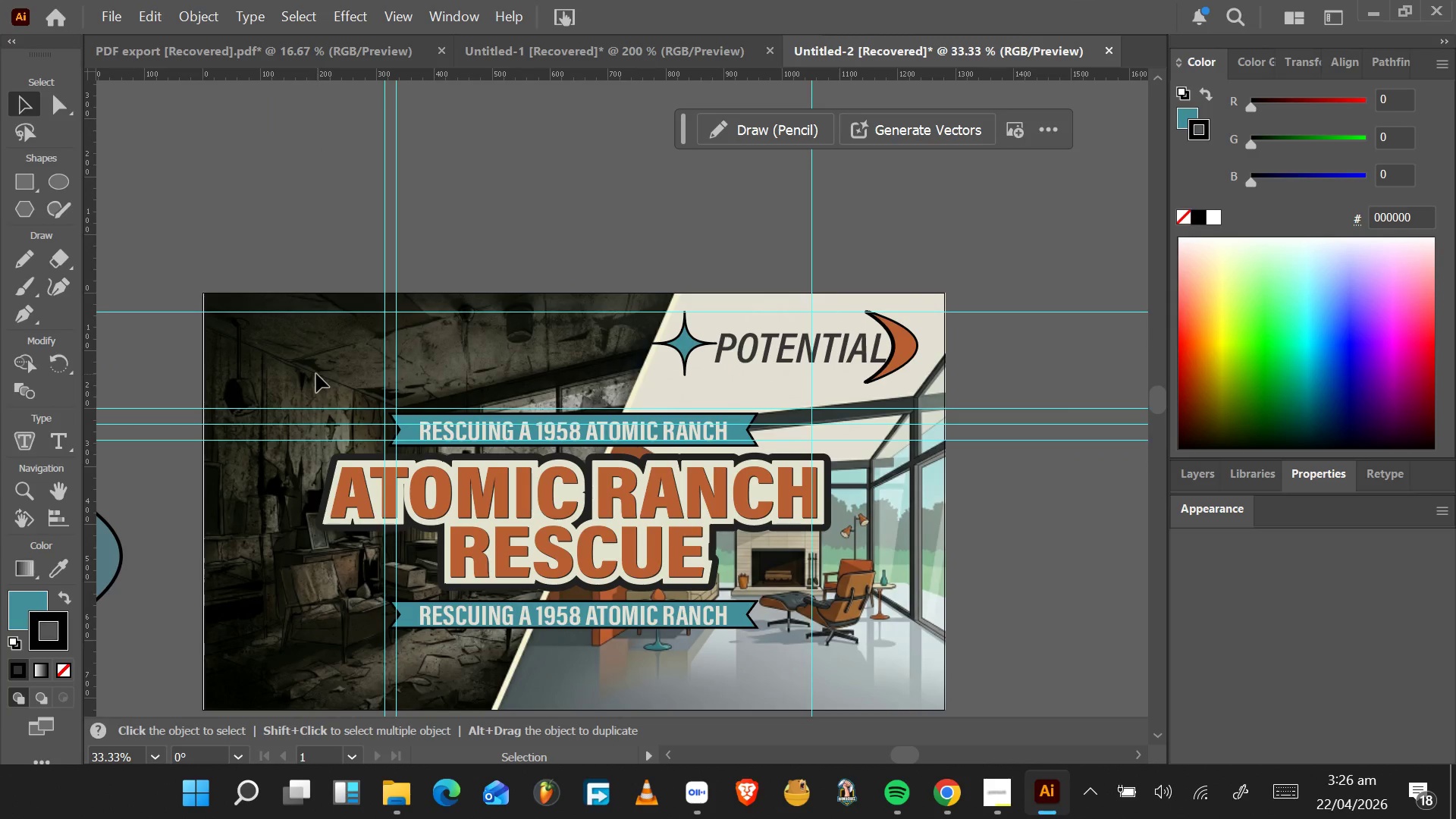 
left_click_drag(start_coordinate=[317, 374], to_coordinate=[291, 369])
 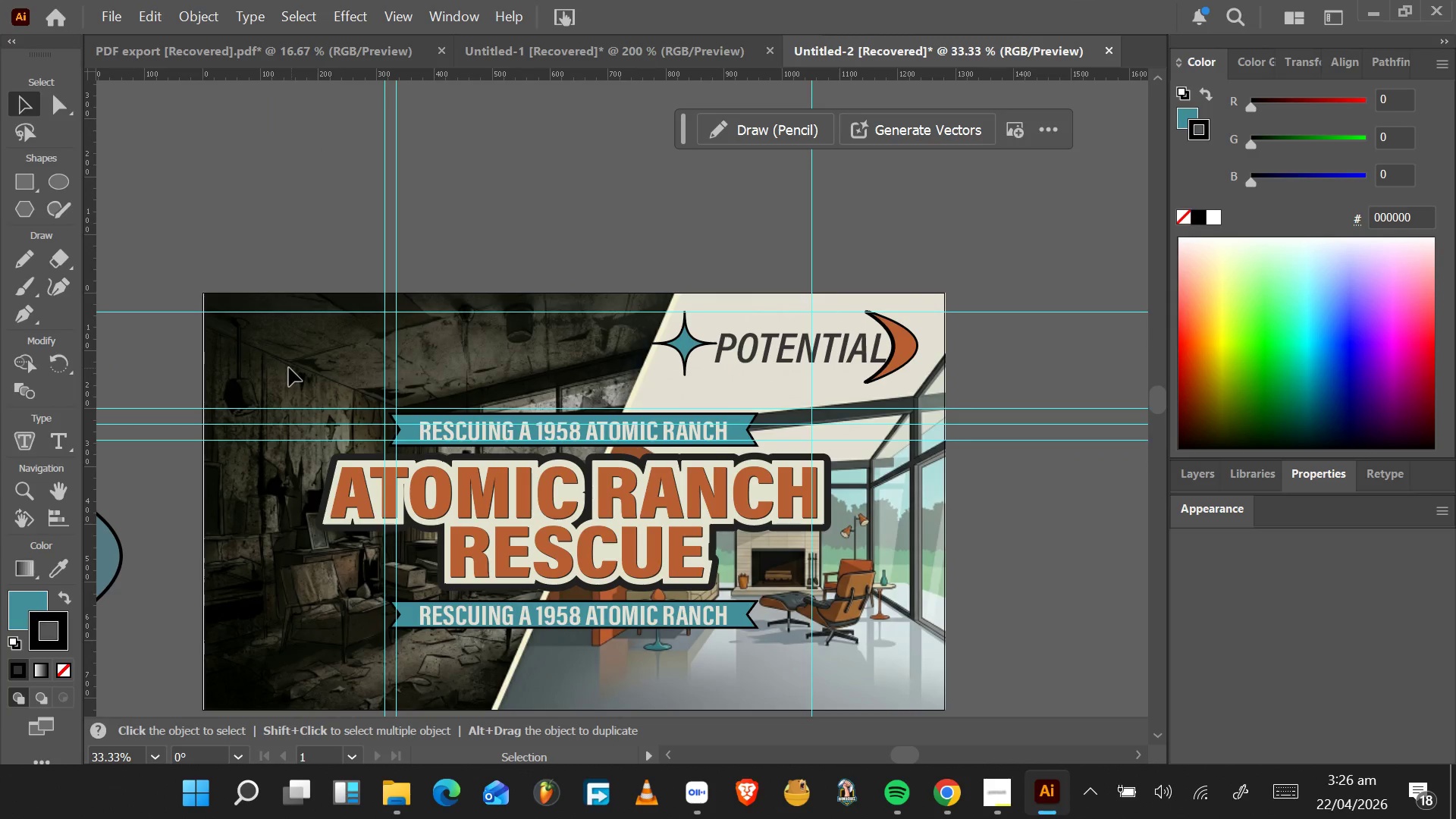 
left_click_drag(start_coordinate=[291, 368], to_coordinate=[268, 367])
 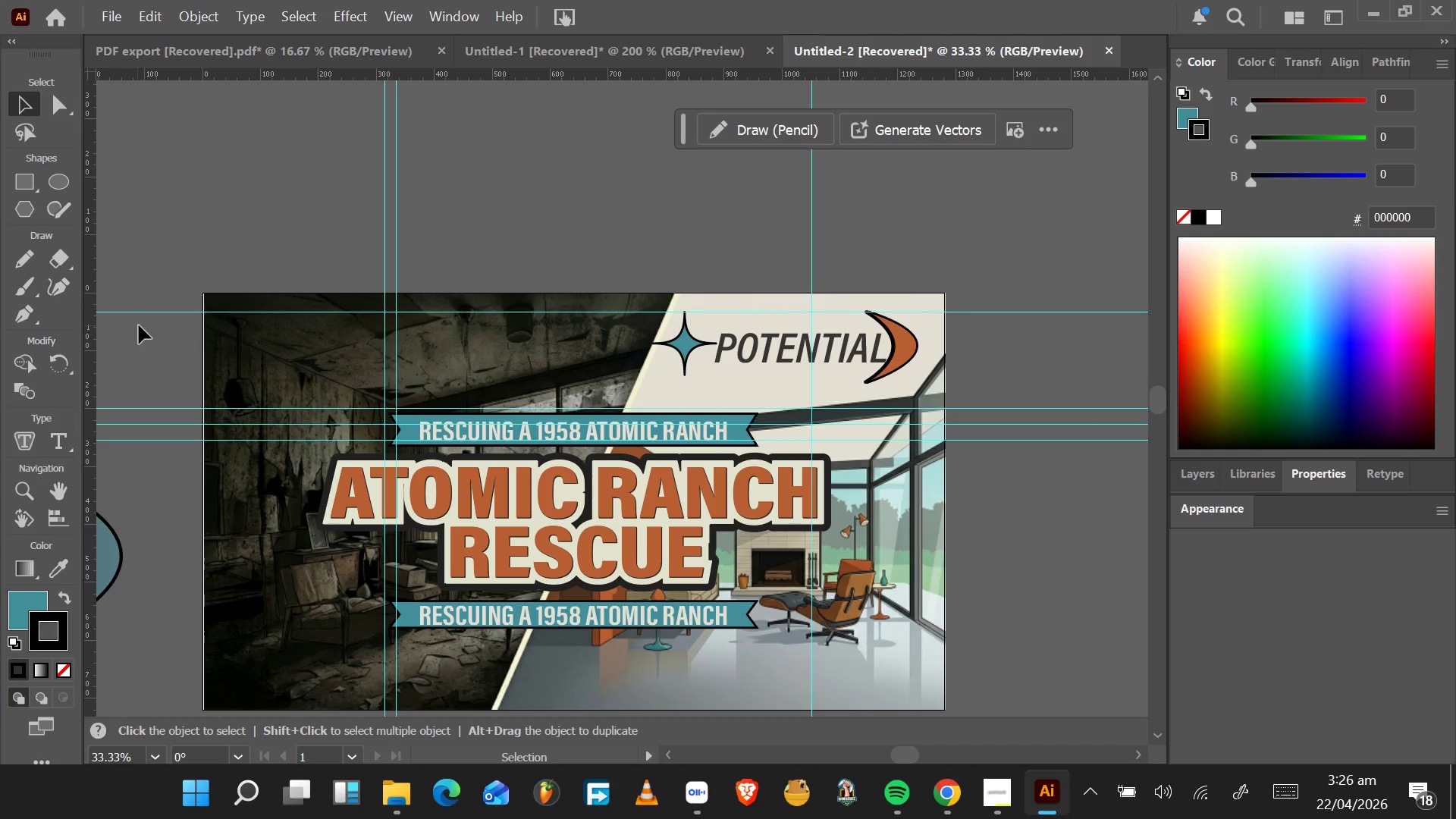 
left_click([29, 171])
 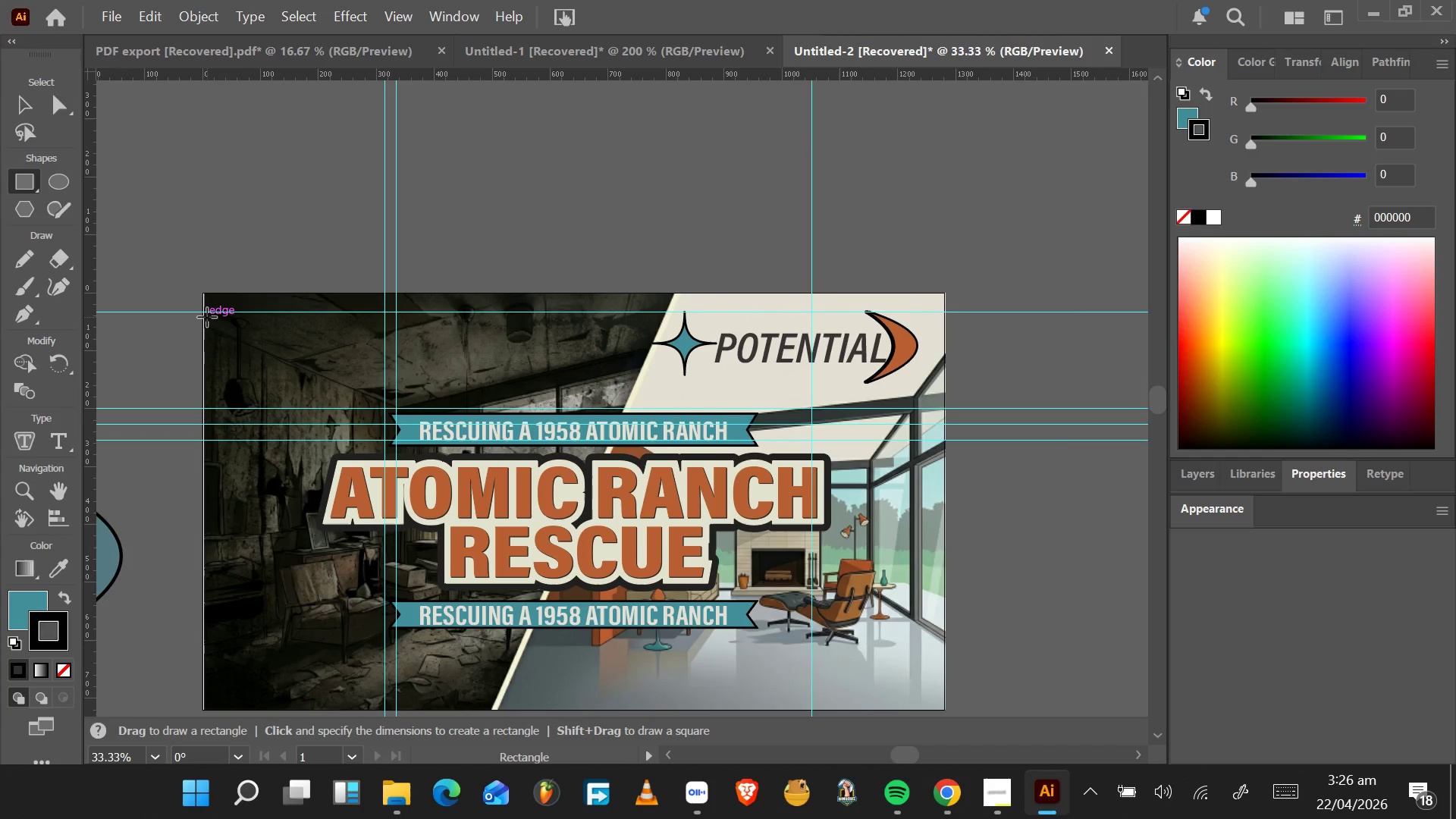 
left_click_drag(start_coordinate=[206, 316], to_coordinate=[382, 335])
 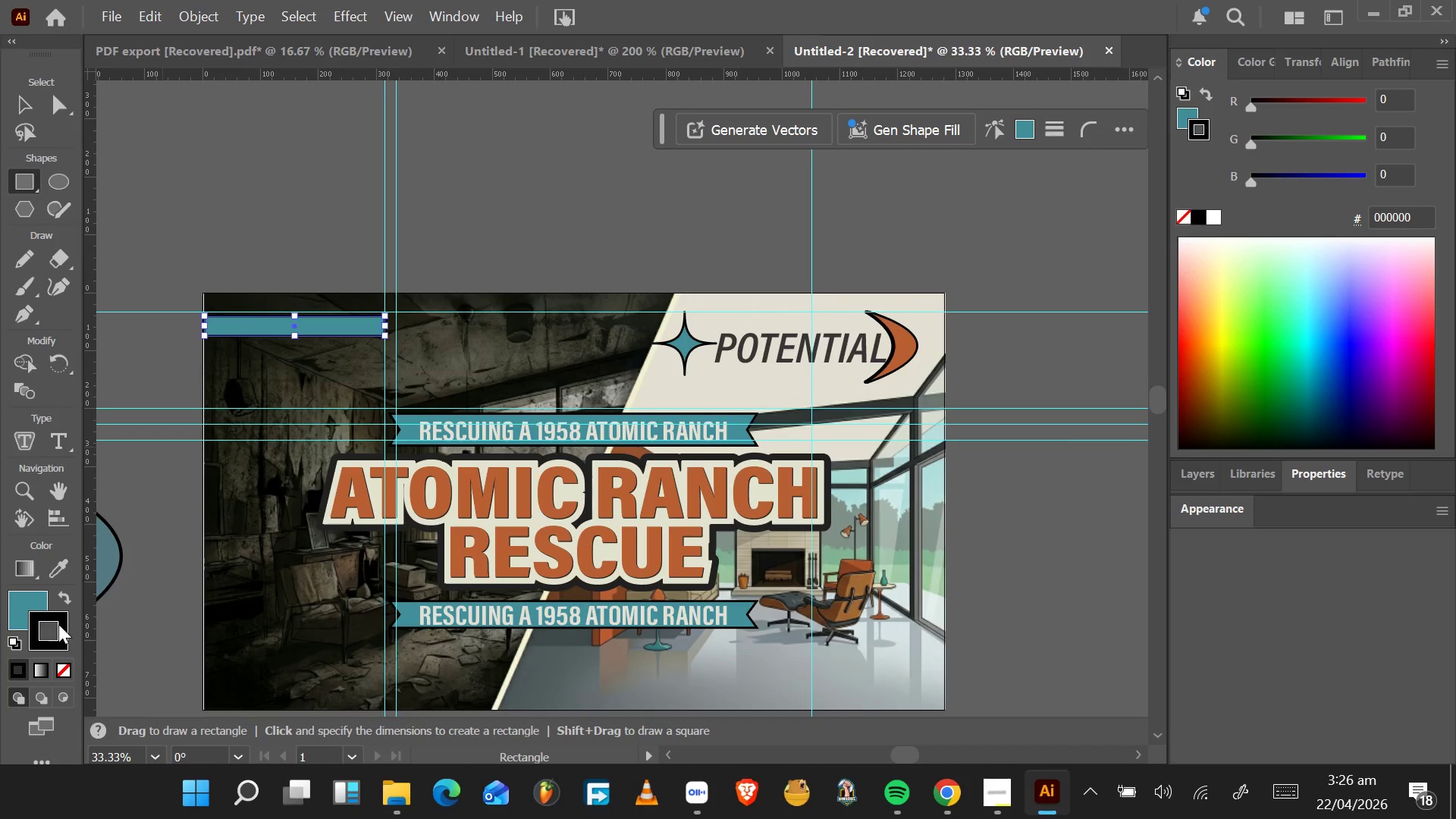 
left_click([63, 672])
 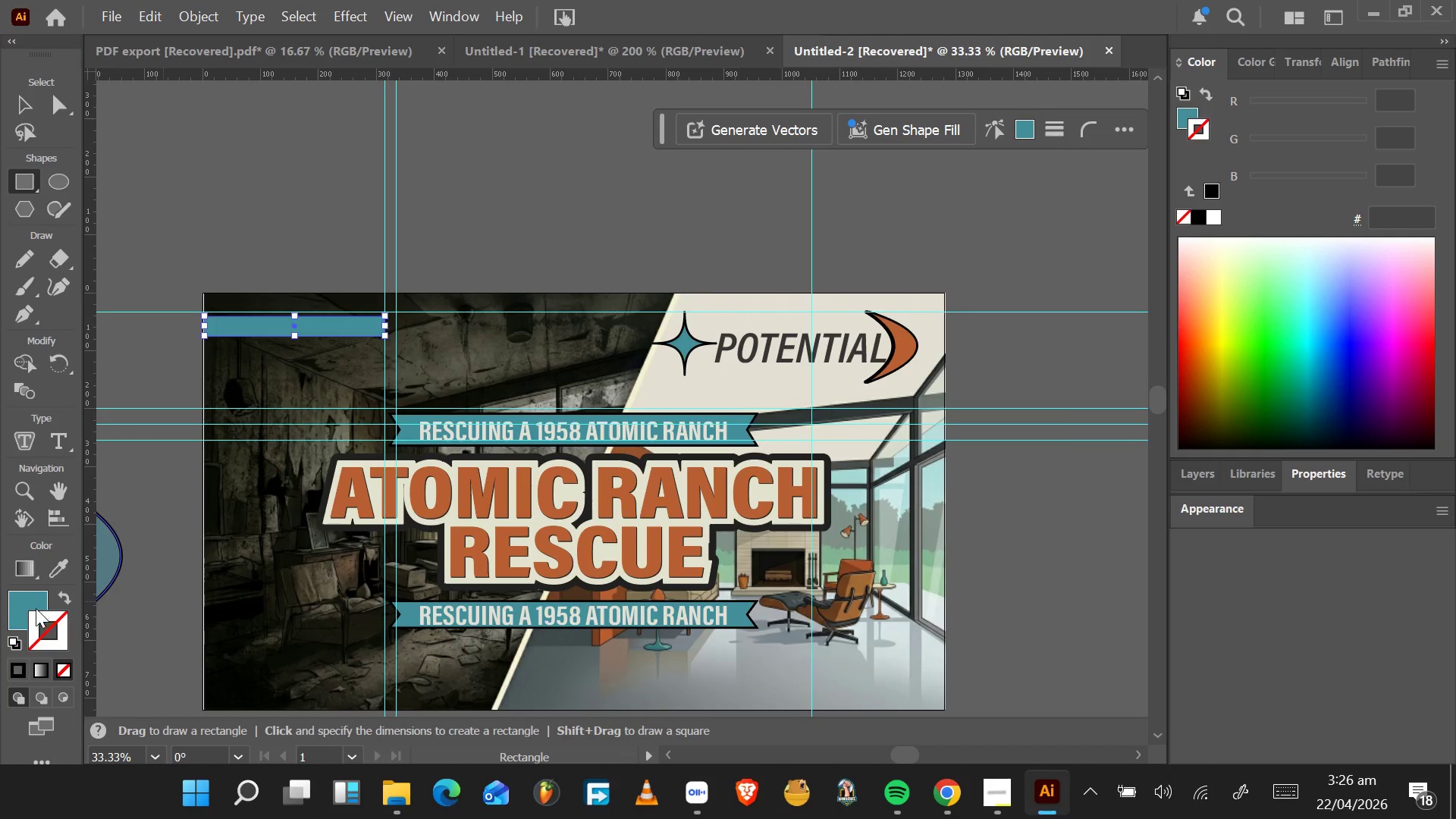 
double_click([35, 604])
 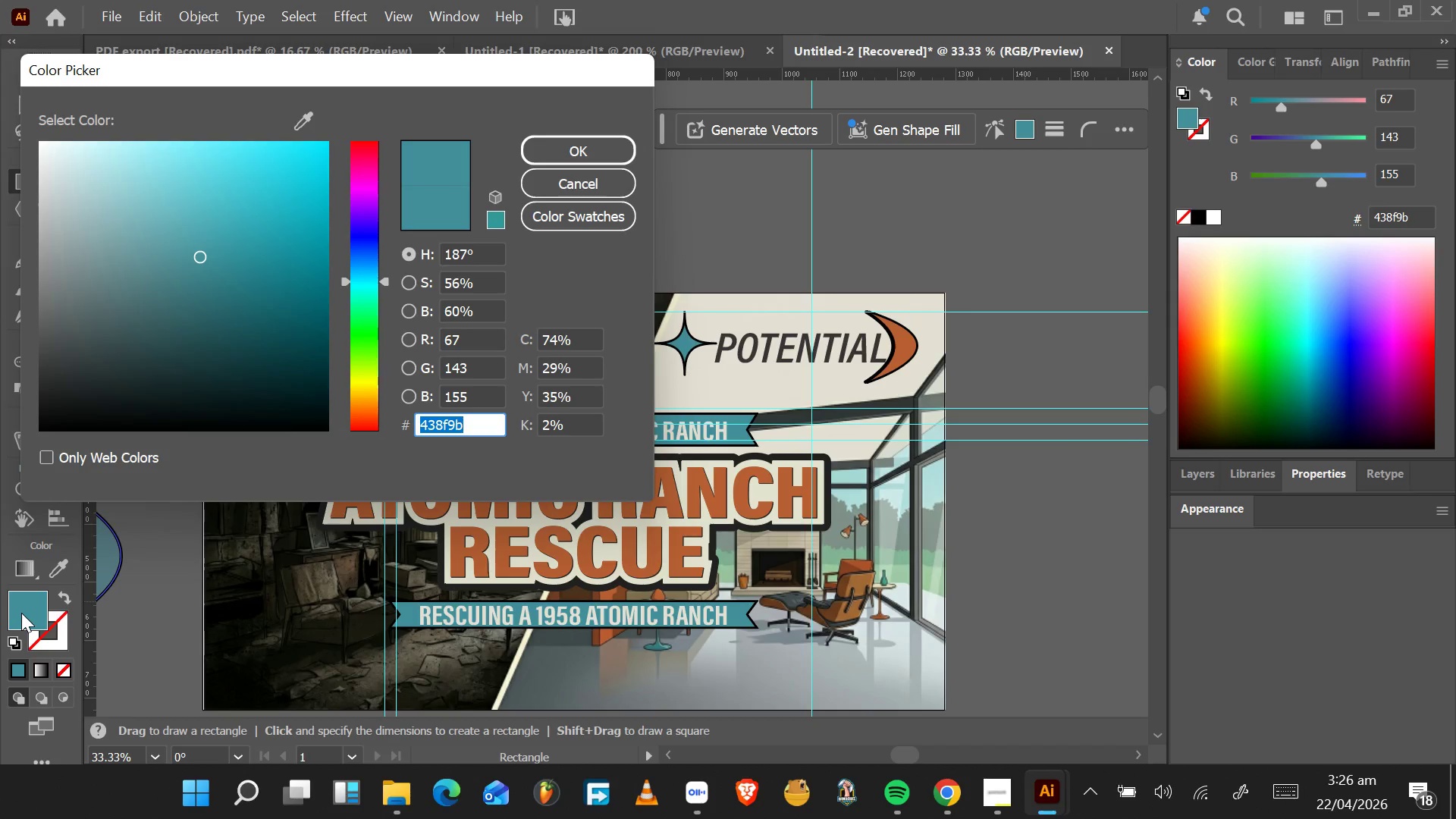 
type(212121)
 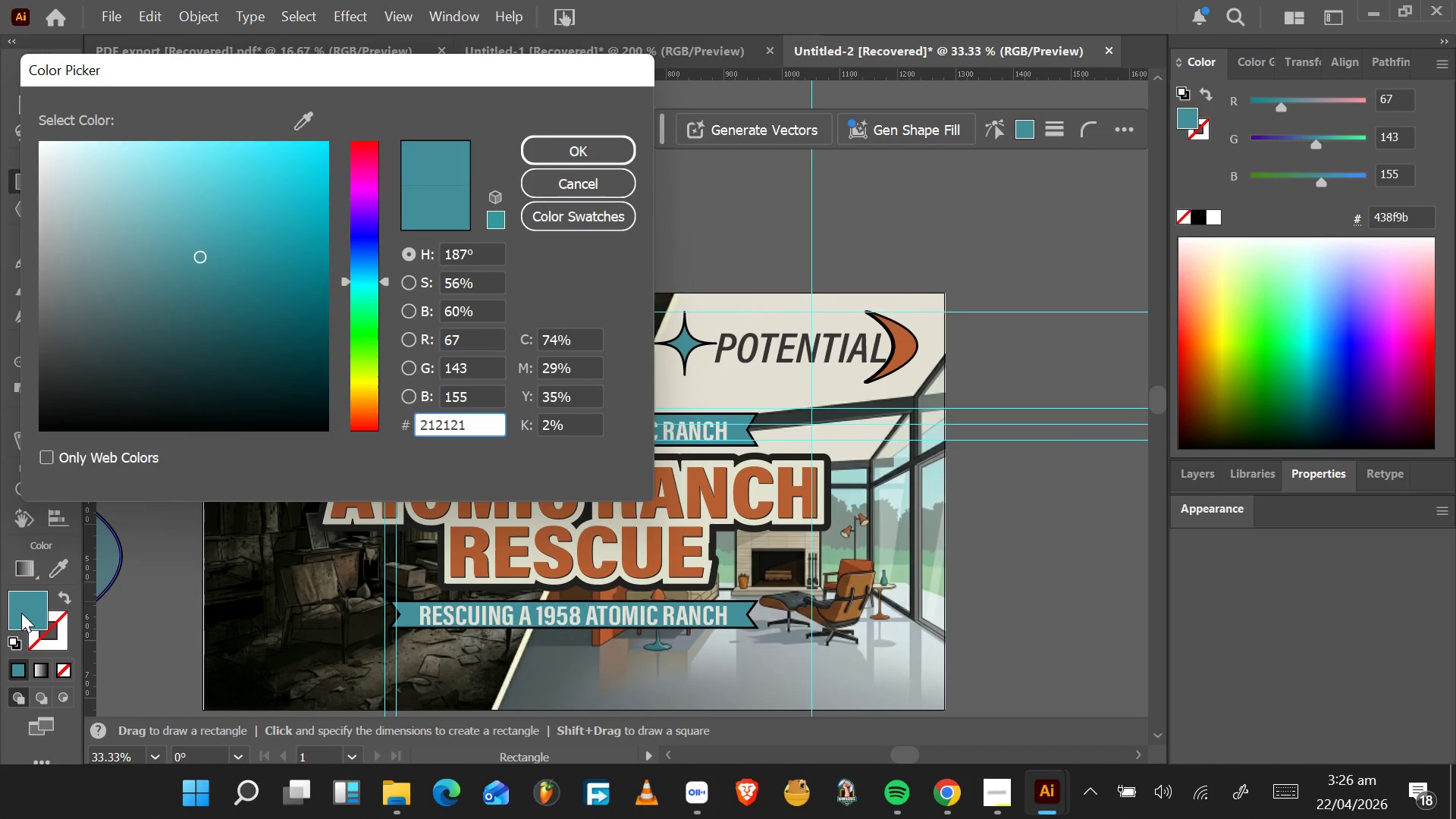 
key(Enter)
 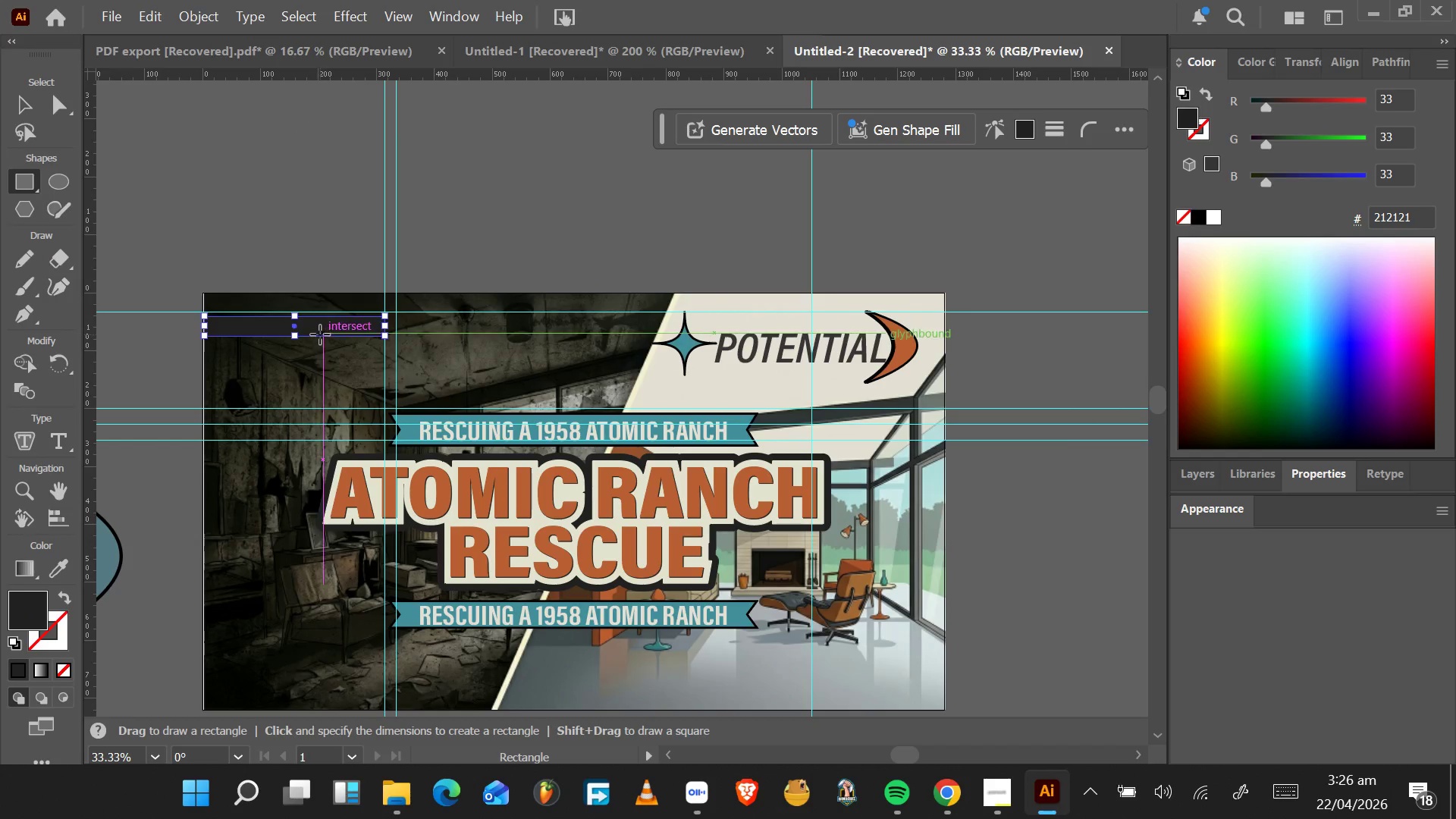 
left_click([36, 111])
 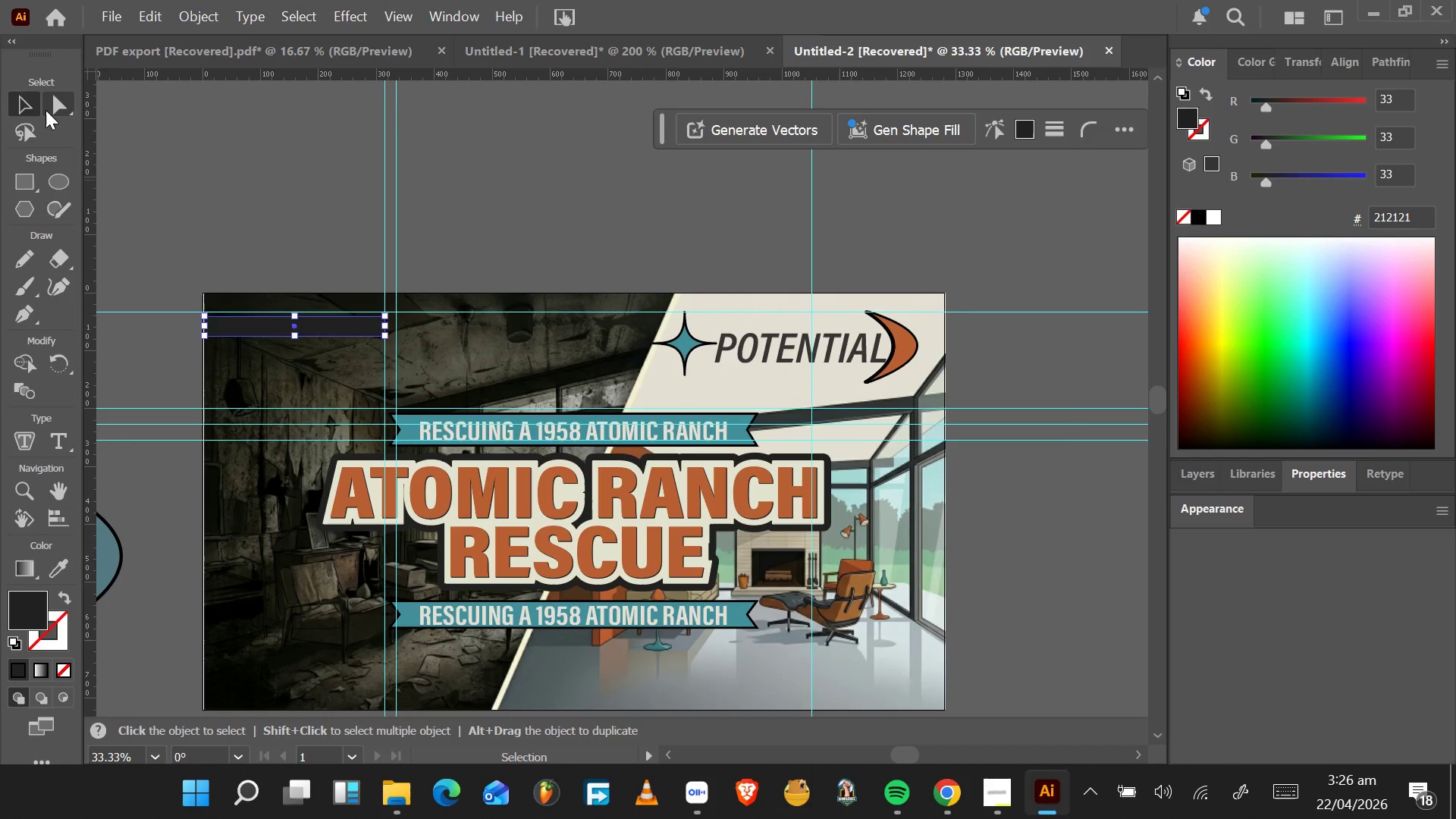 
left_click([46, 110])
 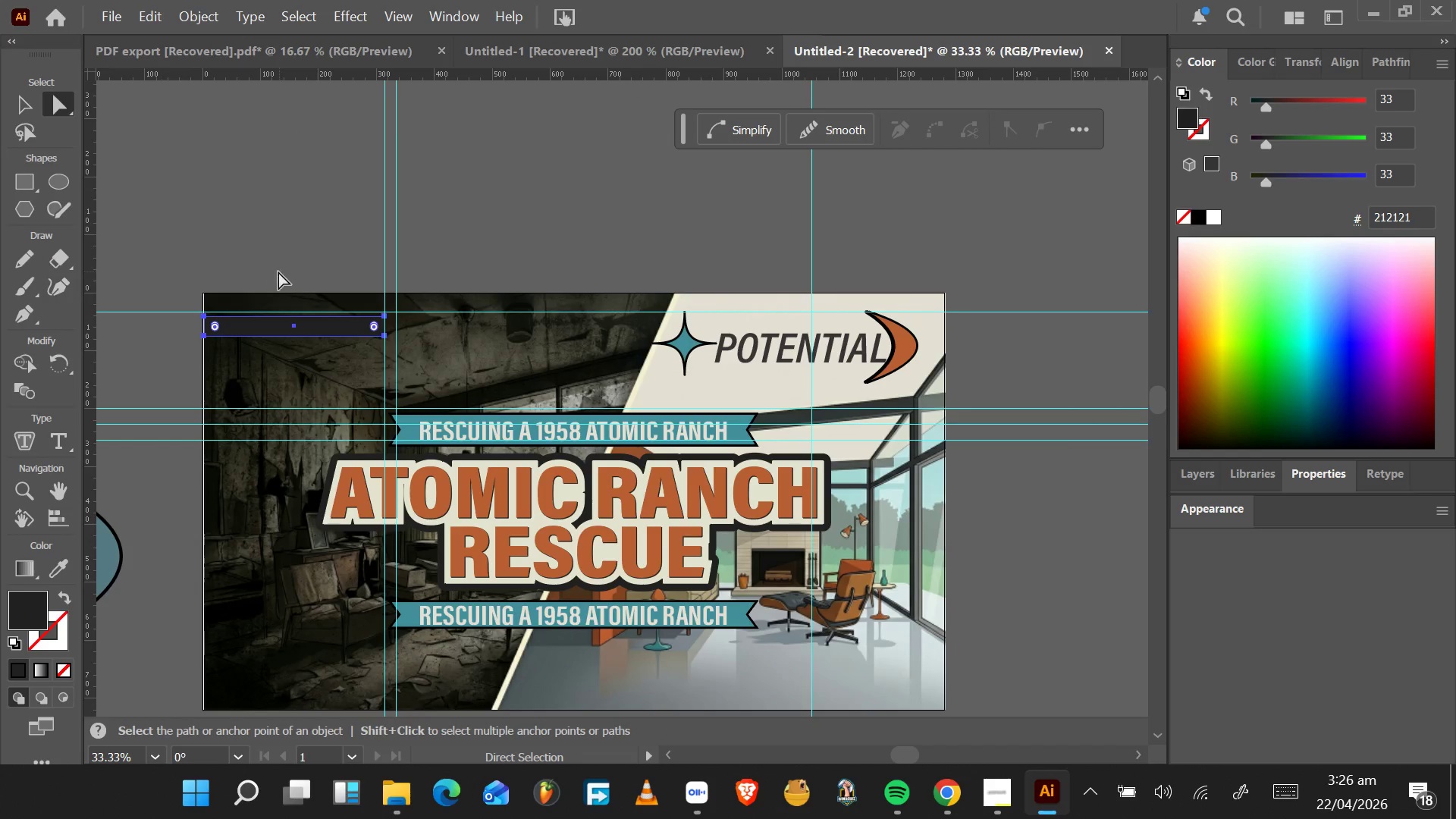 
hold_key(key=AltLeft, duration=0.72)
scroll: coordinate [282, 315], scroll_direction: up, amount: 3.0
 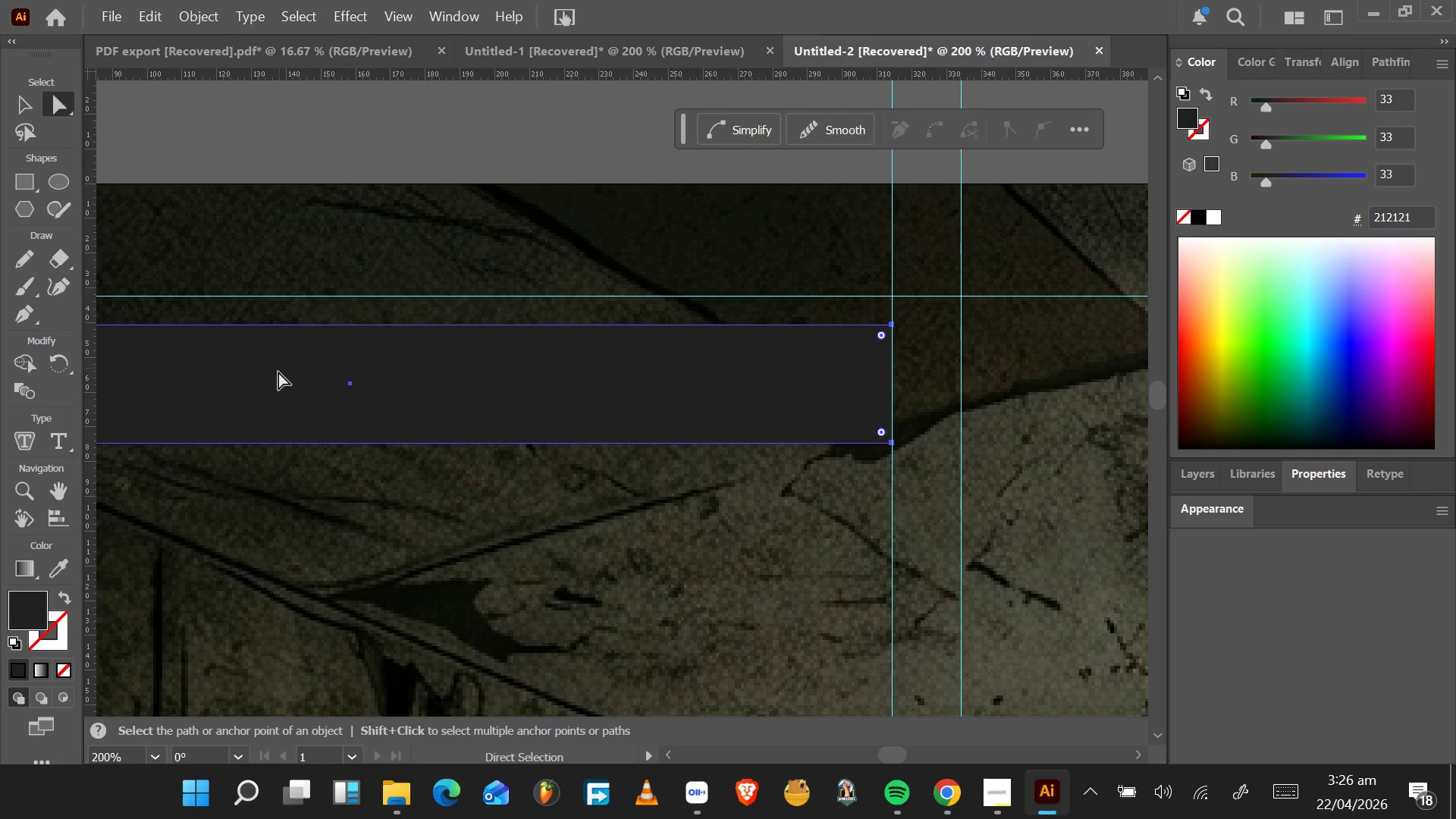 
hold_key(key=AltLeft, duration=1.5)
left_click_drag(start_coordinate=[278, 372], to_coordinate=[282, 487])
 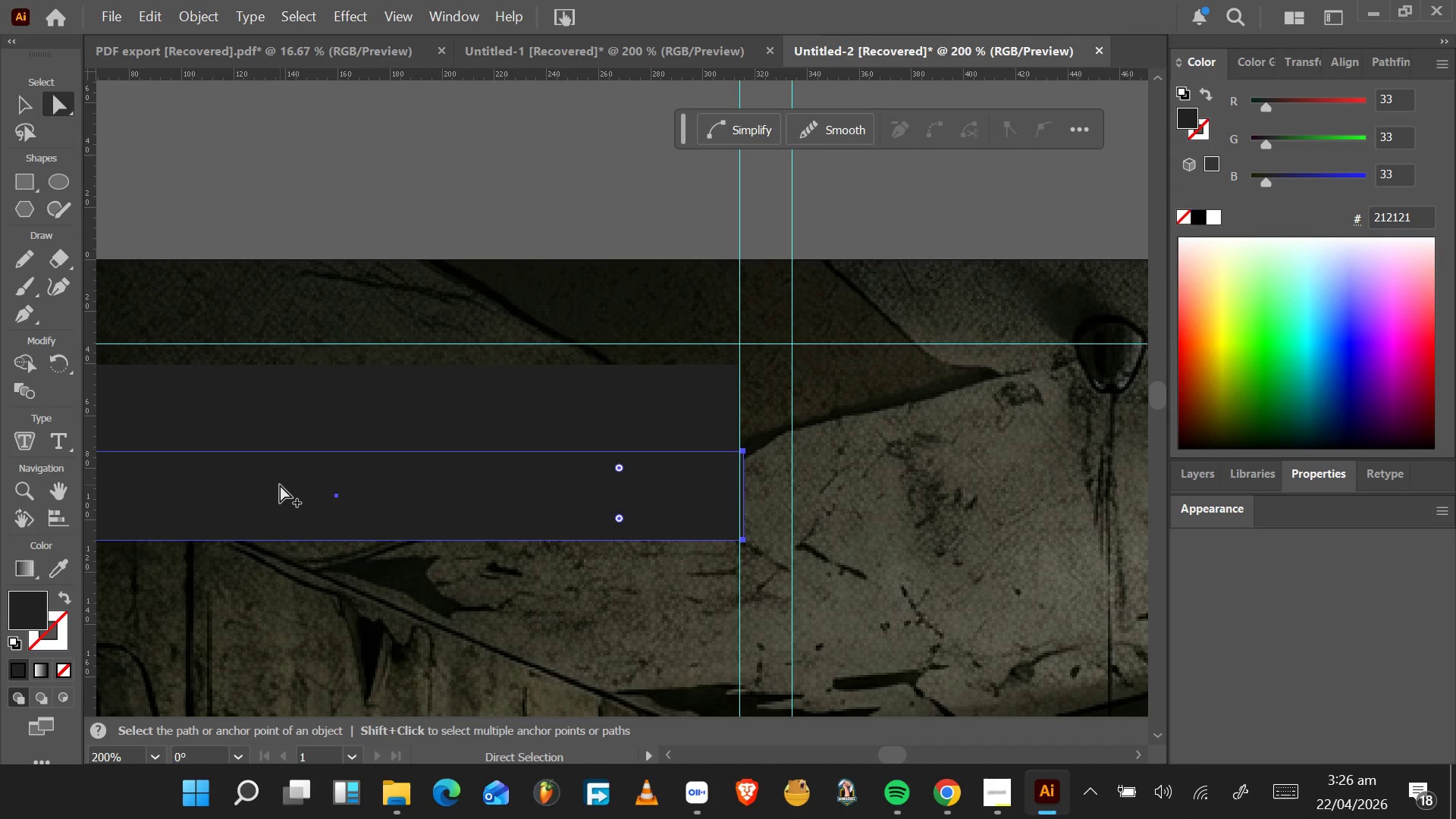 
hold_key(key=AltLeft, duration=0.98)
 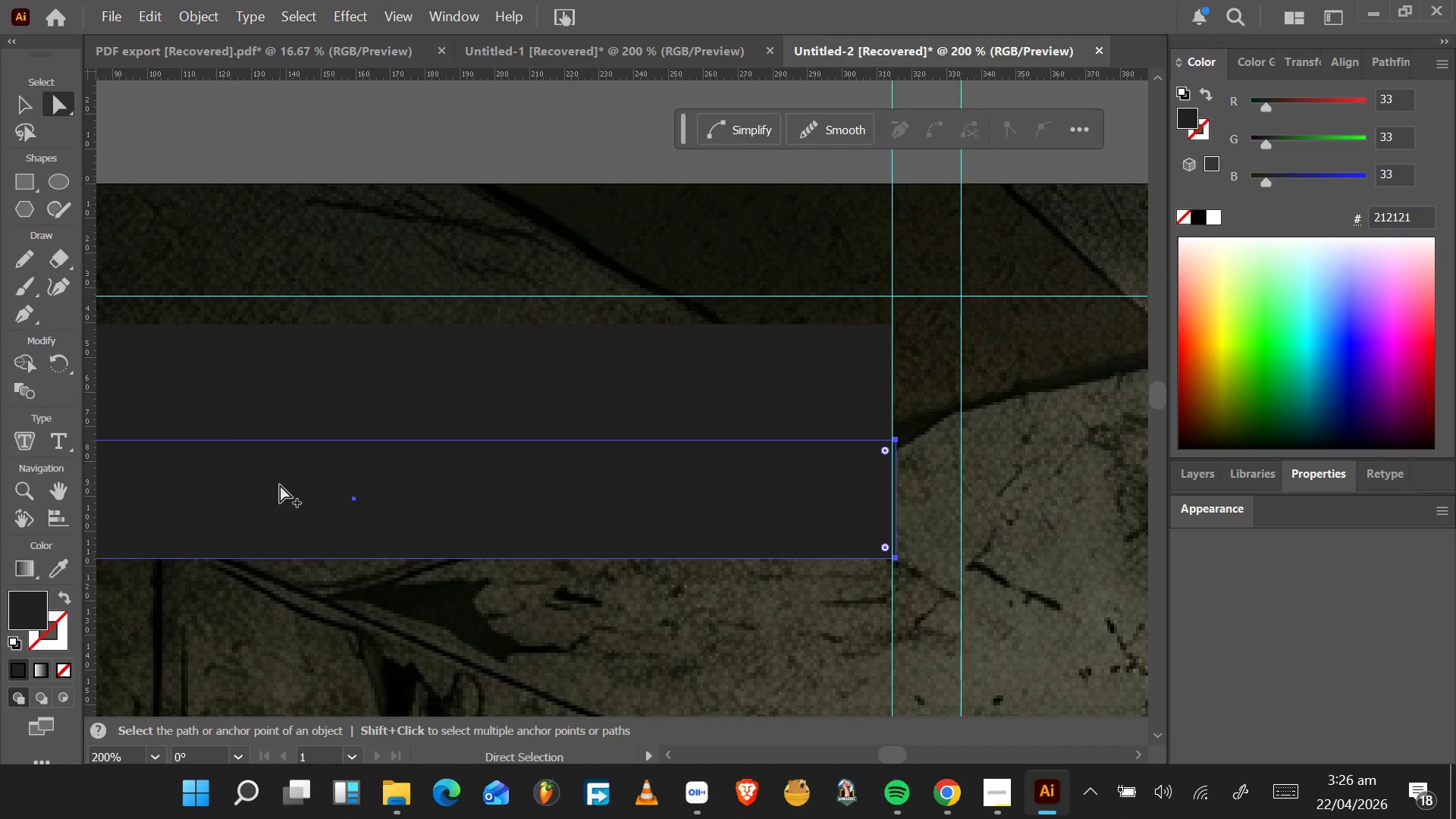 
hold_key(key=AltLeft, duration=0.42)
scroll: coordinate [280, 485], scroll_direction: down, amount: 3.0
 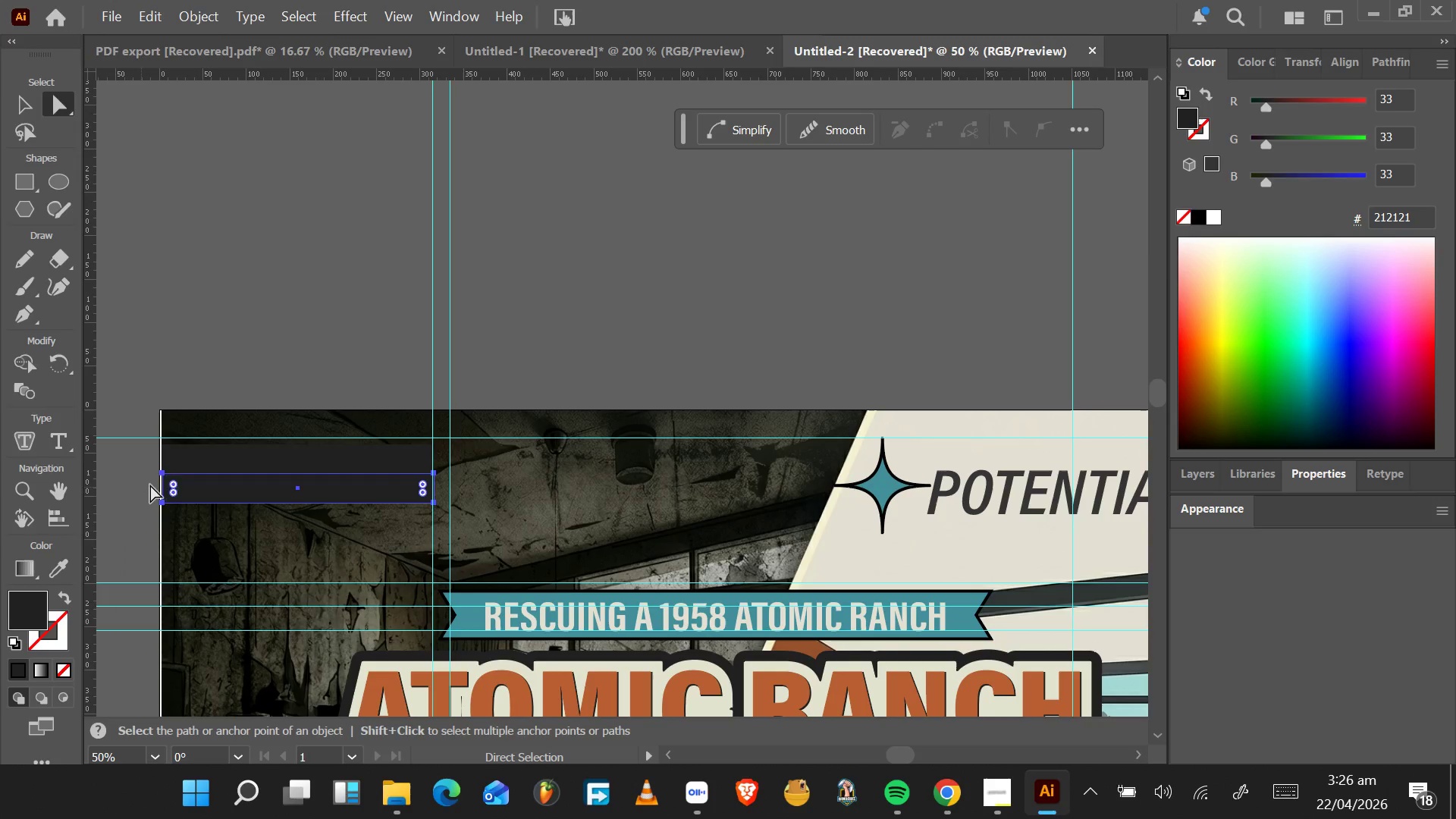 
hold_key(key=AltLeft, duration=0.55)
scroll: coordinate [168, 476], scroll_direction: up, amount: 4.0
 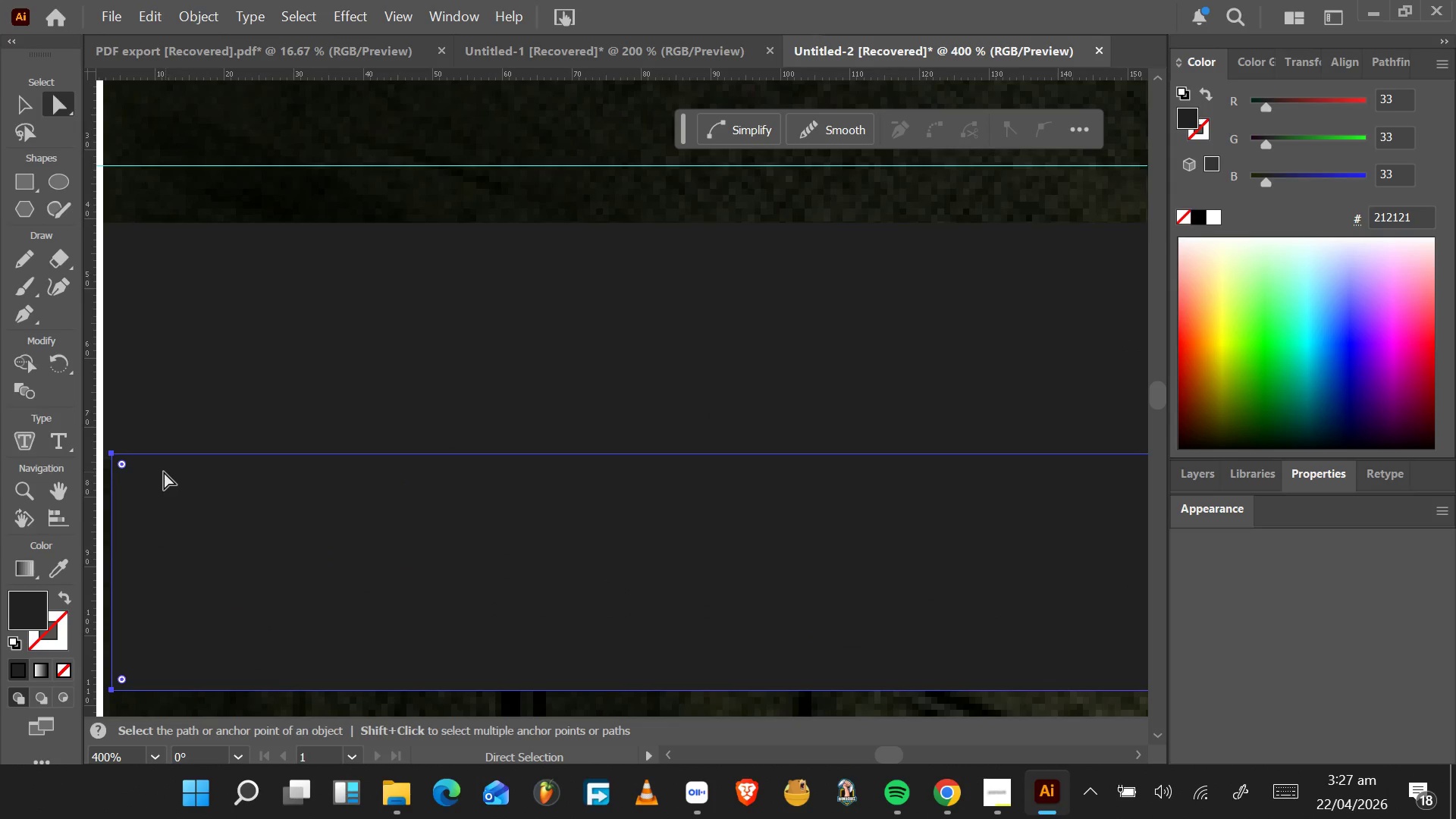 
key(Alt+Tab)
 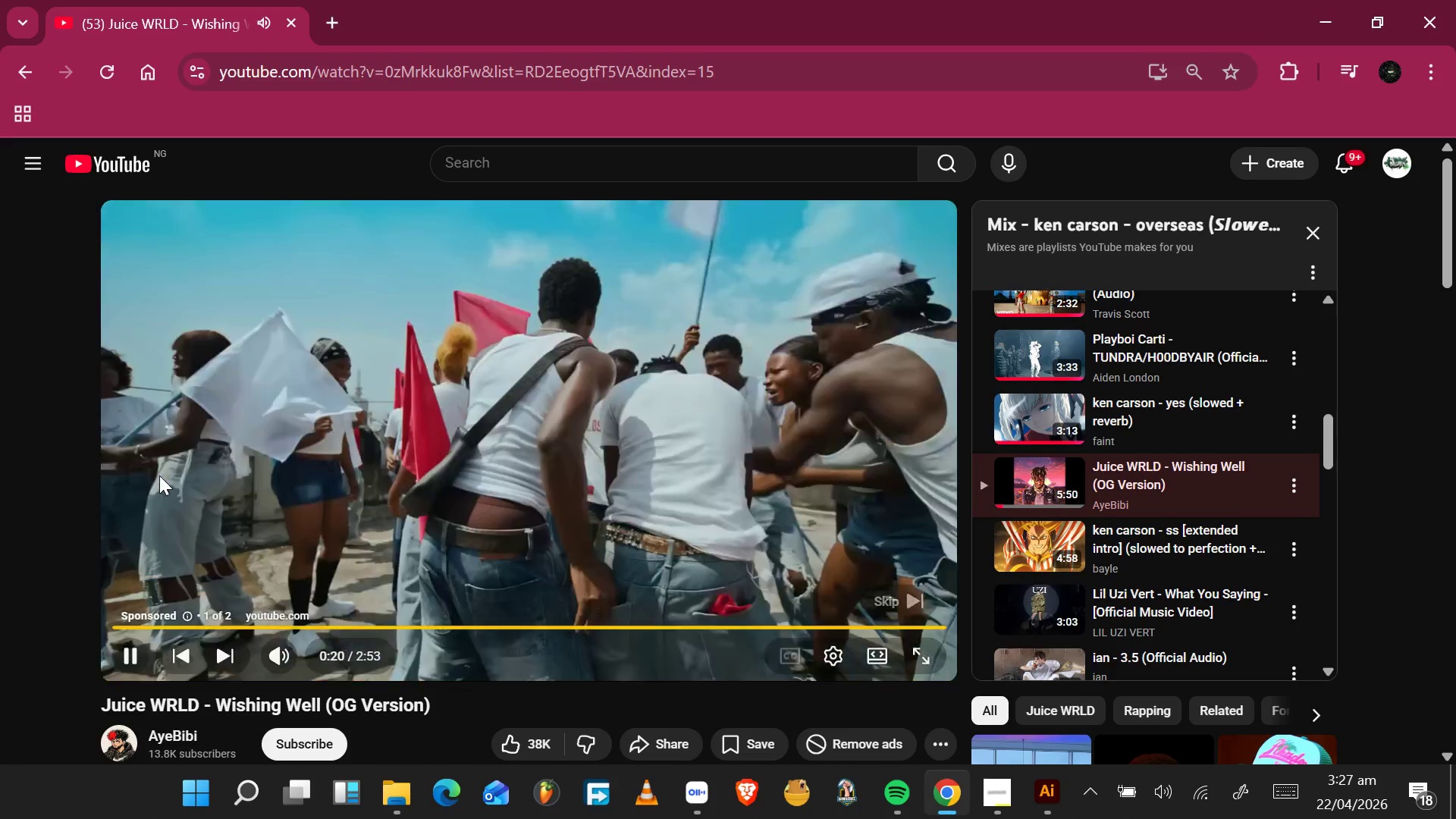 
key(ArrowRight)
 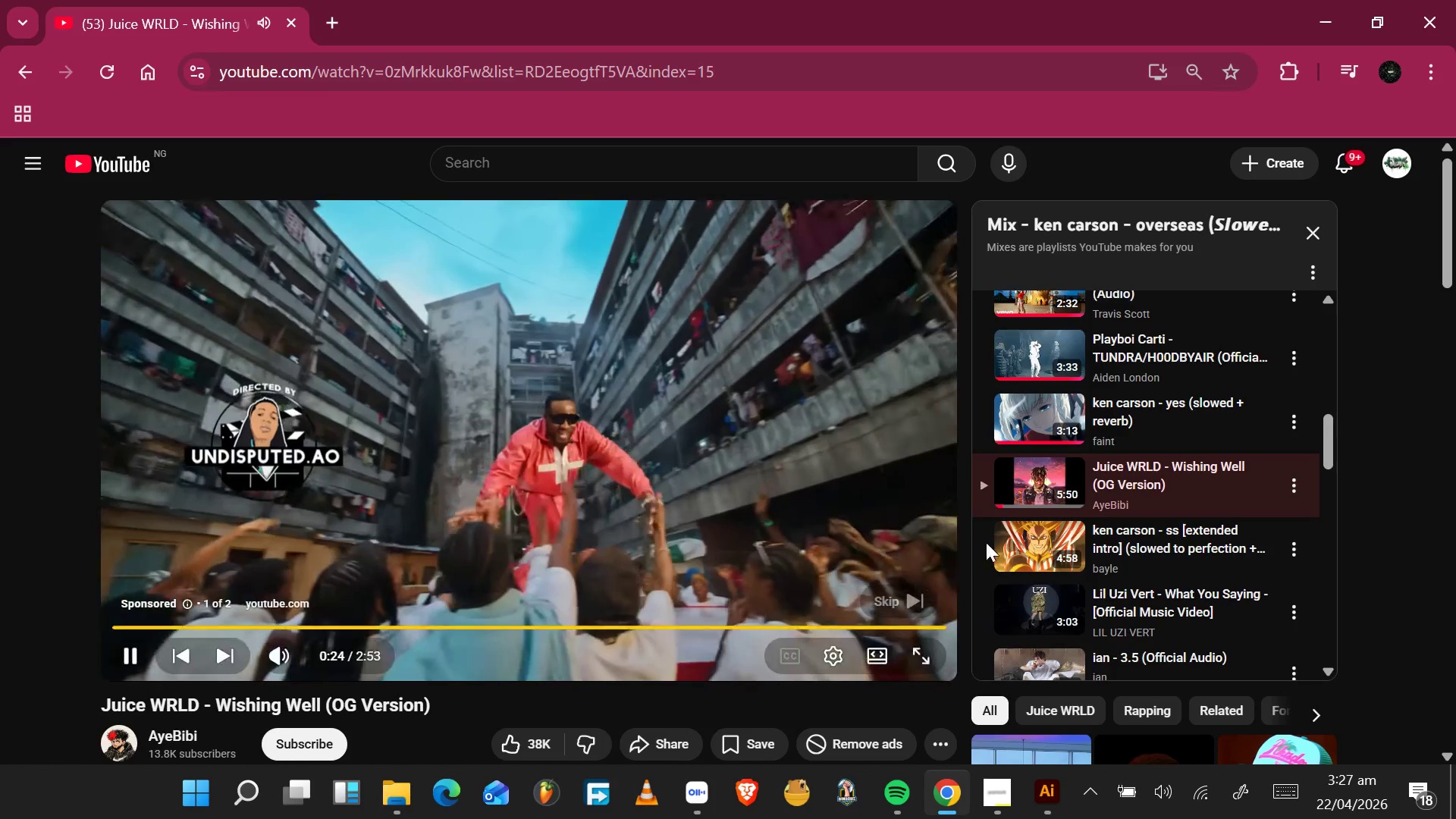 
left_click([901, 598])
 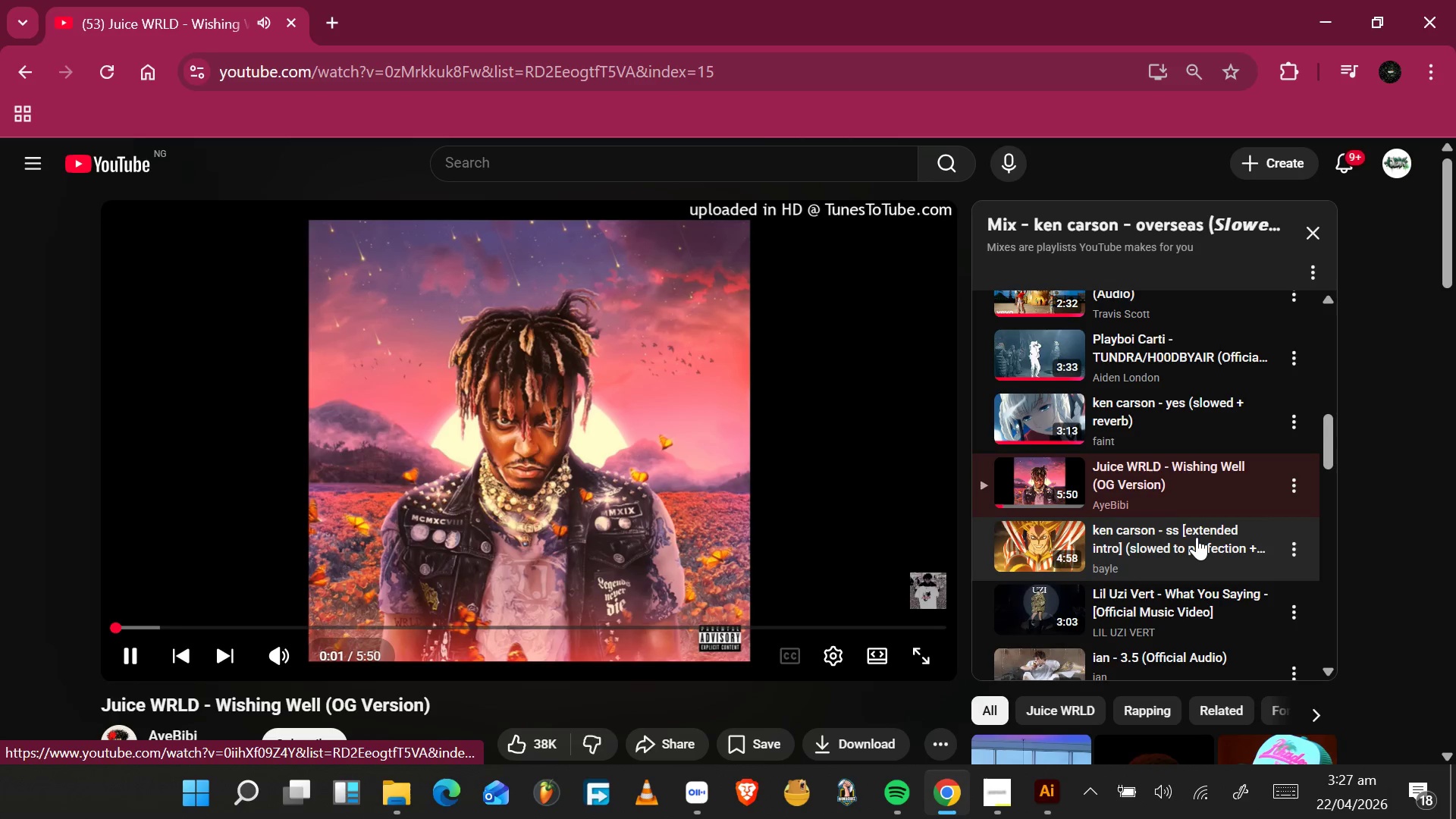 
scroll: coordinate [1197, 537], scroll_direction: none, amount: 0.0
 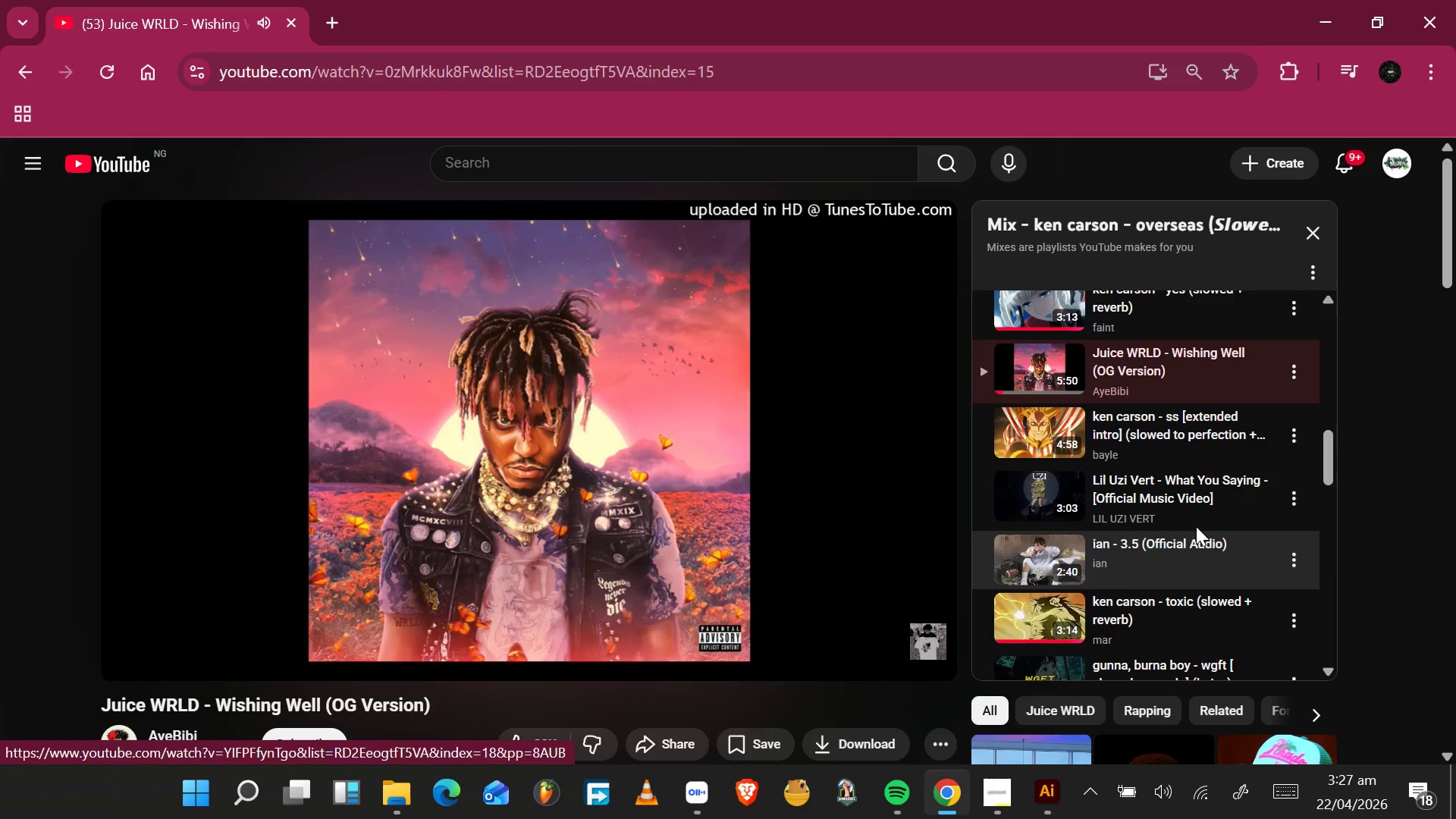 
scroll: coordinate [1193, 540], scroll_direction: down, amount: 4.0
 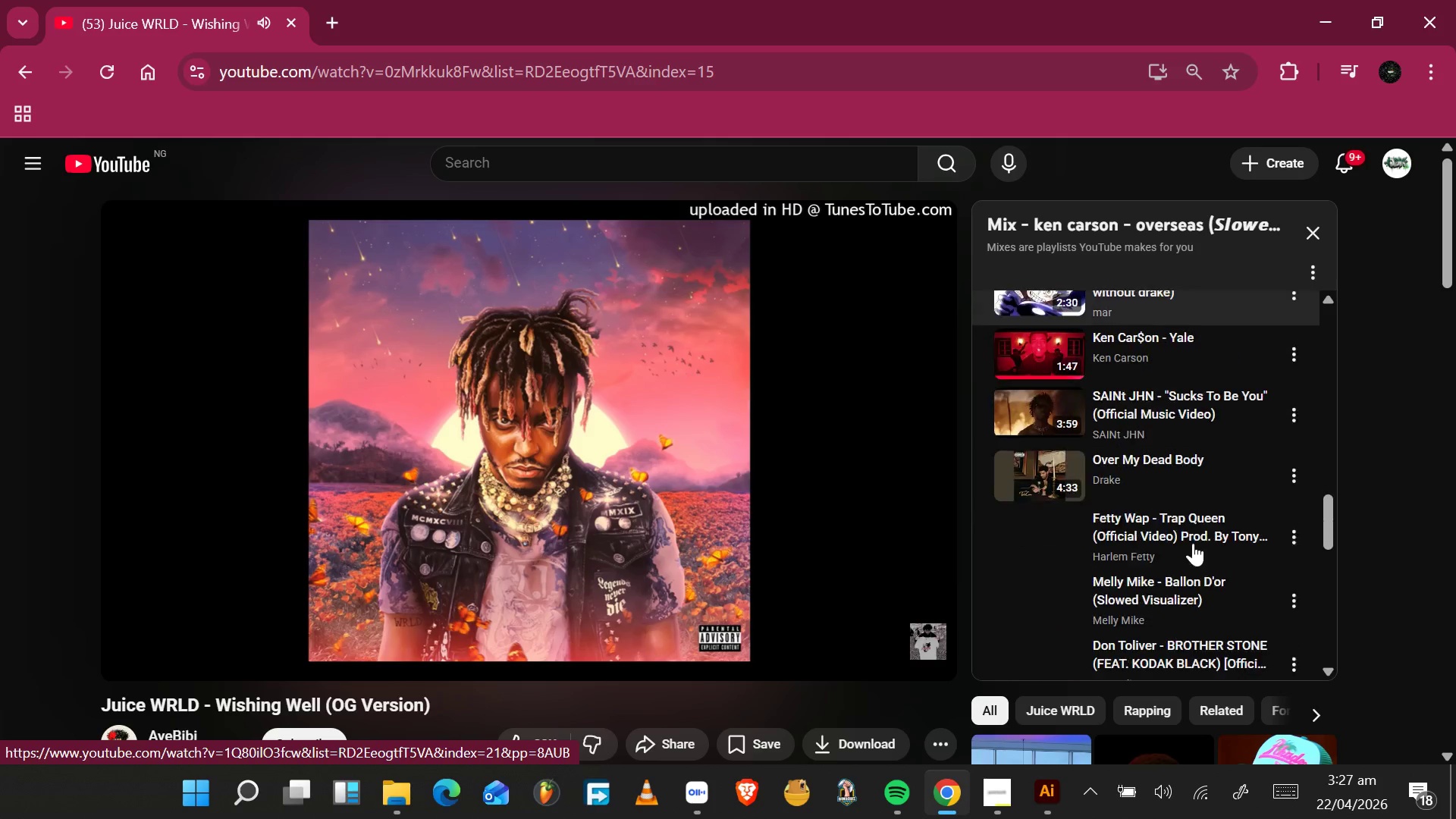 
mouse_move([1195, 525])
 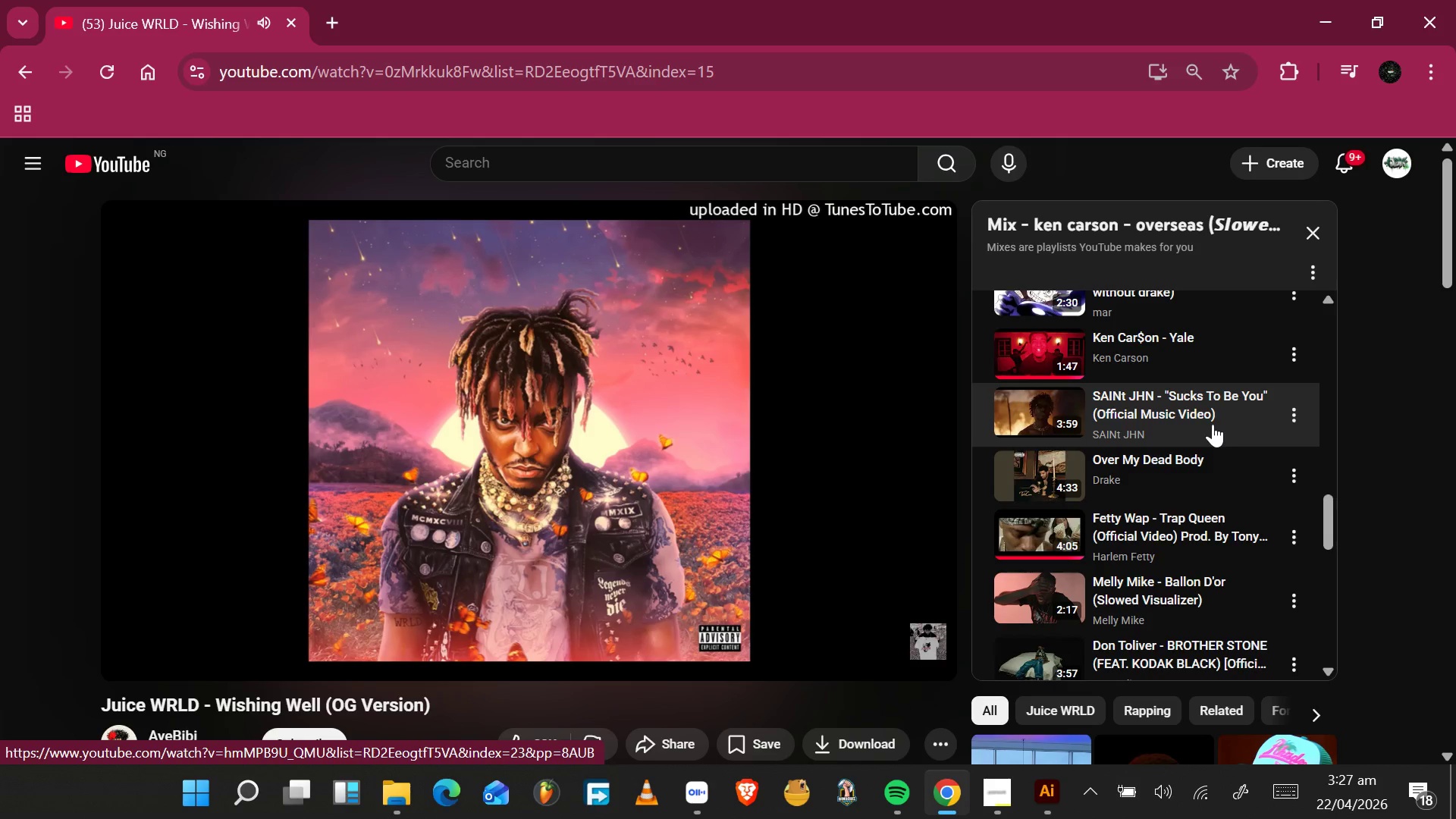 
left_click([1213, 424])
 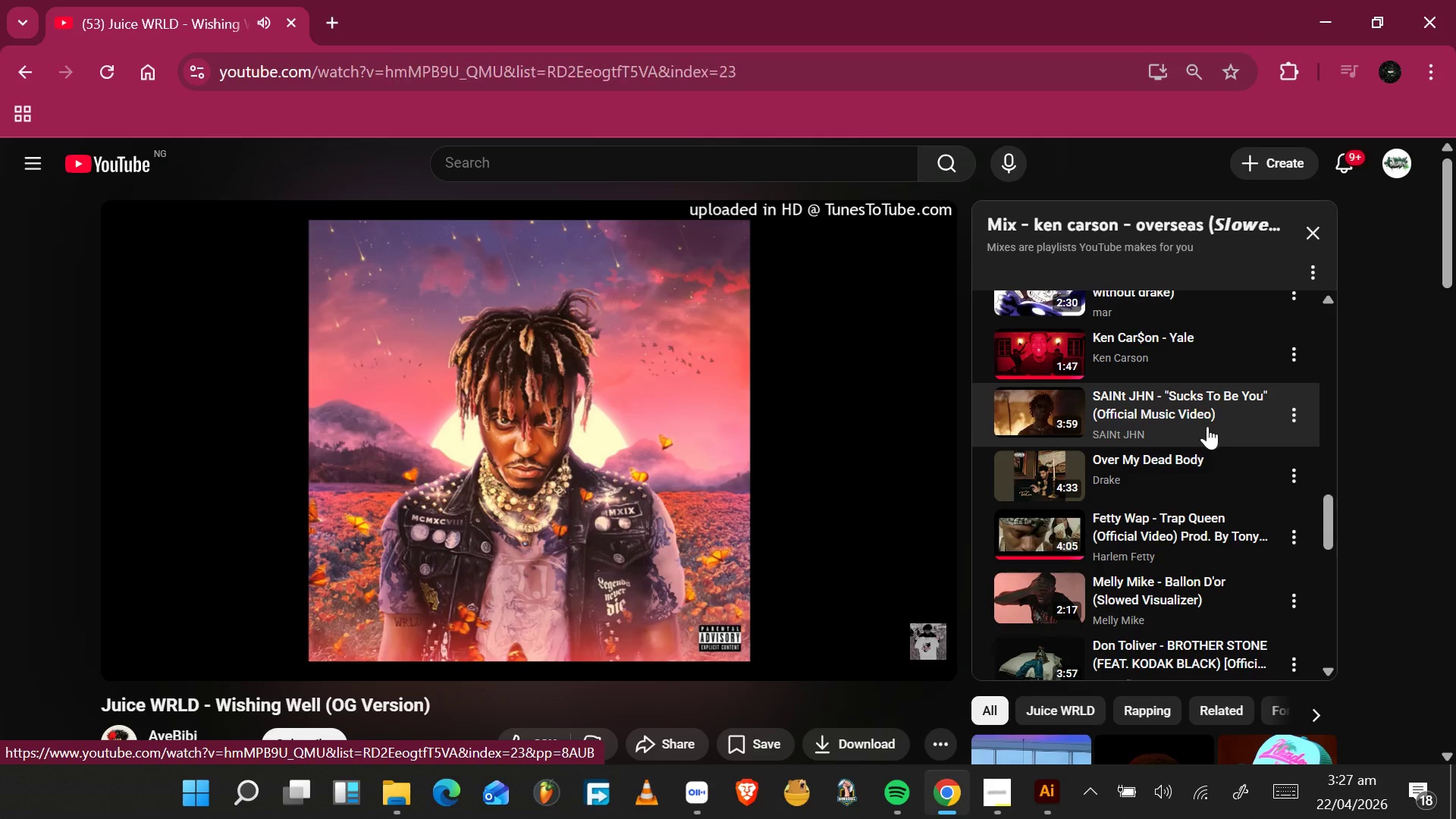 
key(Alt+CapsLock)
 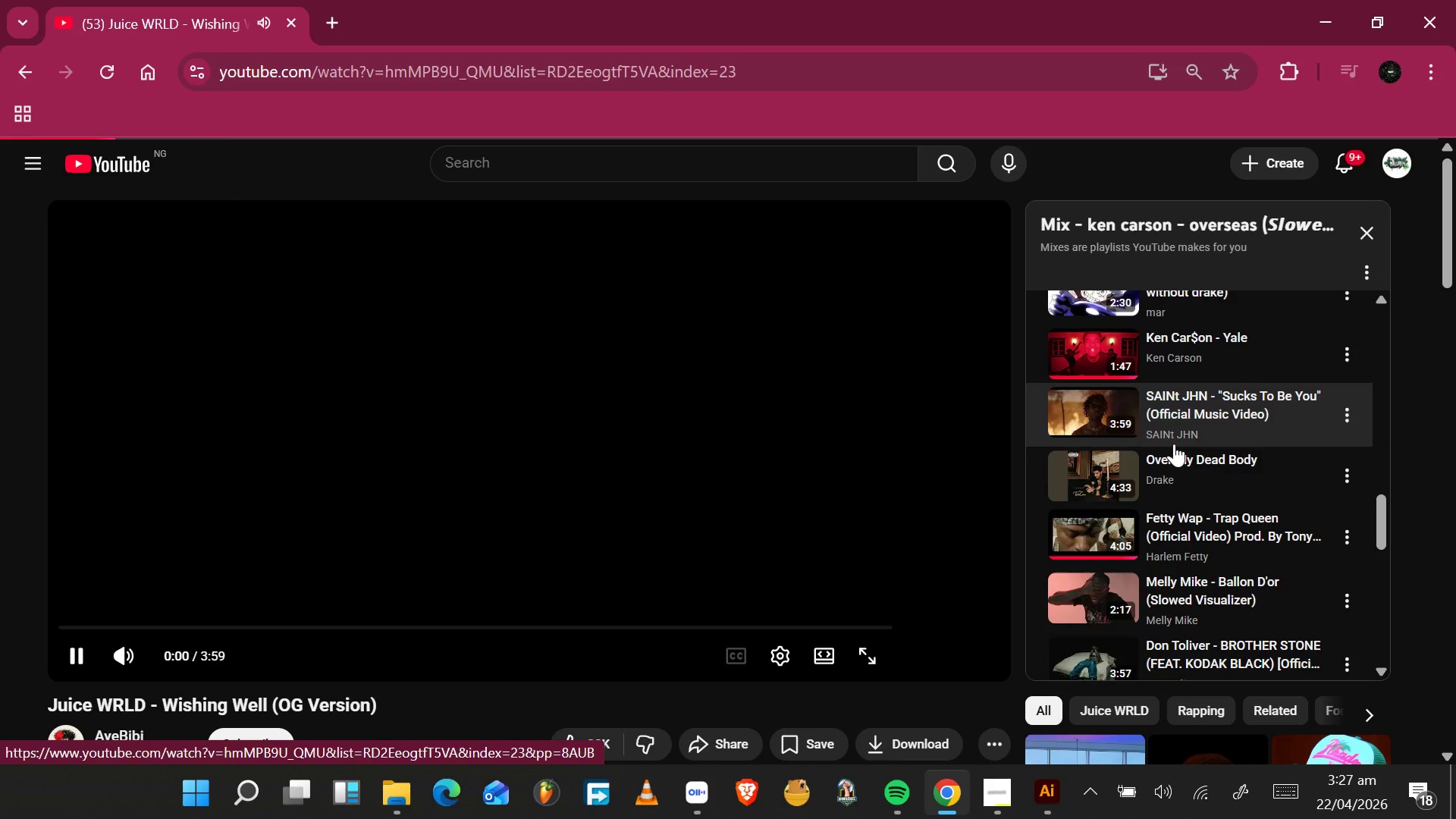 
key(Alt+Tab)
 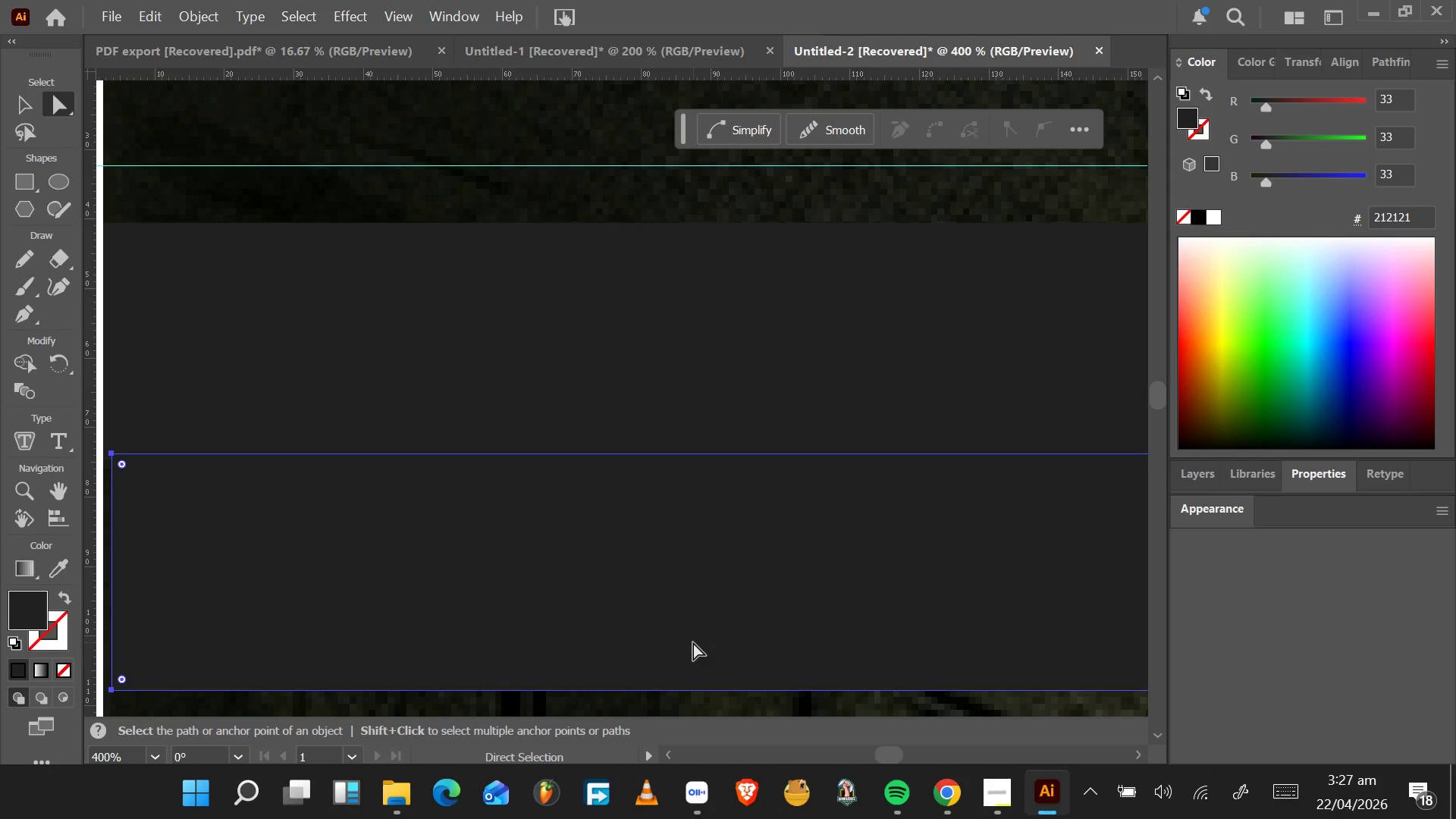 
wait(12.31)
 